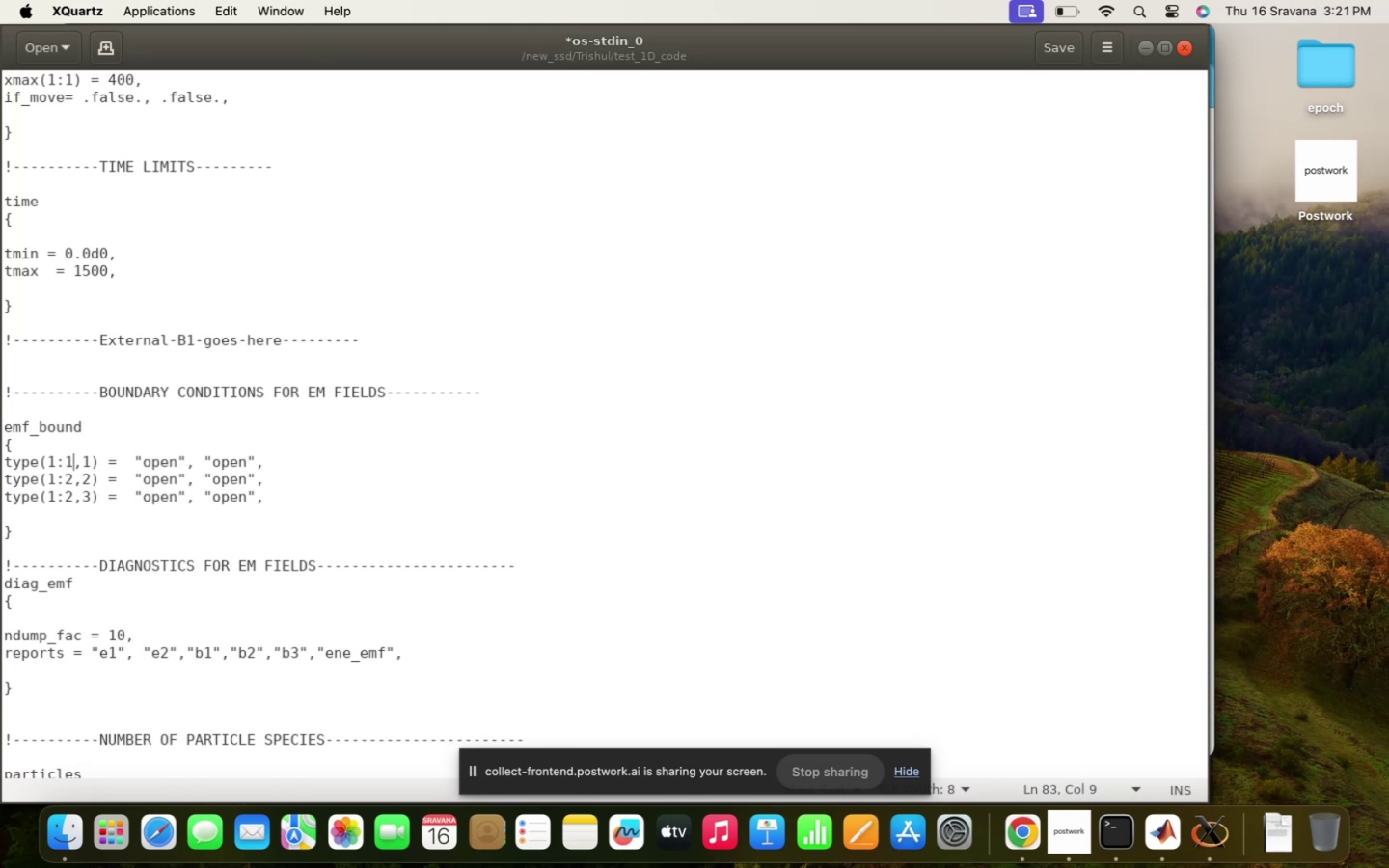 
key(ArrowDown)
 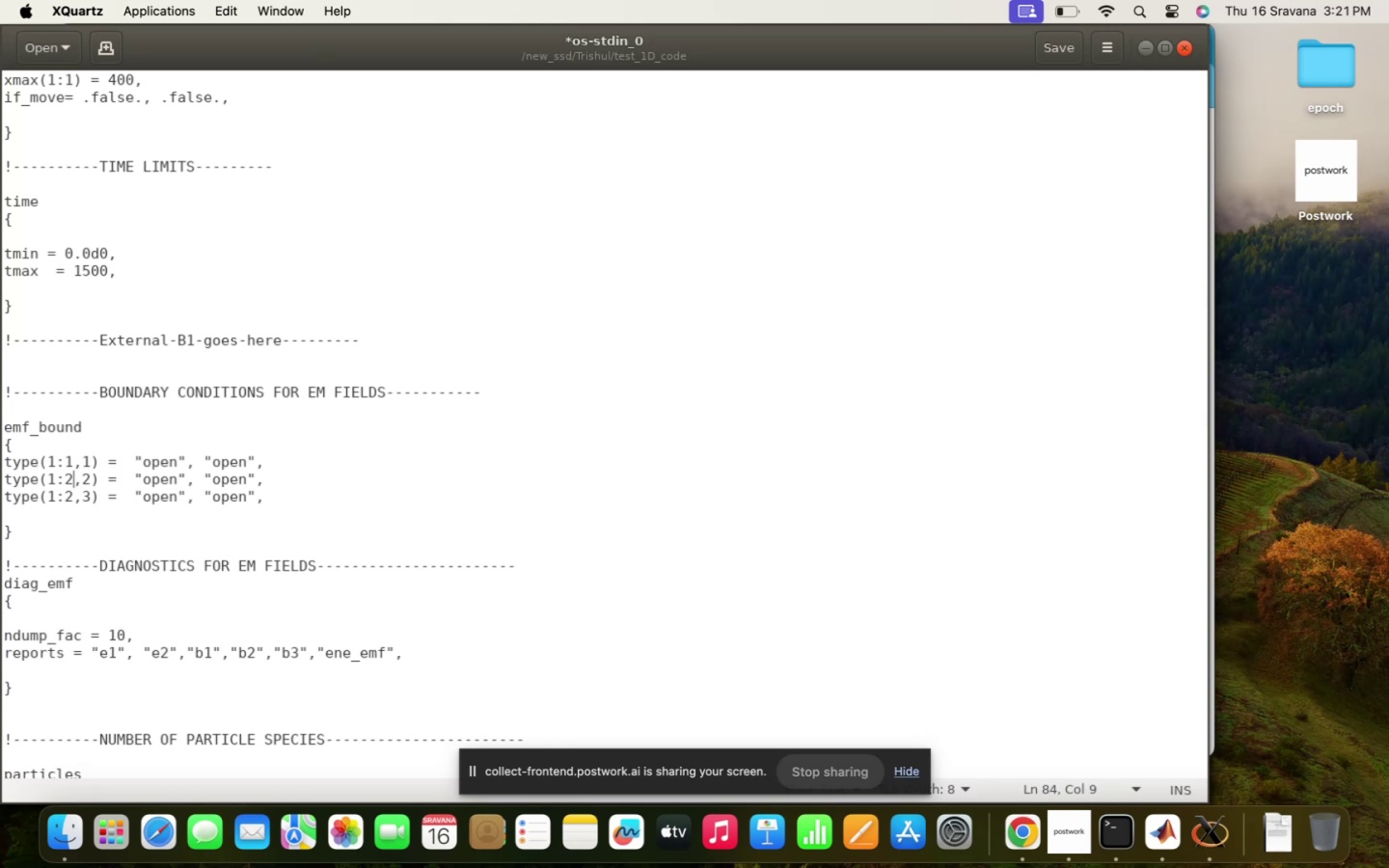 
key(ArrowDown)
 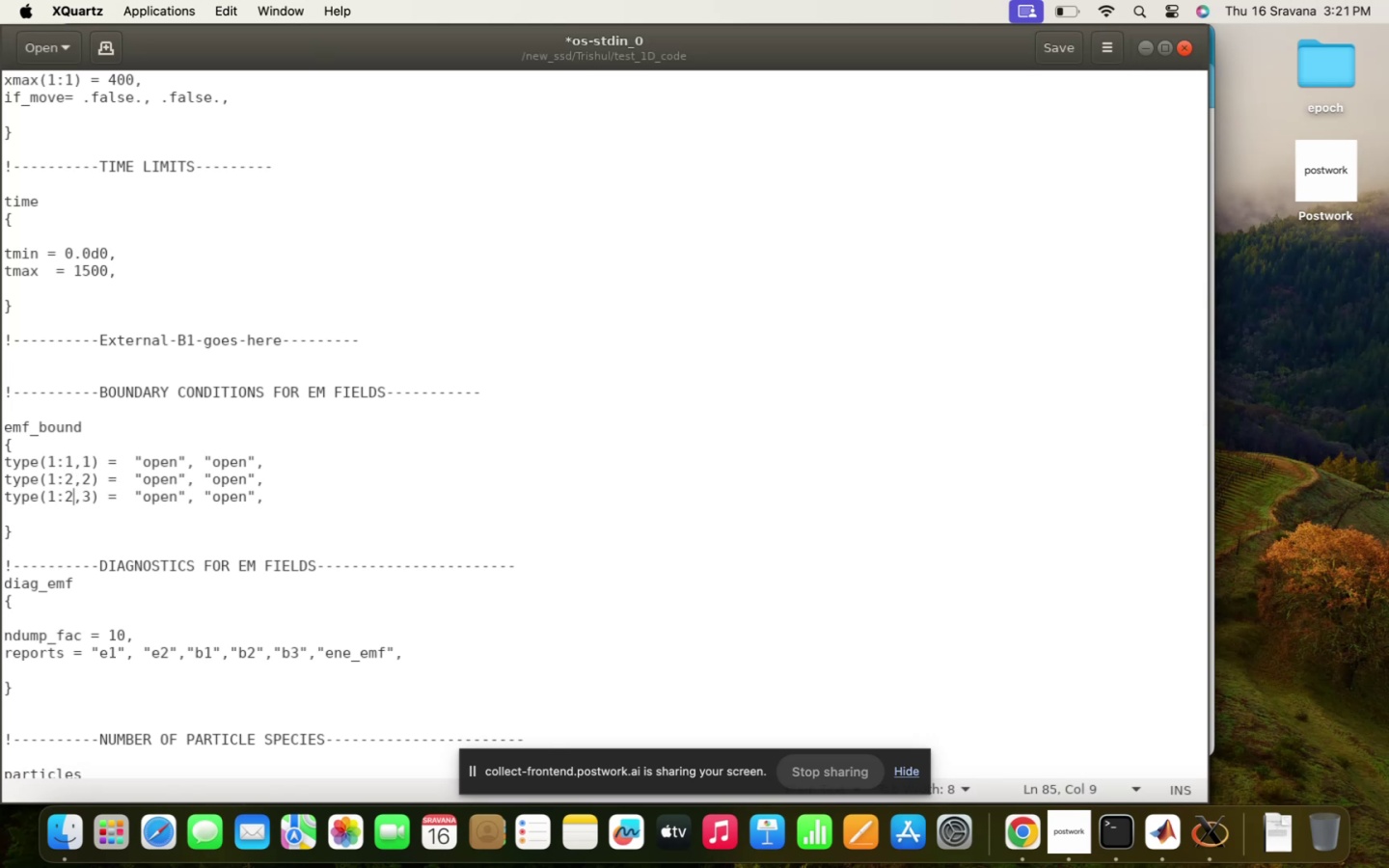 
key(ArrowLeft)
 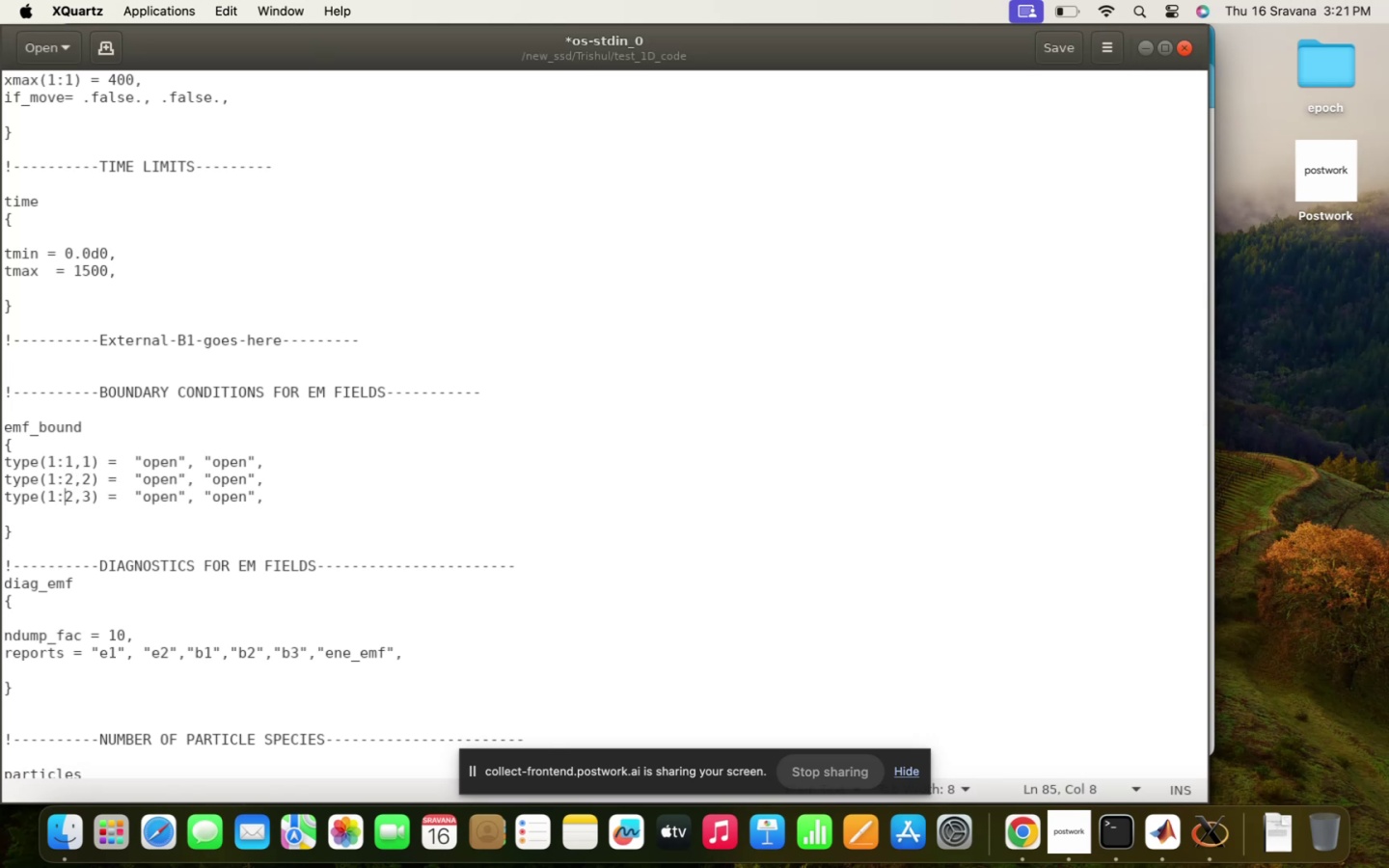 
hold_key(key=ArrowLeft, duration=0.67)
 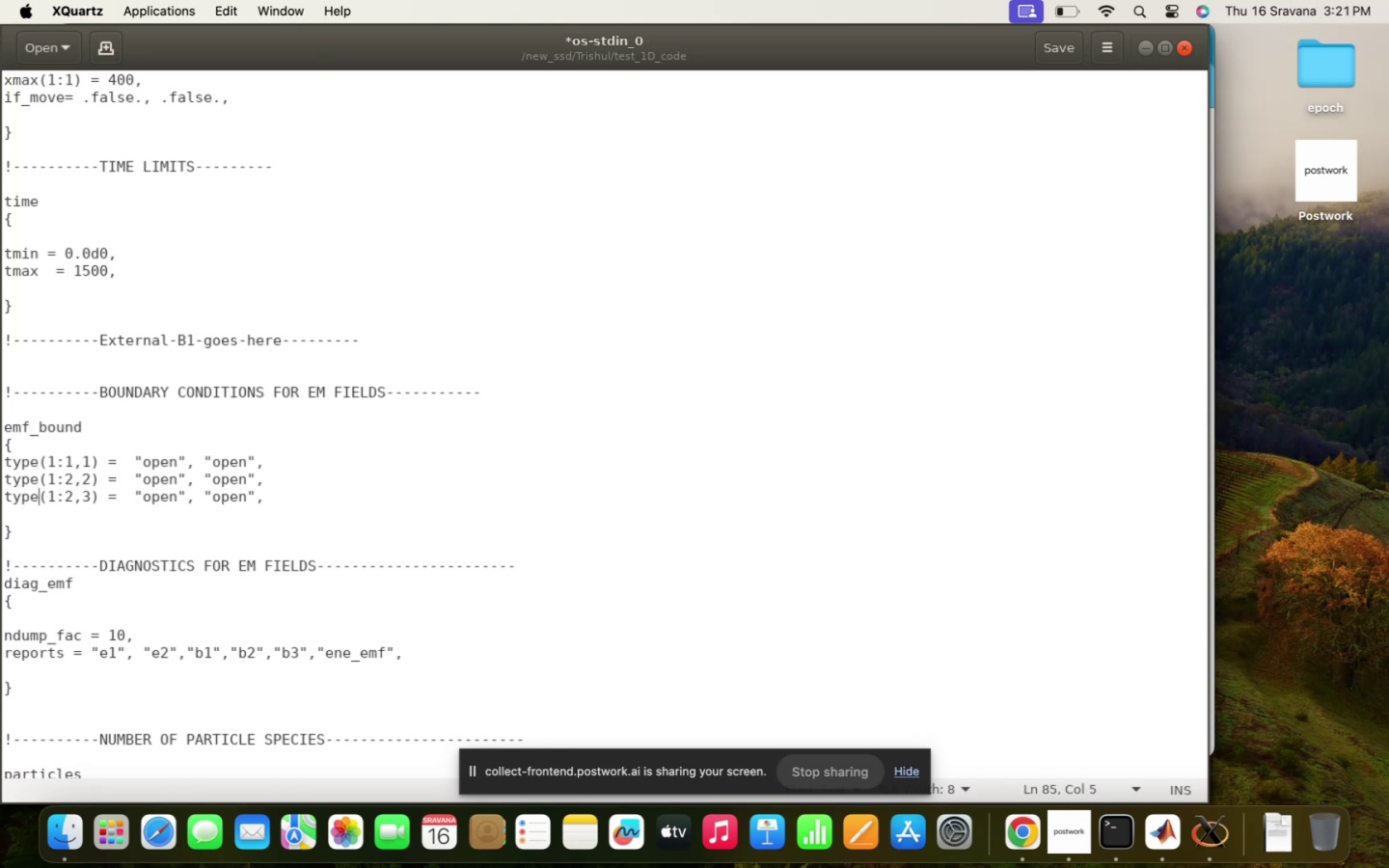 
key(ArrowLeft)
 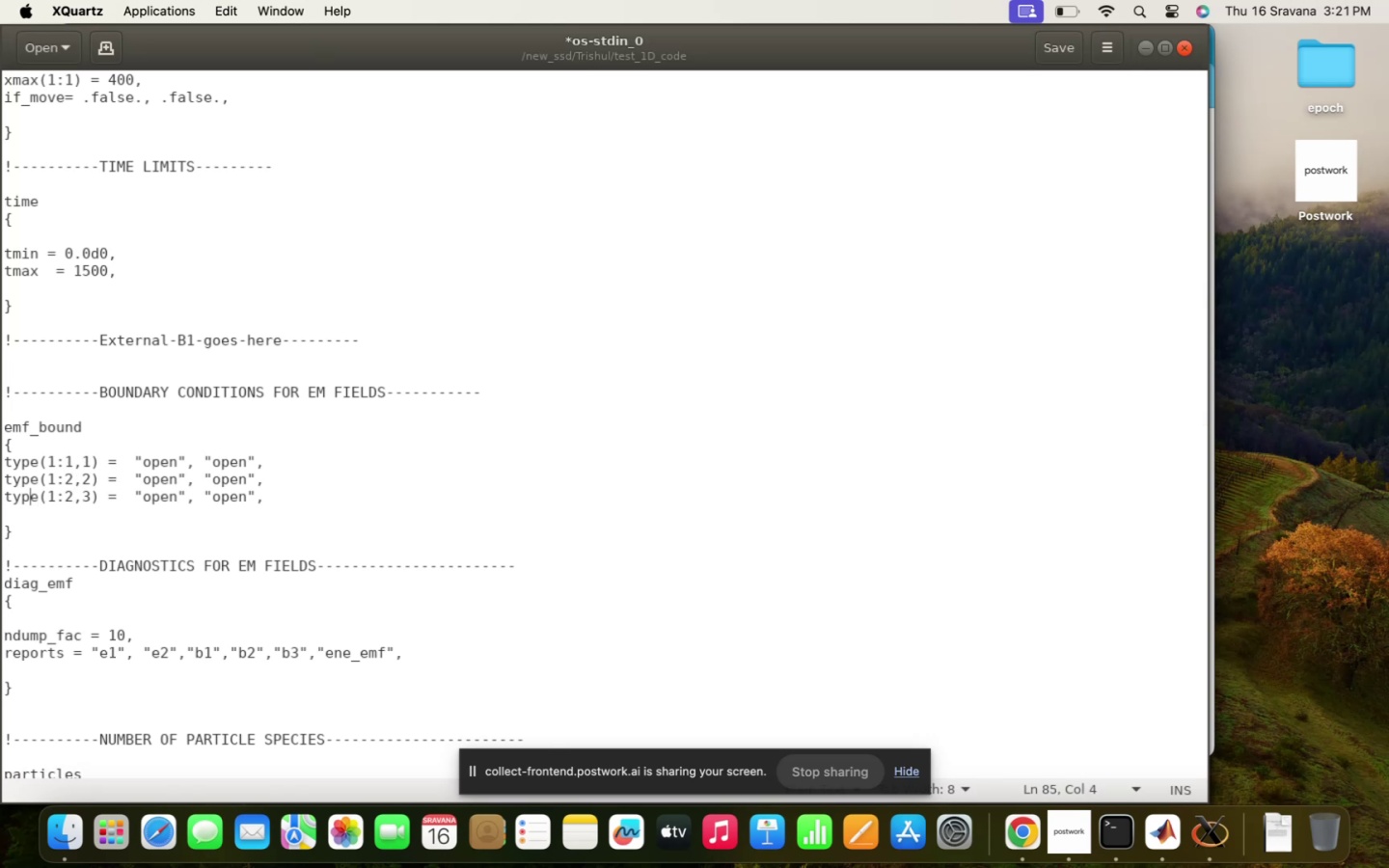 
key(ArrowLeft)
 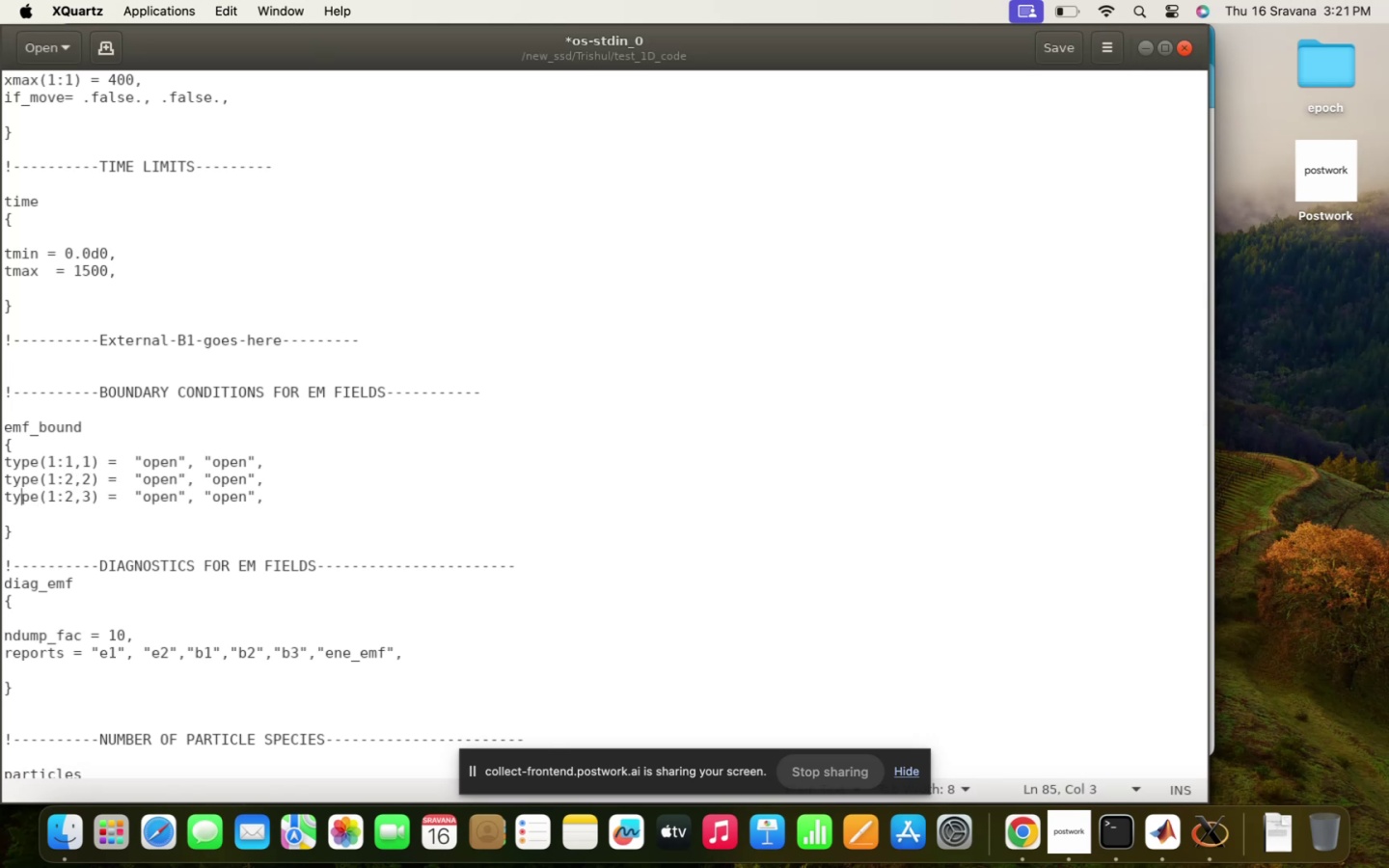 
key(ArrowLeft)
 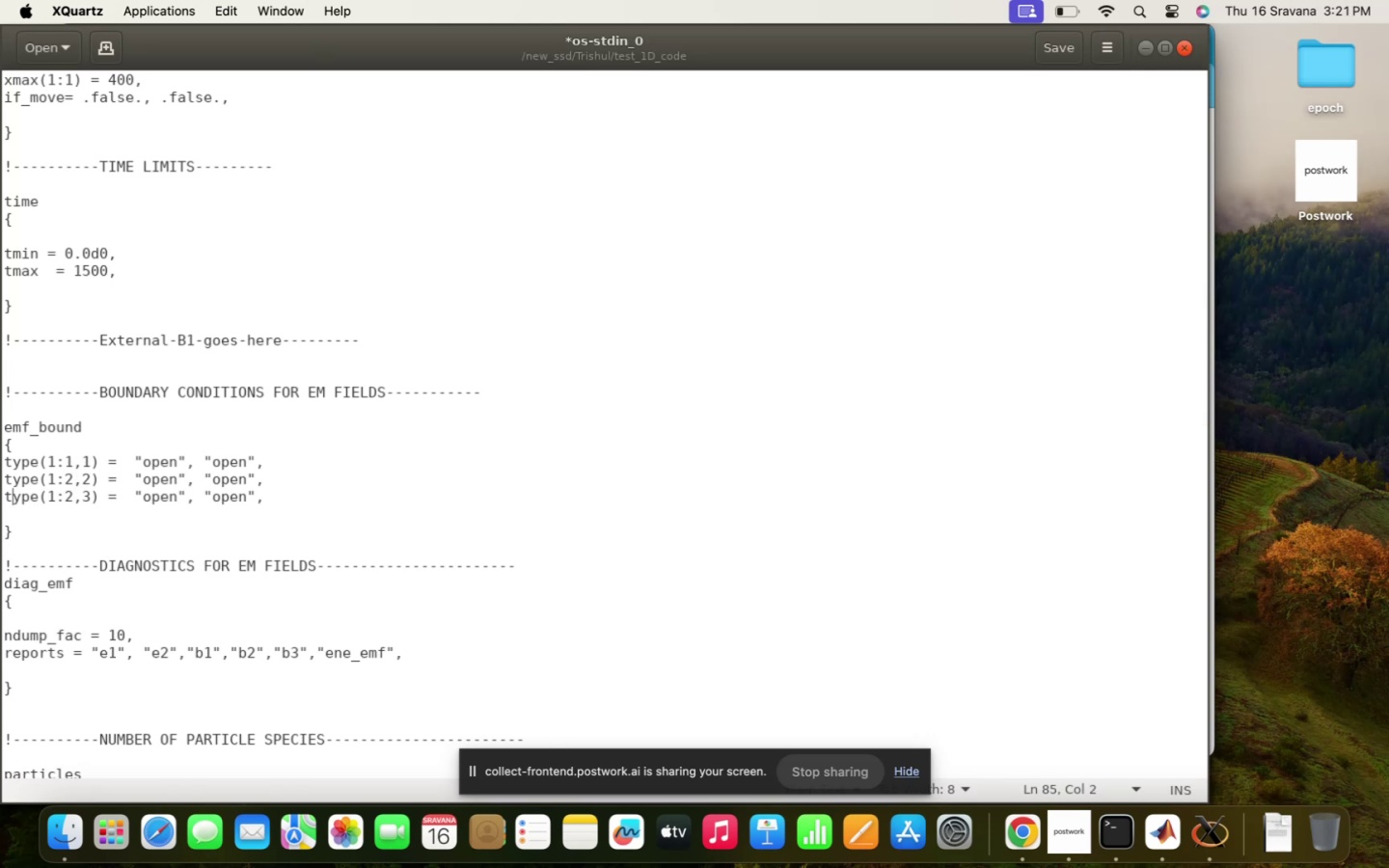 
key(ArrowLeft)
 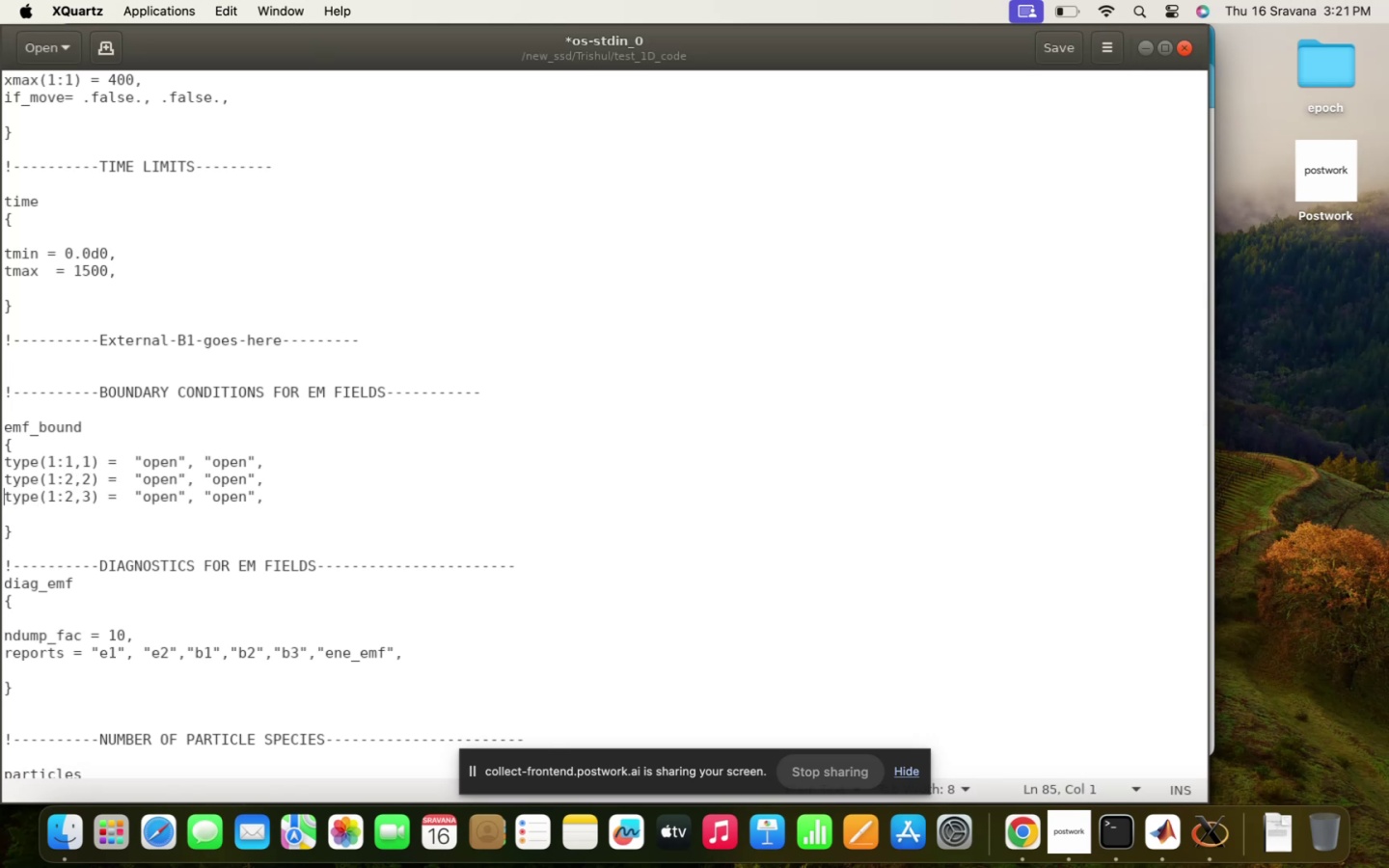 
key(Shift+1)
 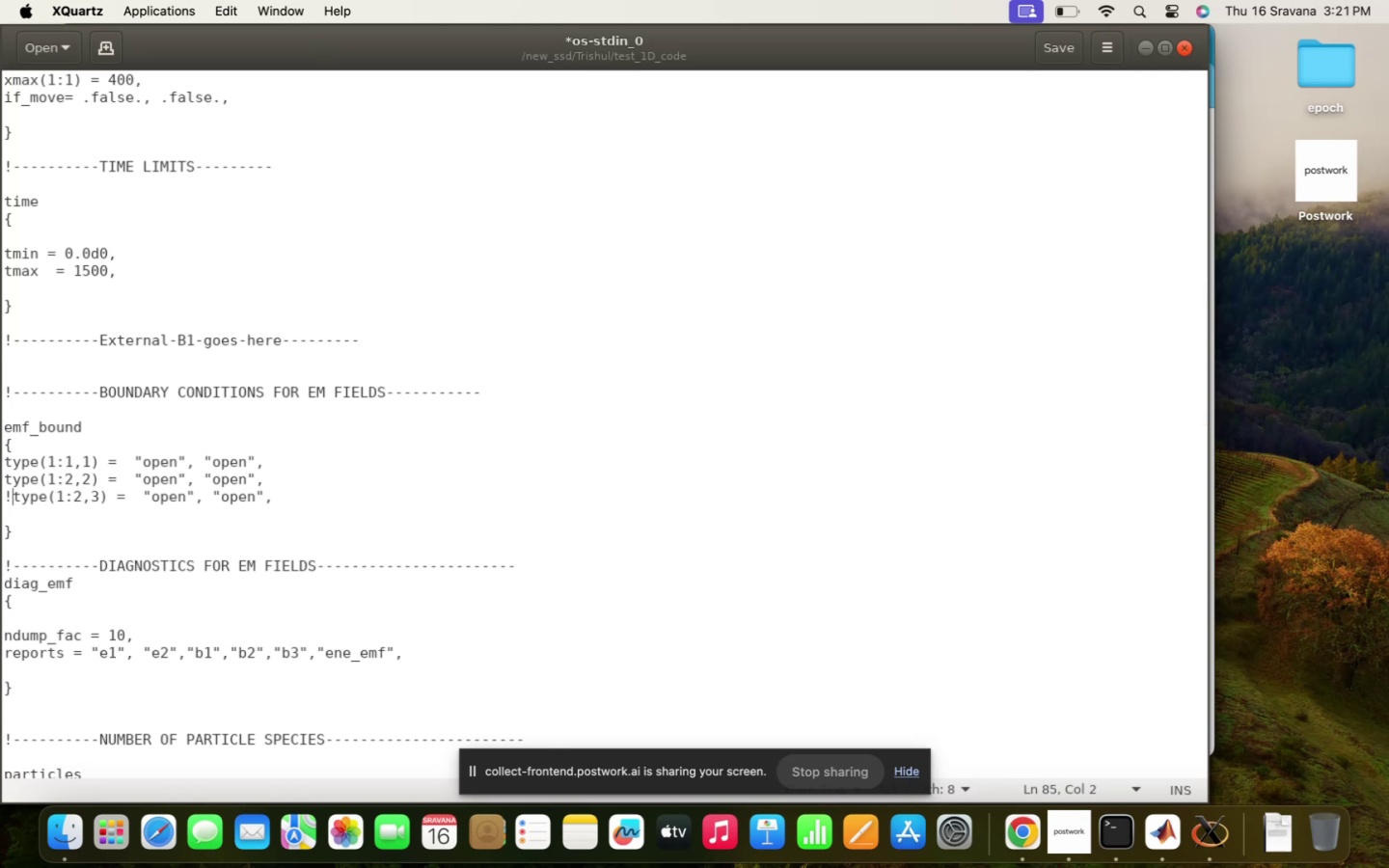 
key(ArrowUp)
 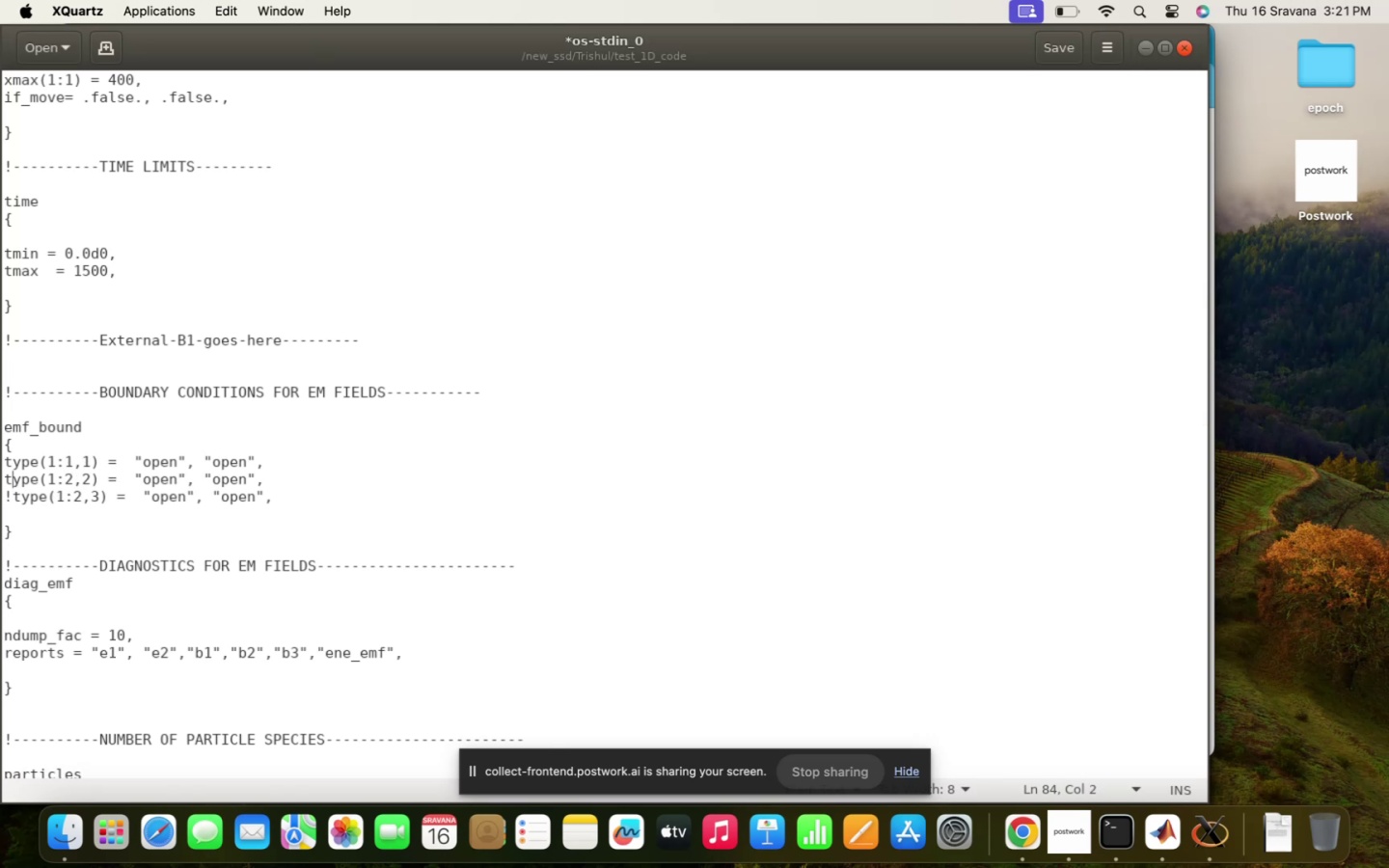 
key(1)
 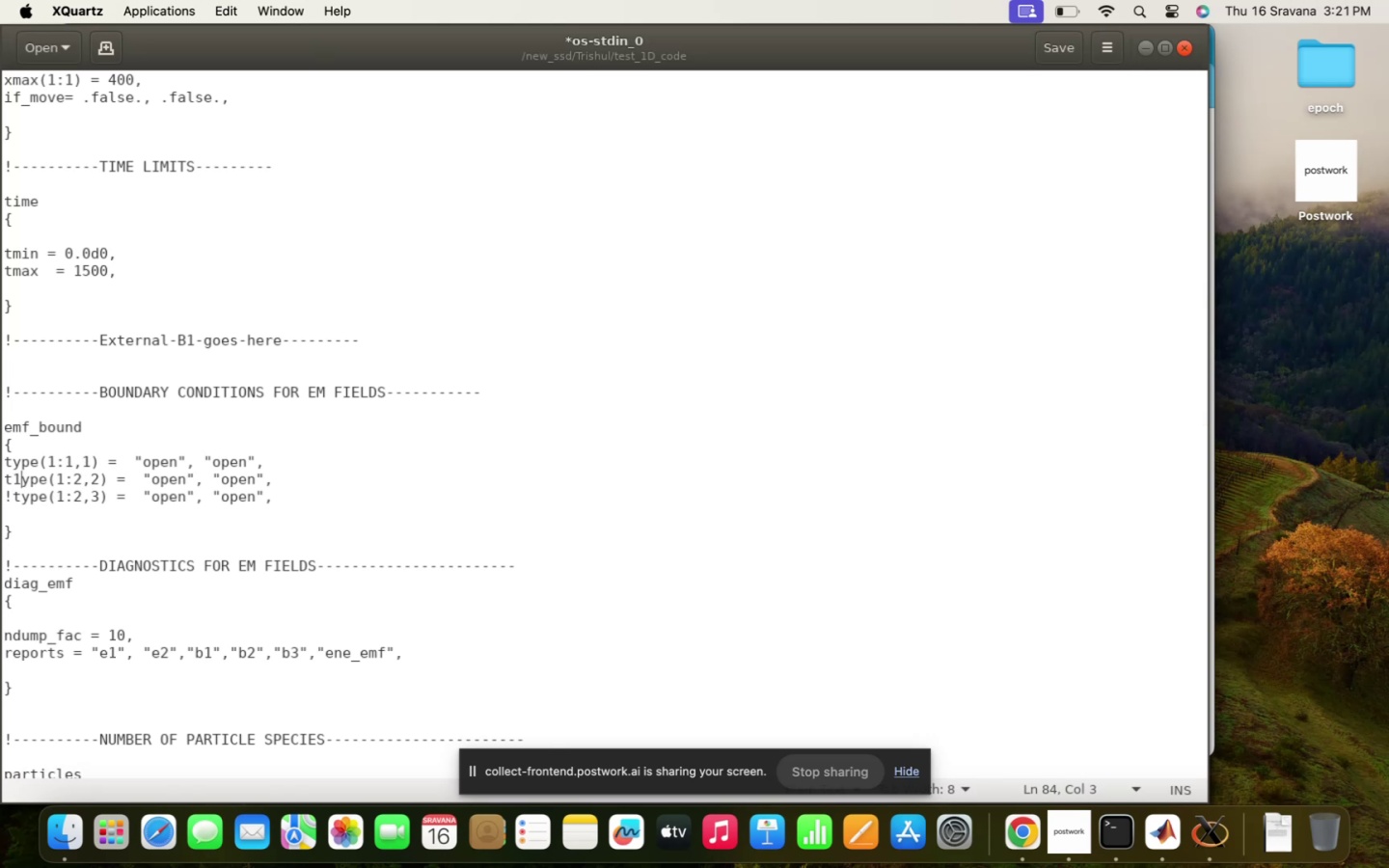 
key(ArrowLeft)
 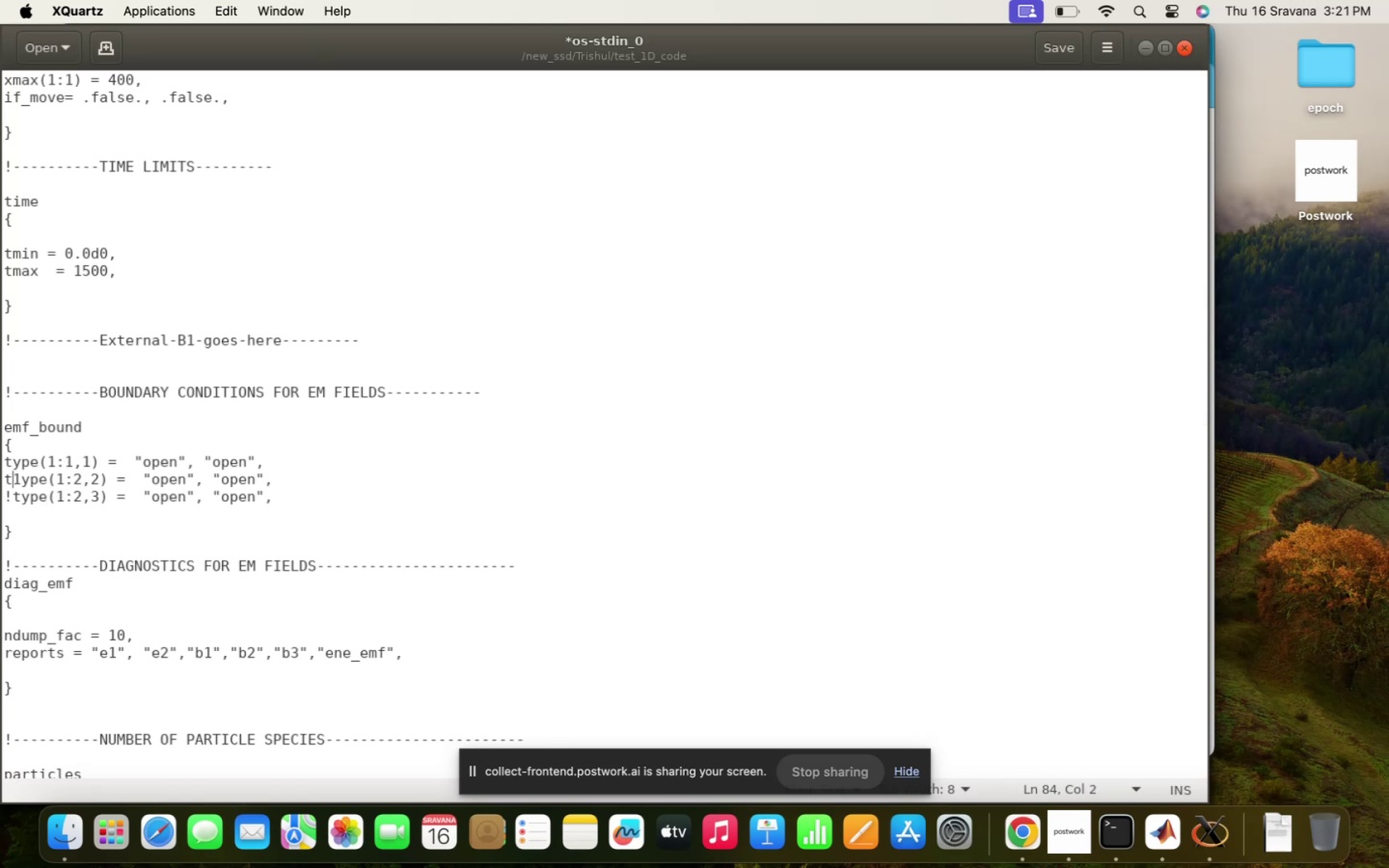 
key(ArrowRight)
 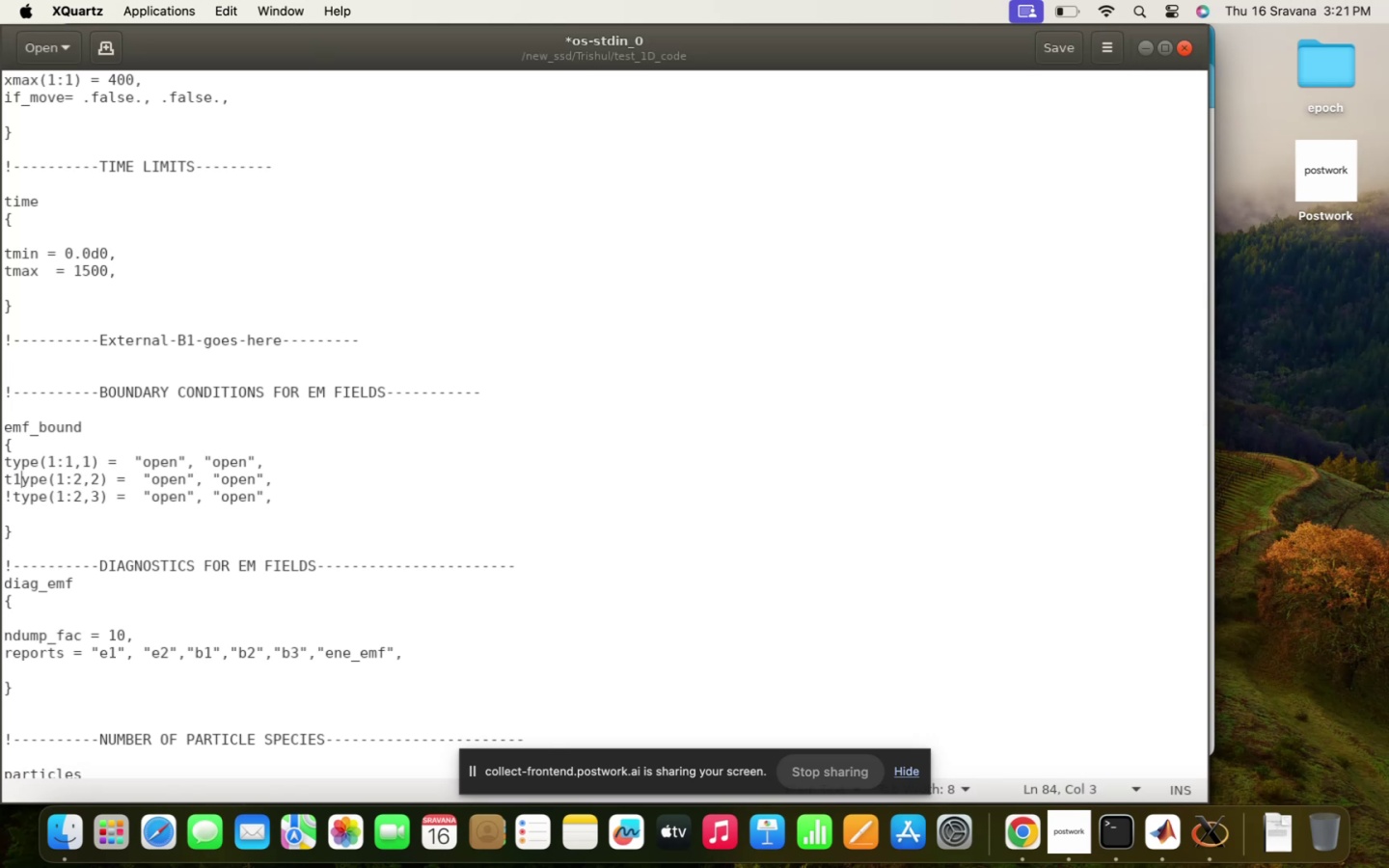 
key(Backspace)
 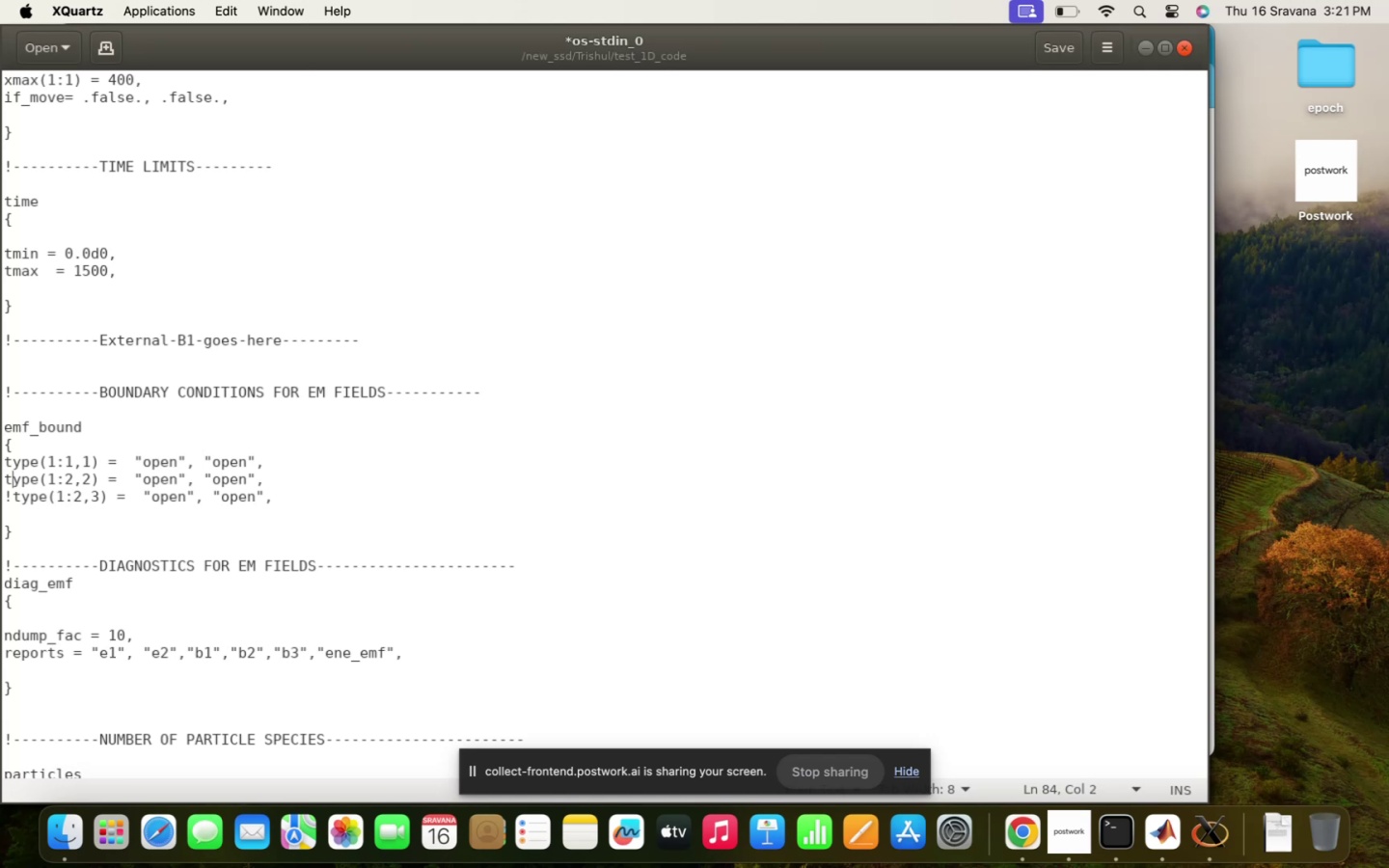 
key(ArrowLeft)
 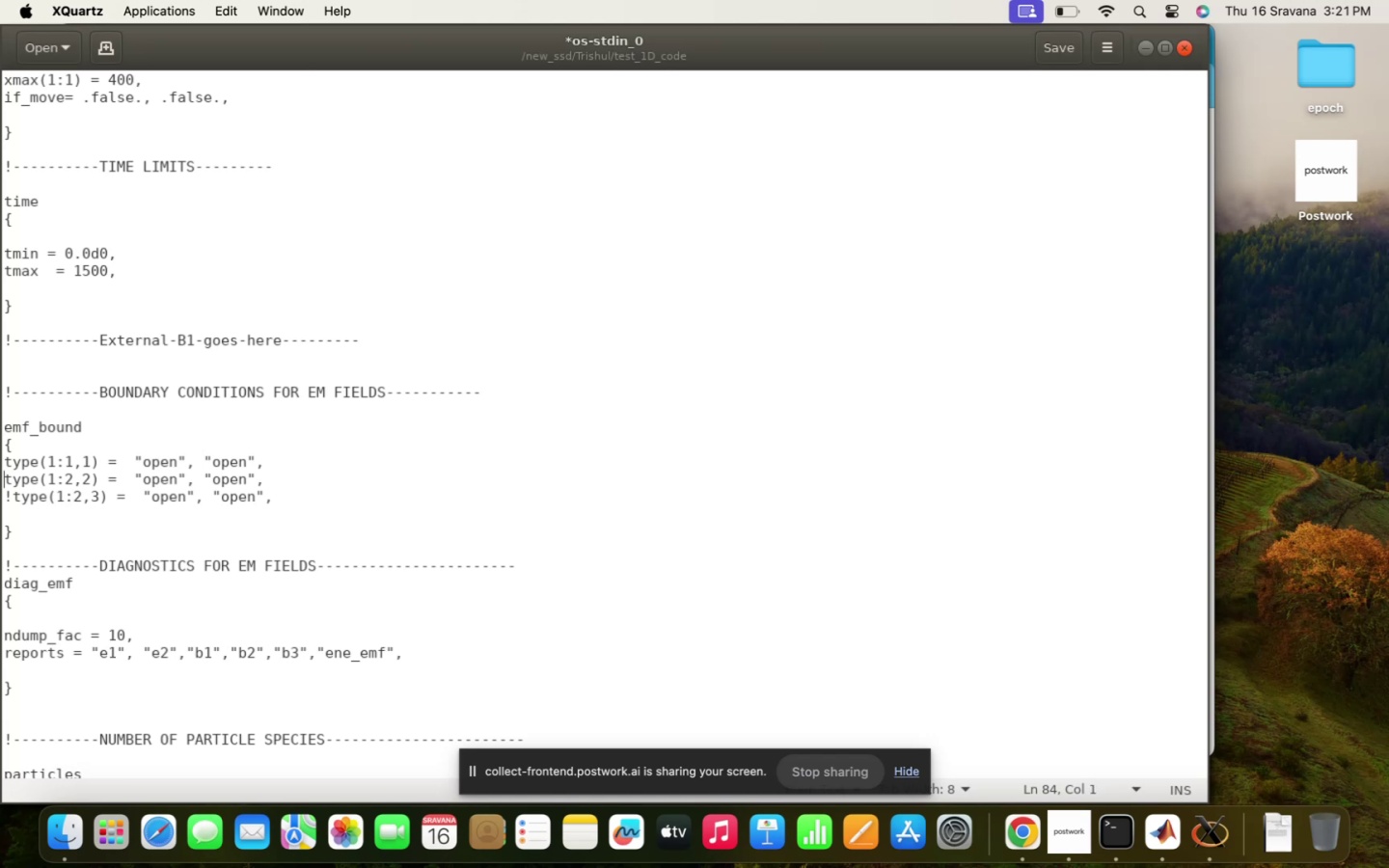 
key(Shift+1)
 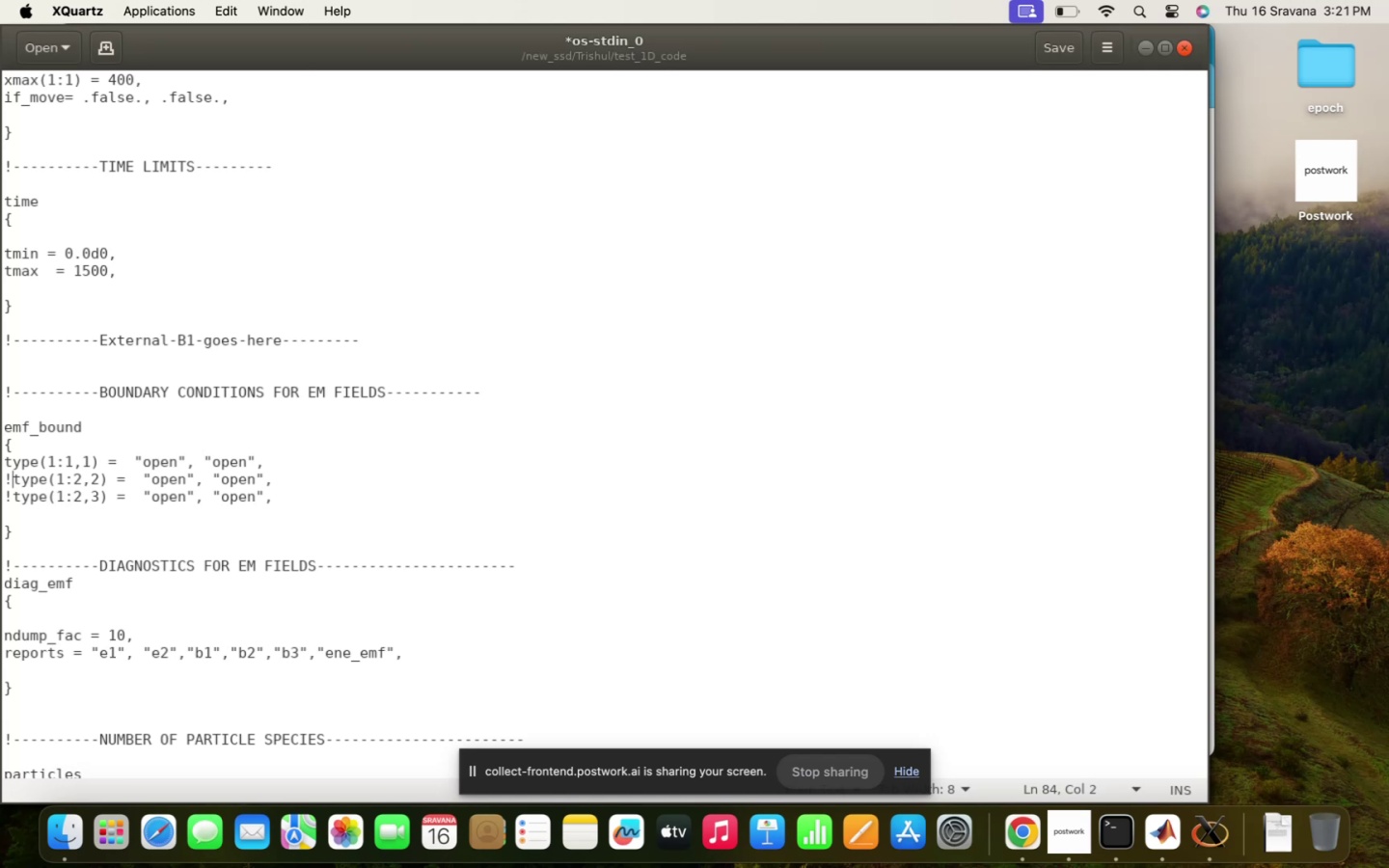 
hold_key(key=ArrowDown, duration=0.92)
 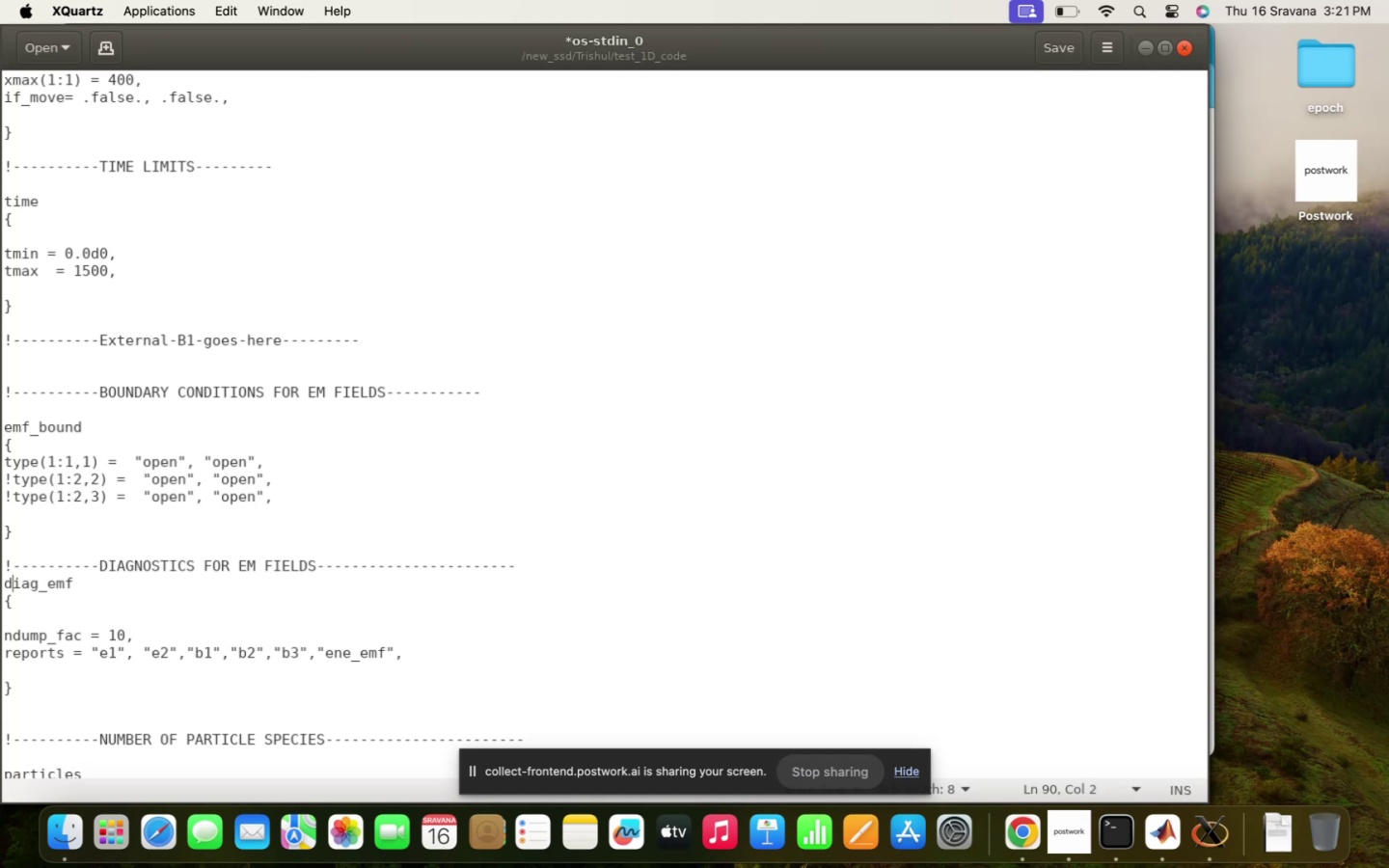 
hold_key(key=ArrowDown, duration=0.85)
 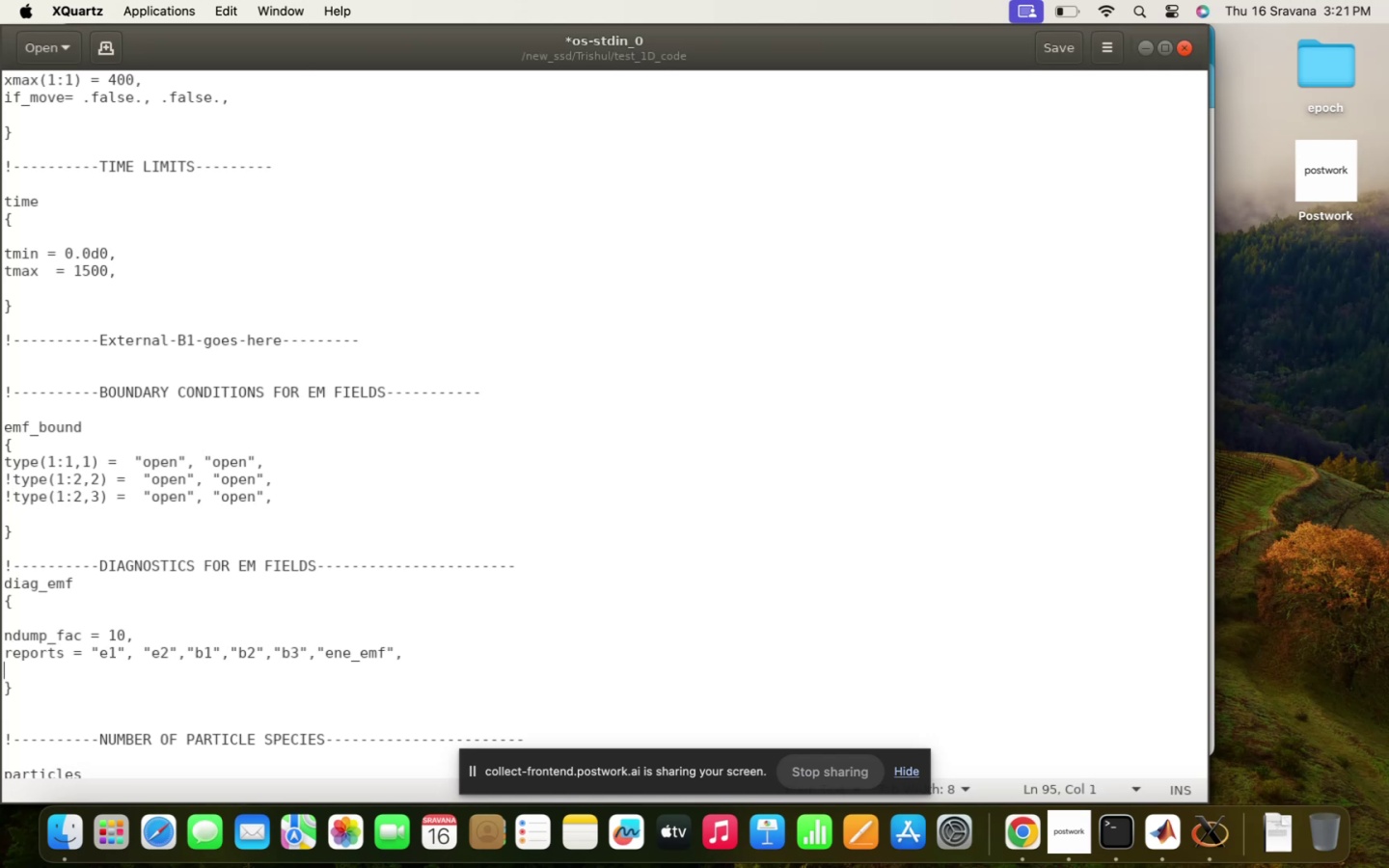 
hold_key(key=ArrowUp, duration=1.36)
 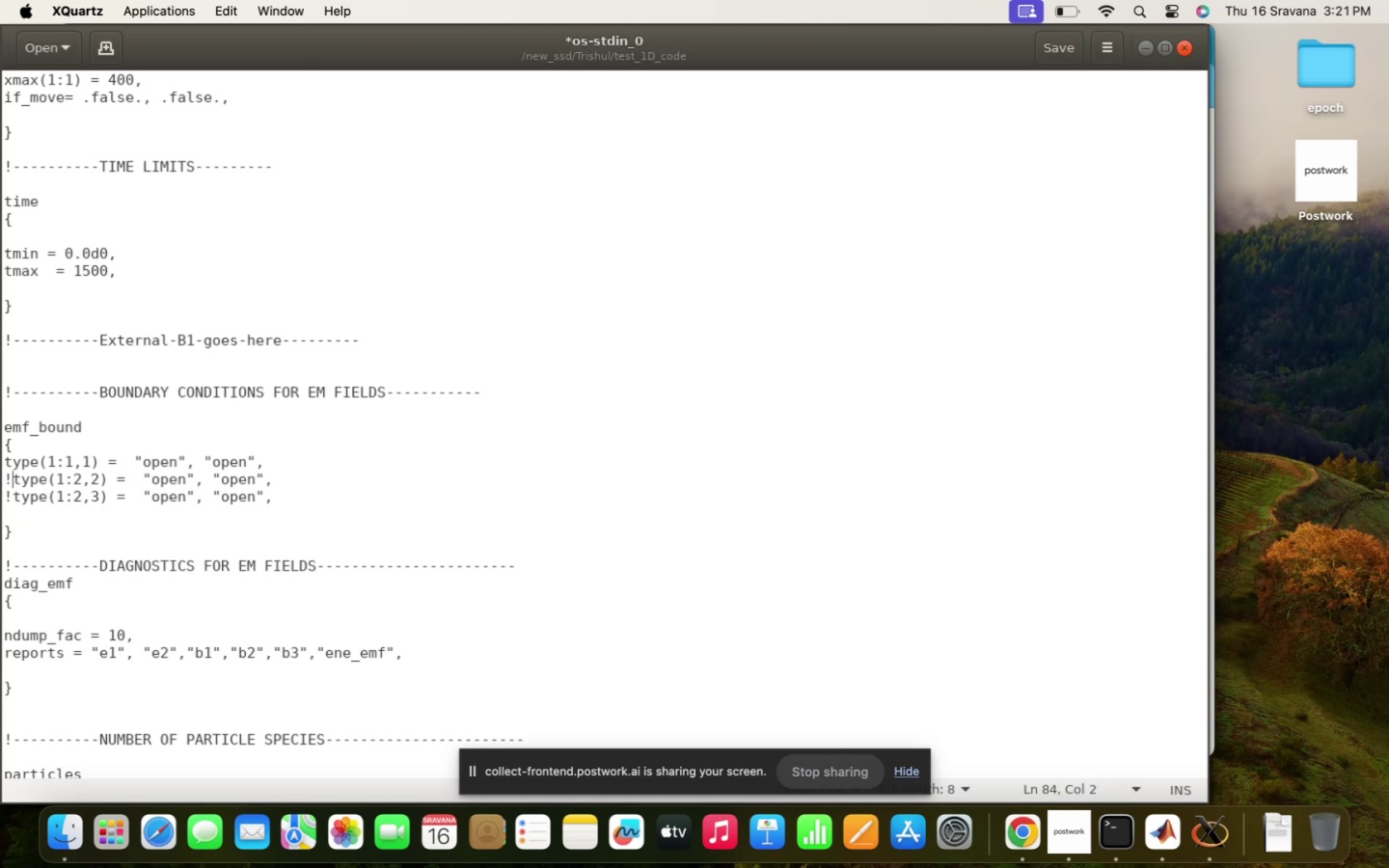 
key(ArrowRight)
 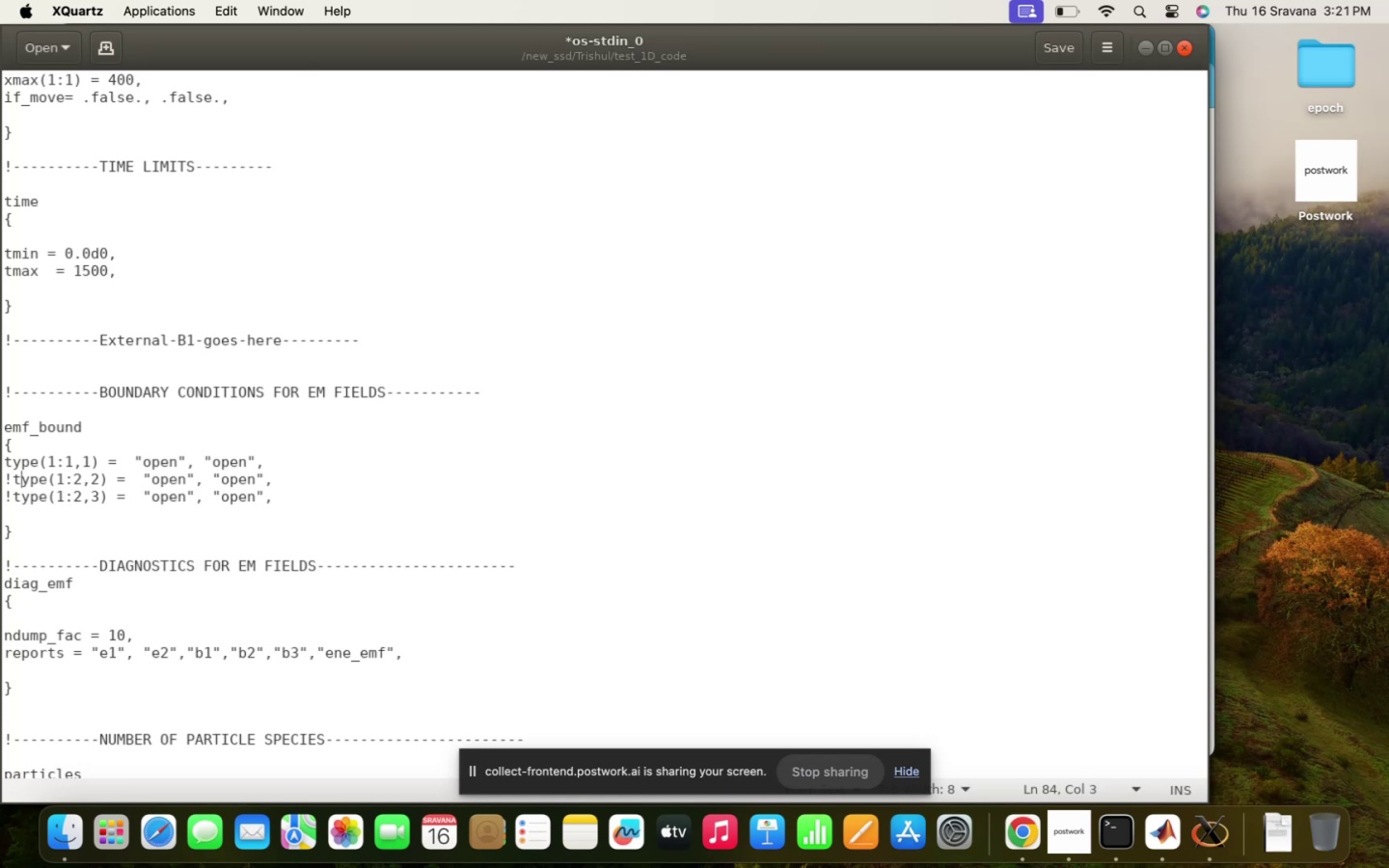 
key(ArrowRight)
 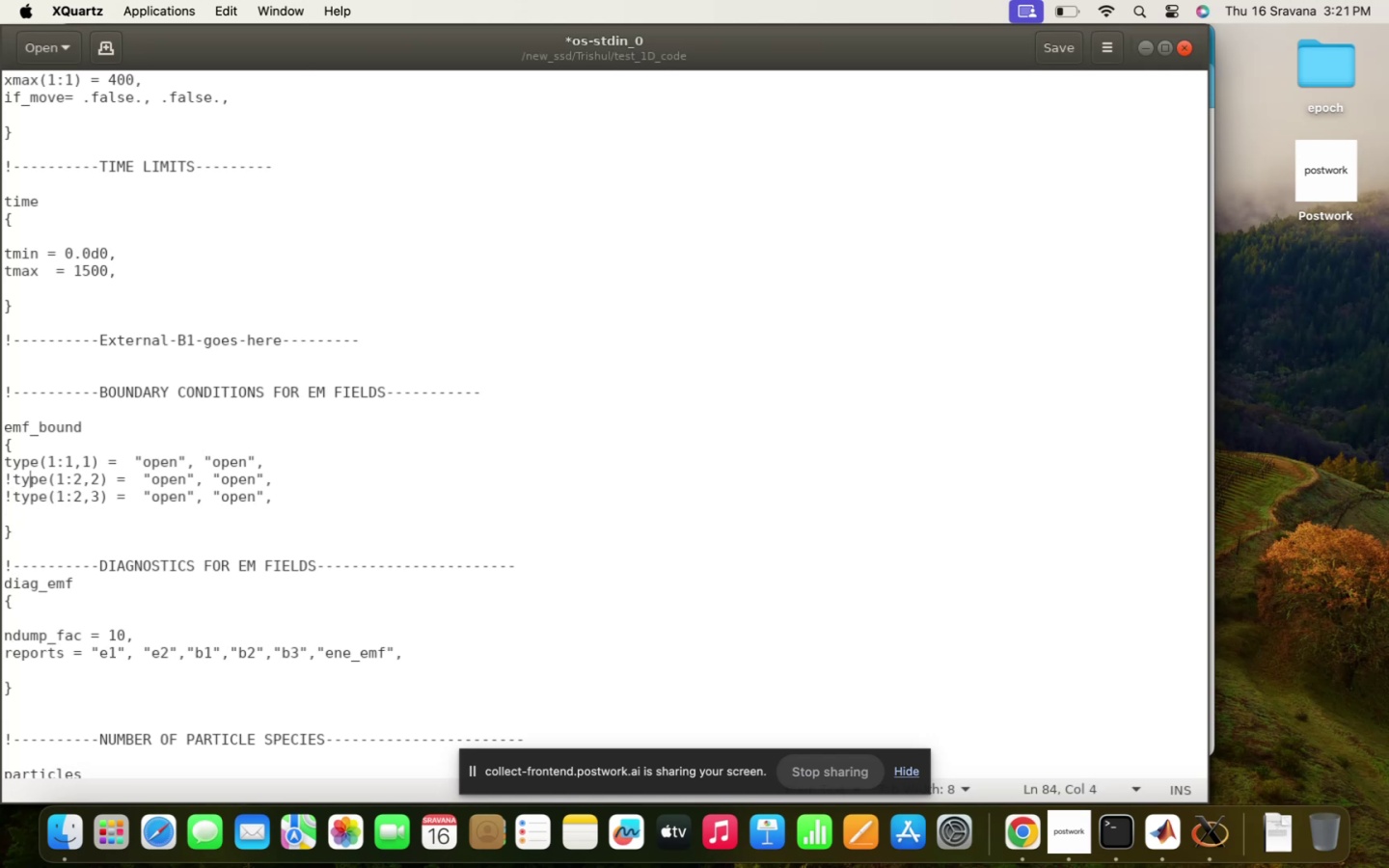 
key(ArrowUp)
 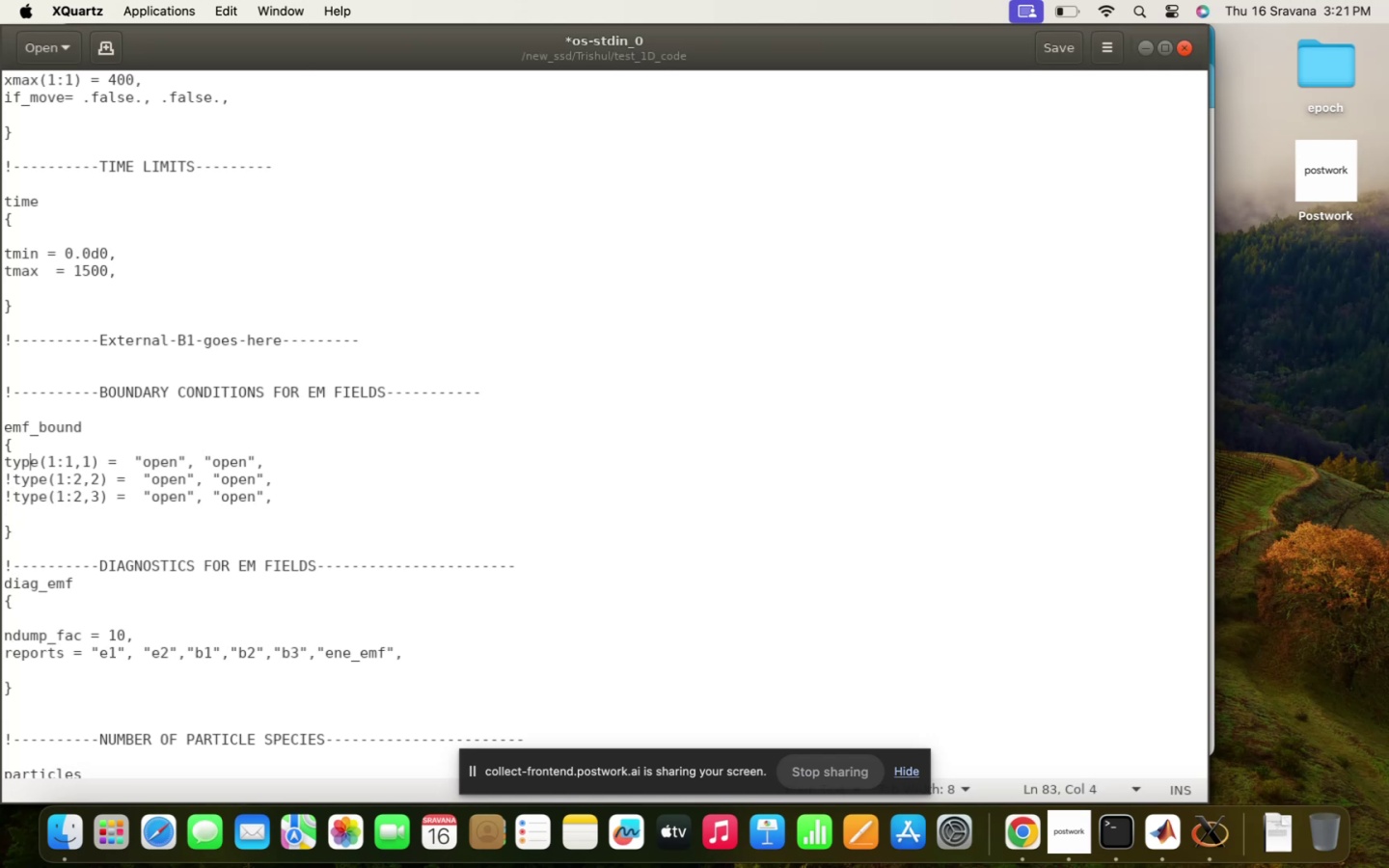 
hold_key(key=ArrowRight, duration=0.32)
 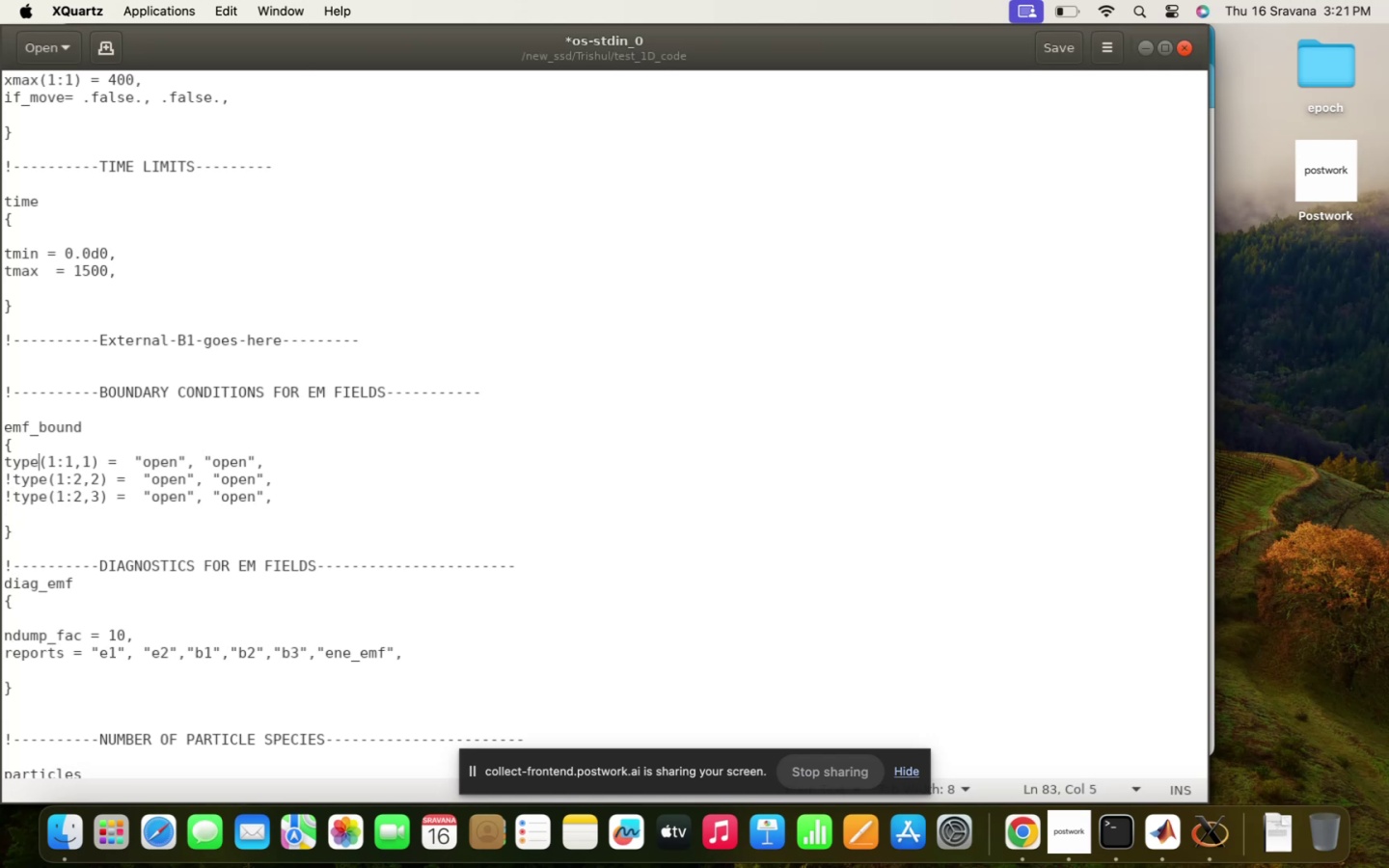 
key(ArrowRight)
 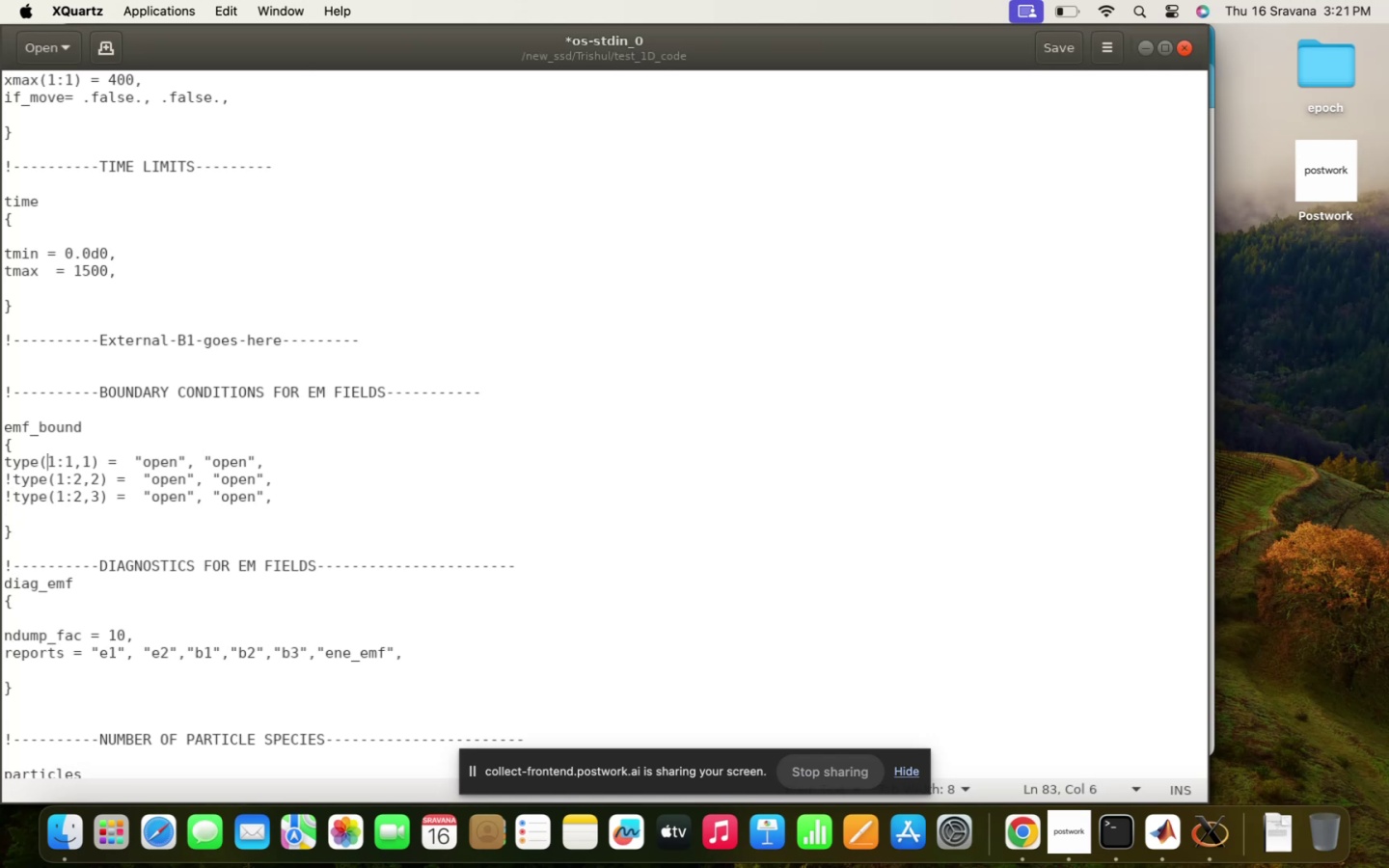 
key(ArrowRight)
 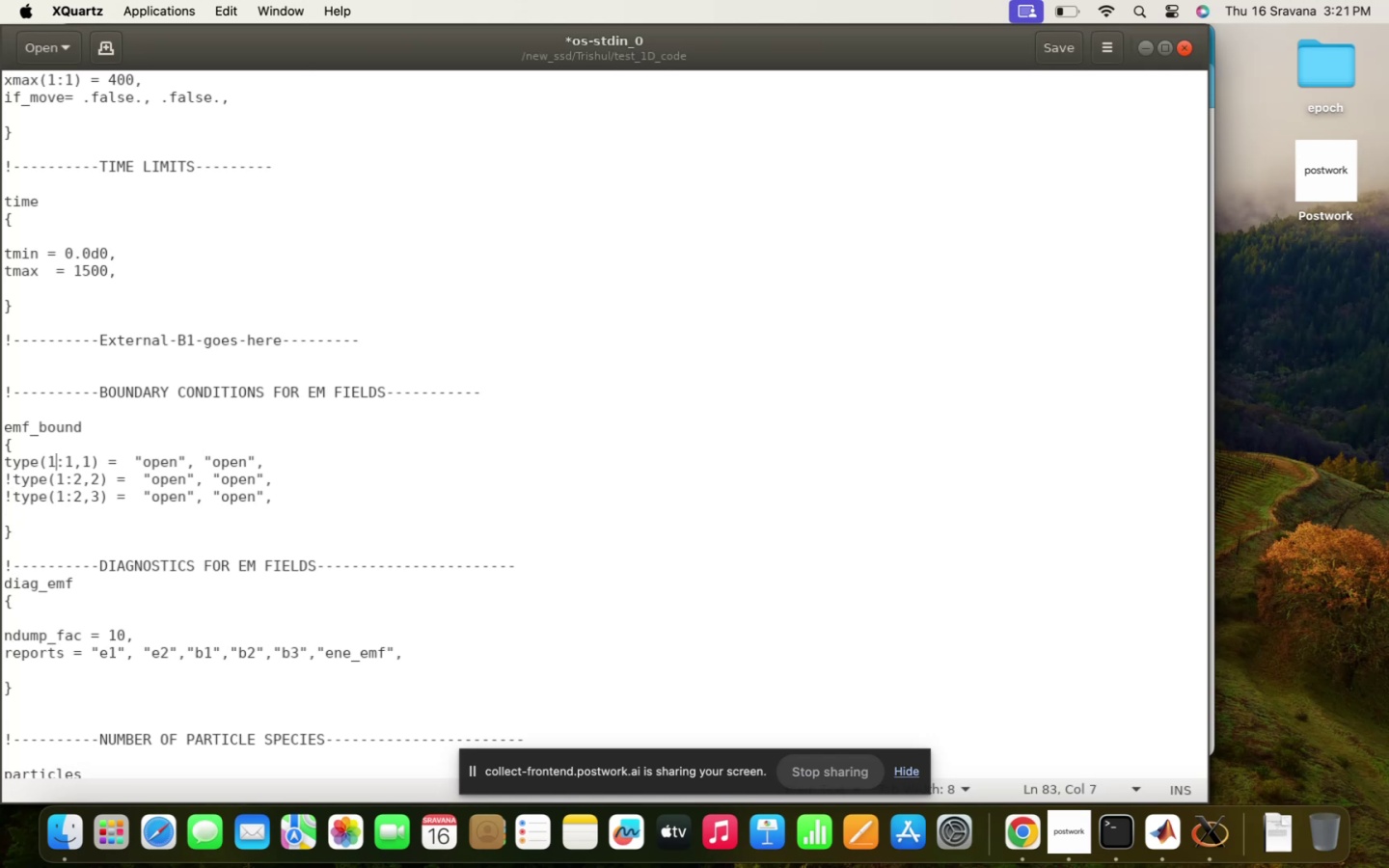 
key(ArrowRight)
 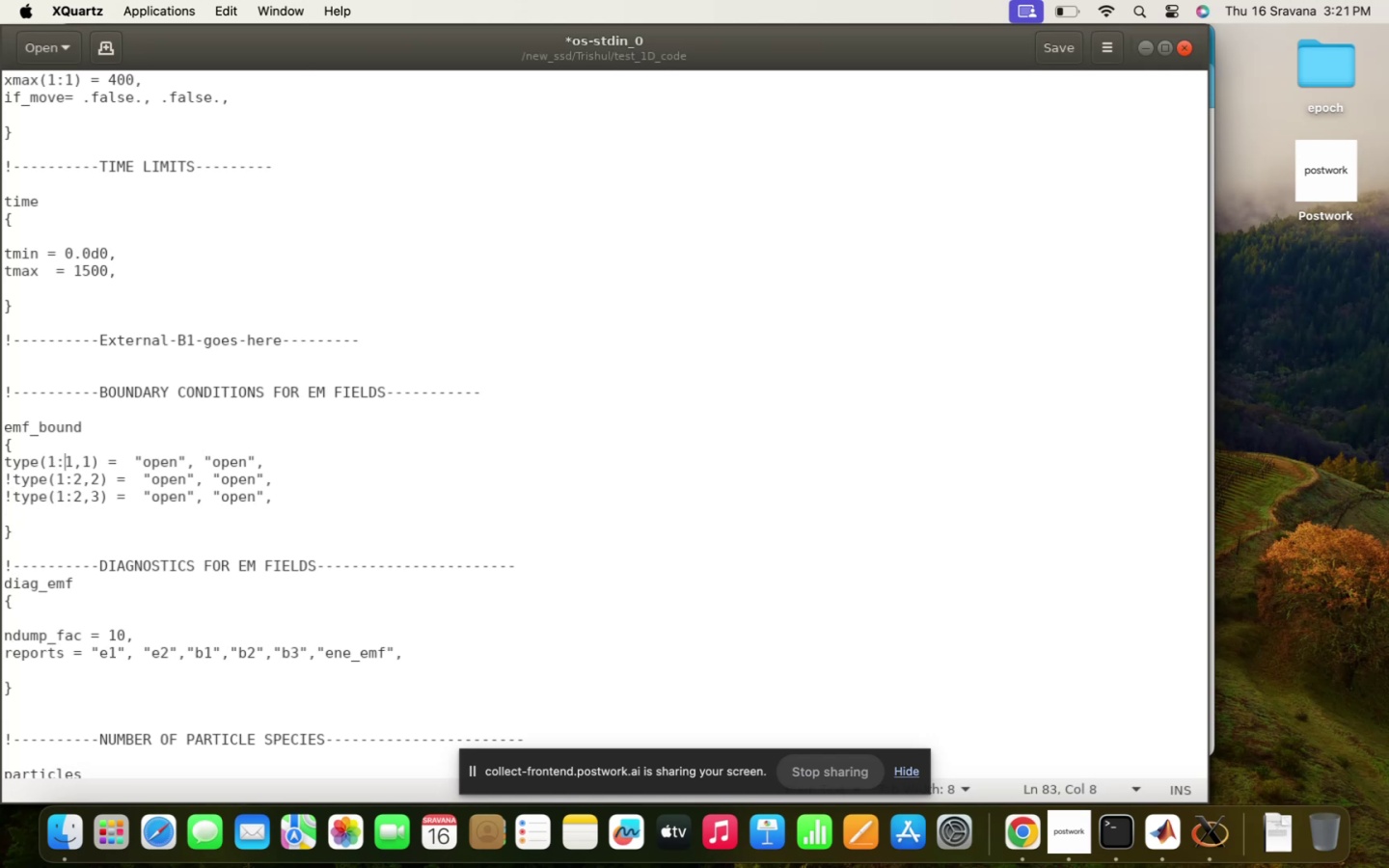 
key(ArrowRight)
 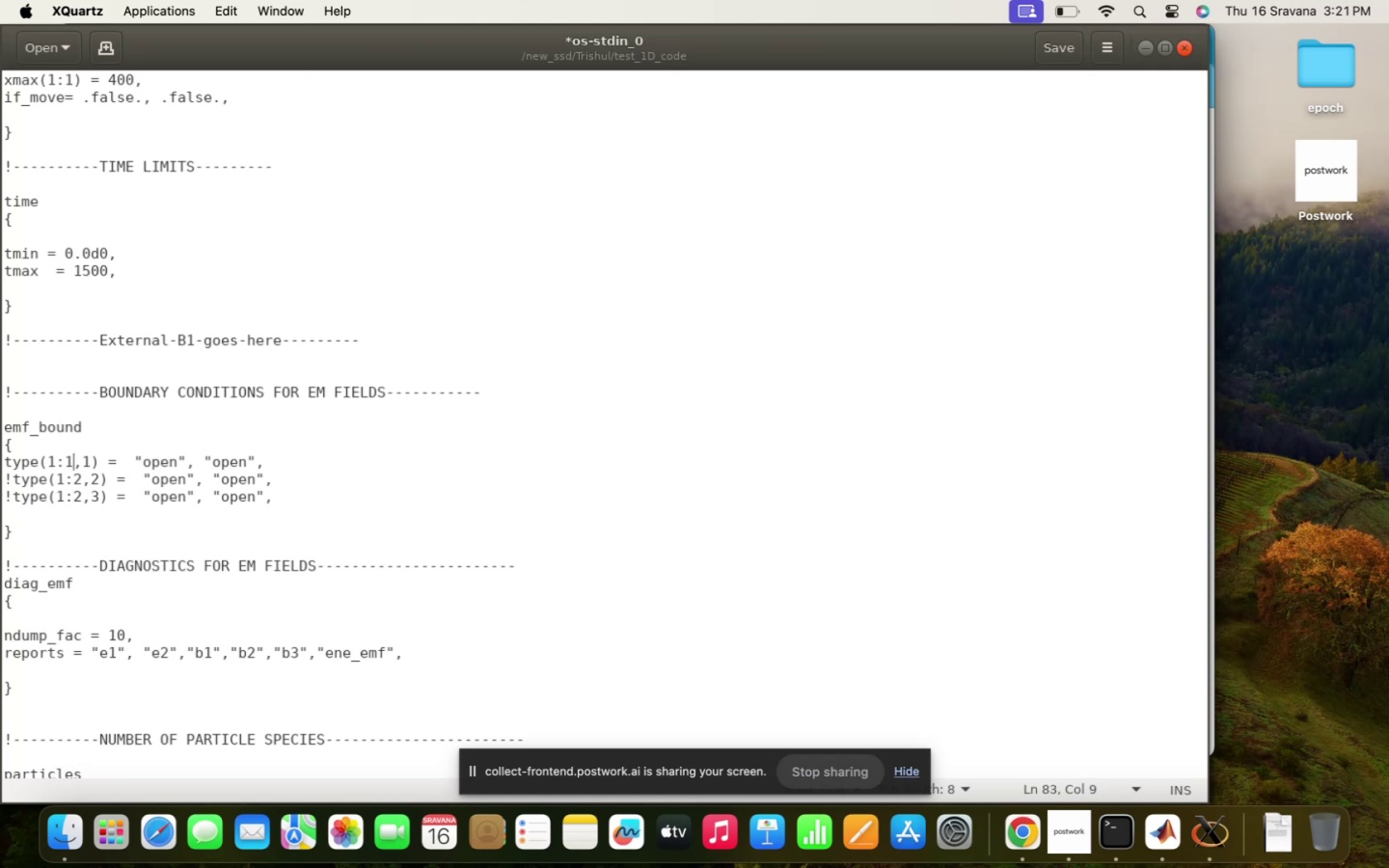 
key(Backspace)
 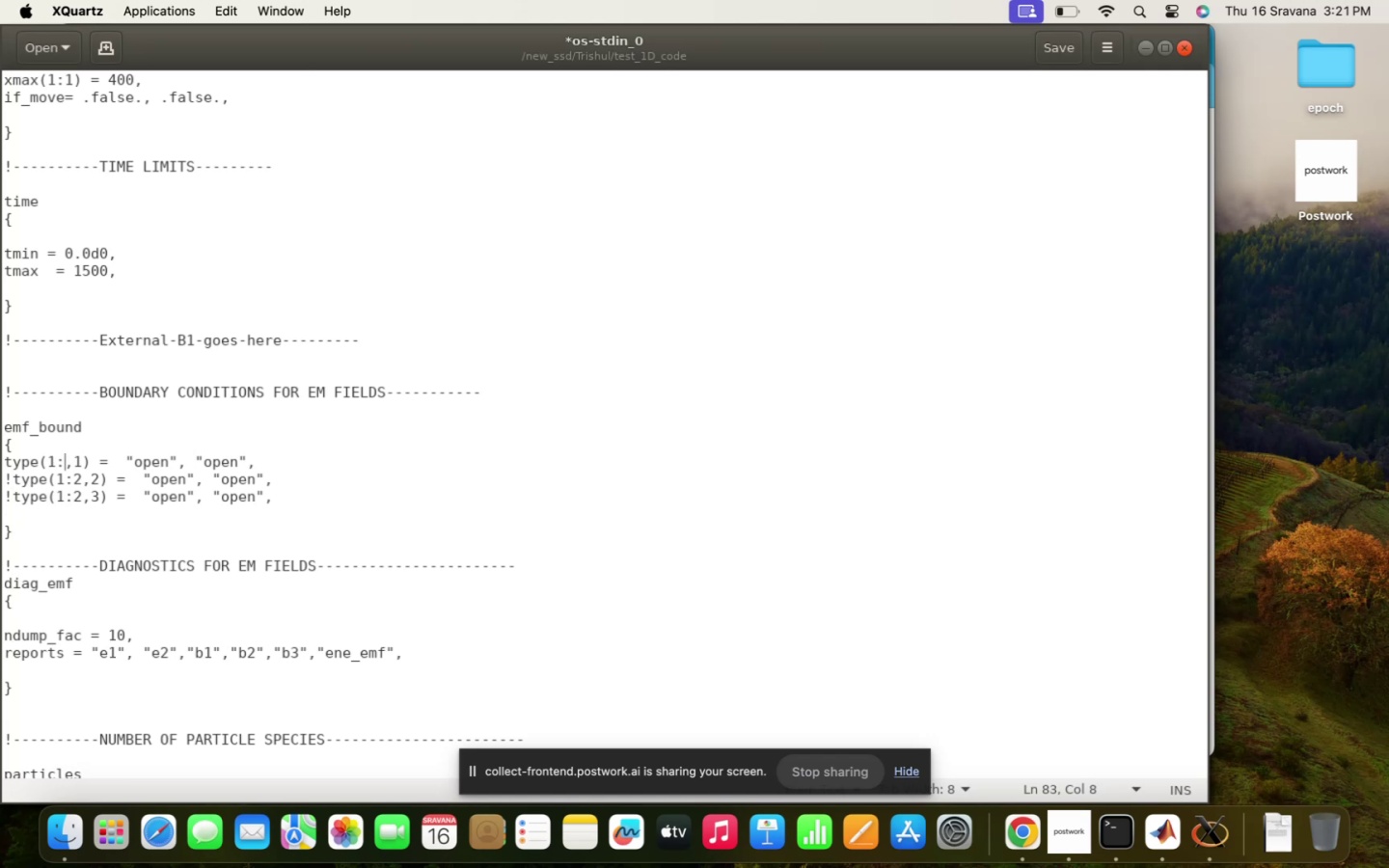 
key(2)
 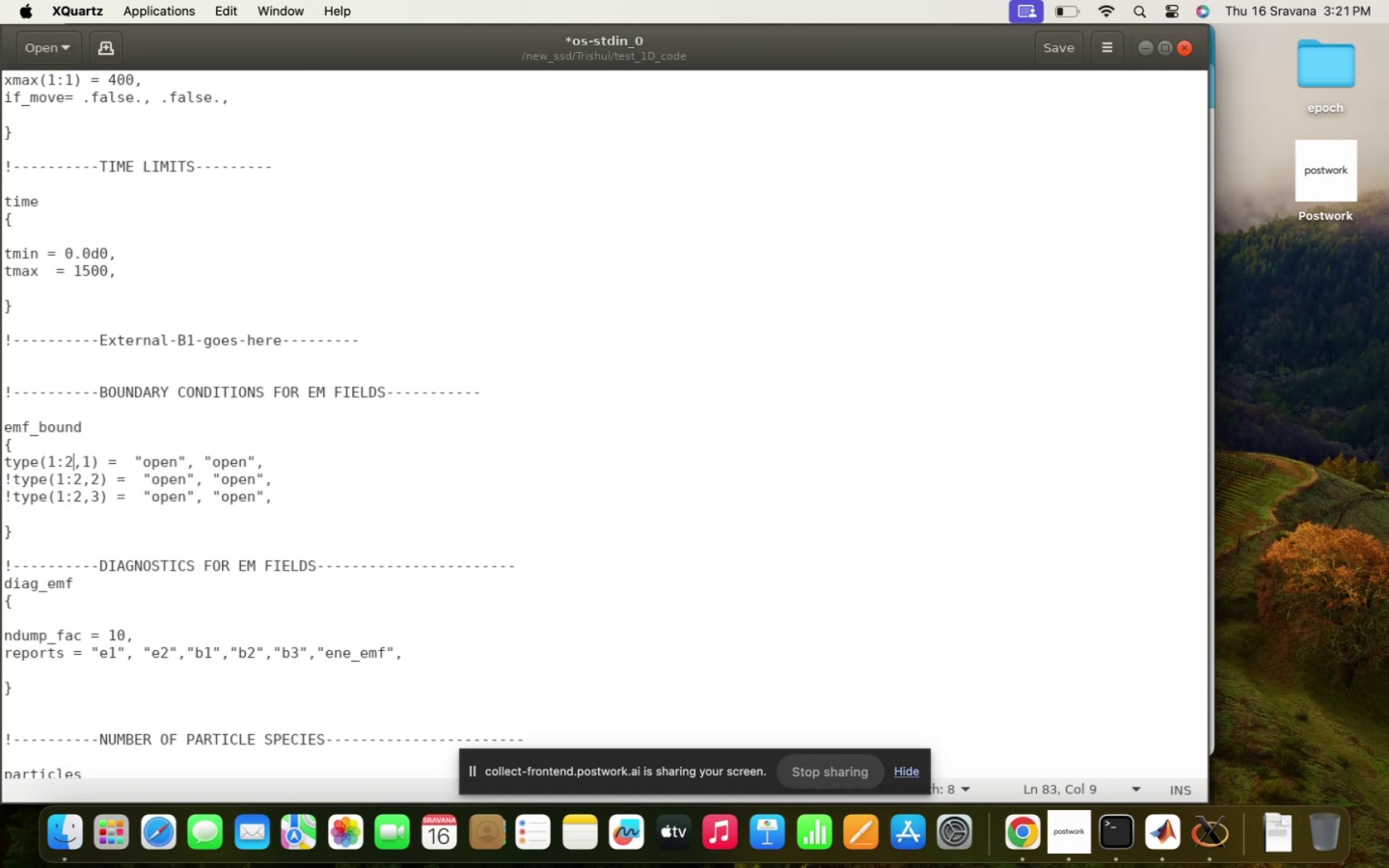 
hold_key(key=ArrowDown, duration=0.35)
 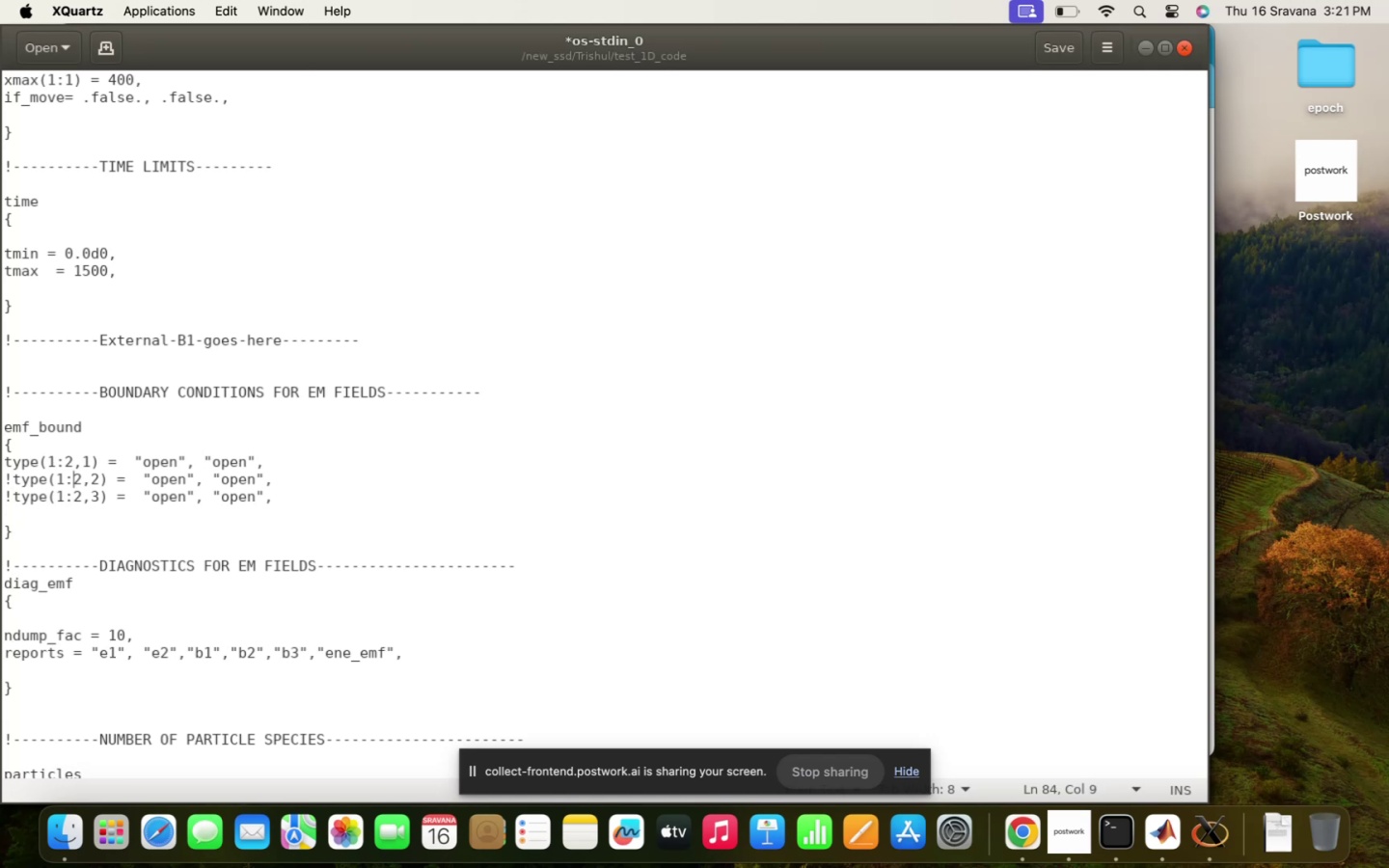 
hold_key(key=ArrowDown, duration=0.49)
 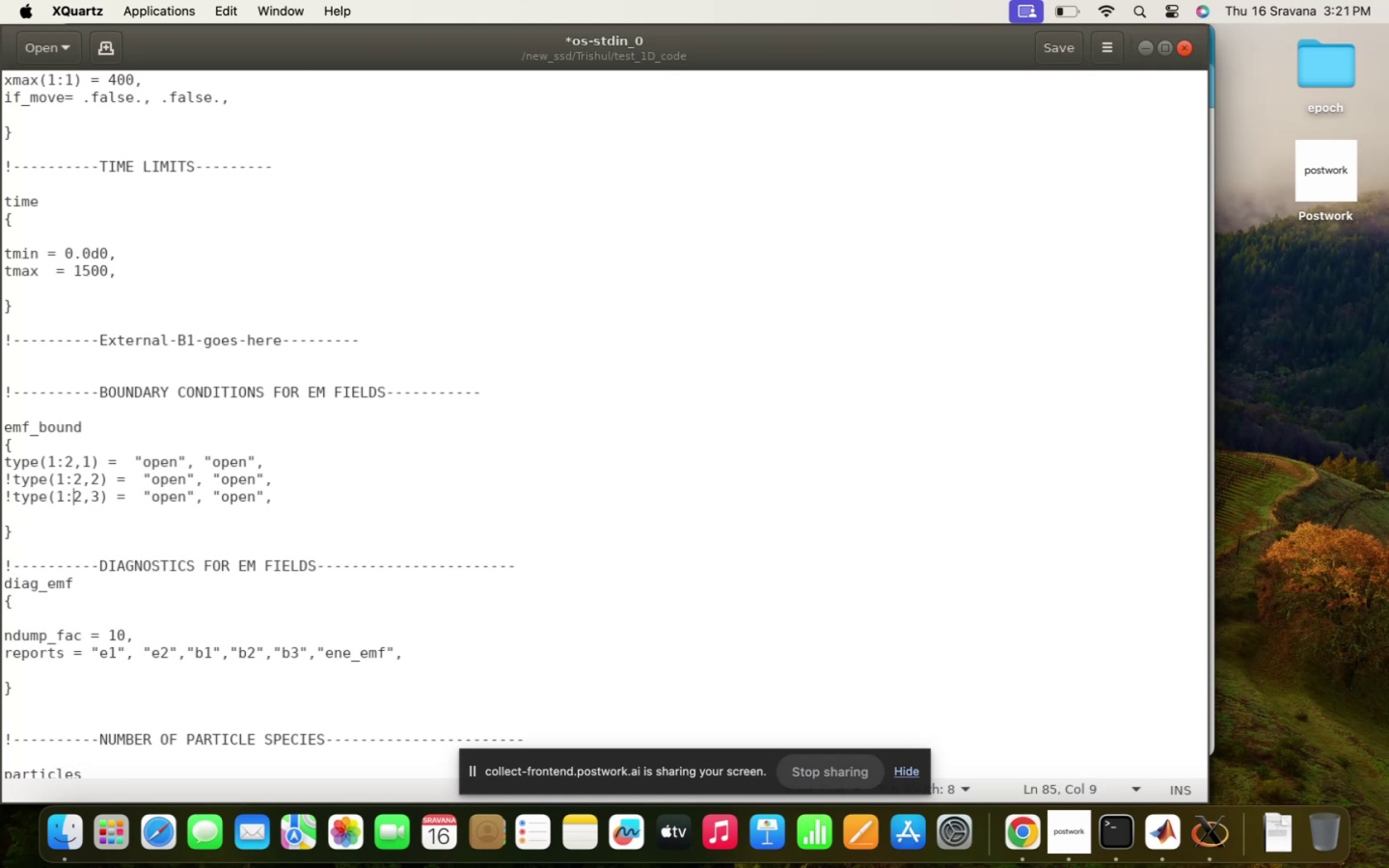 
key(ArrowDown)
 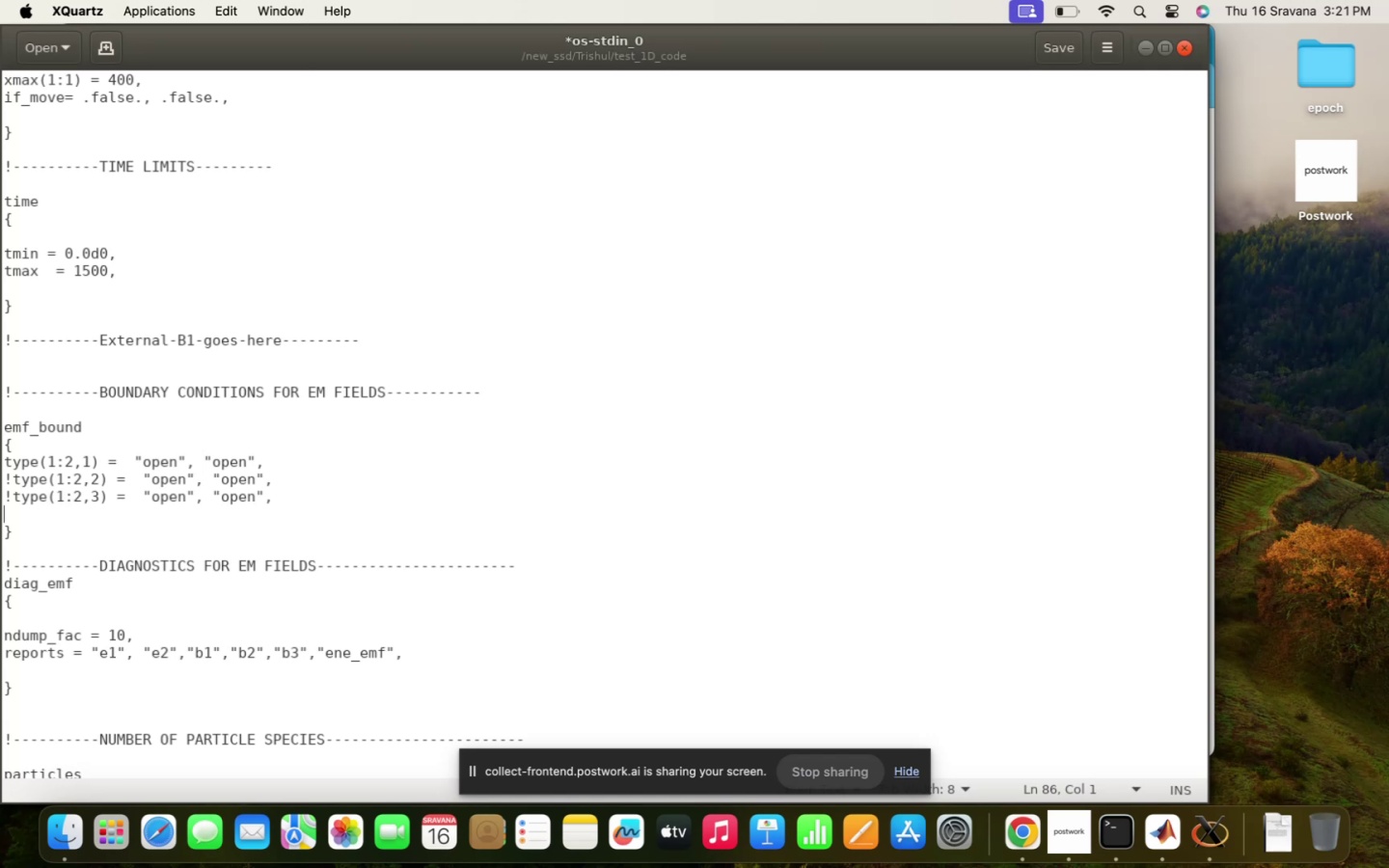 
hold_key(key=ArrowDown, duration=0.82)
 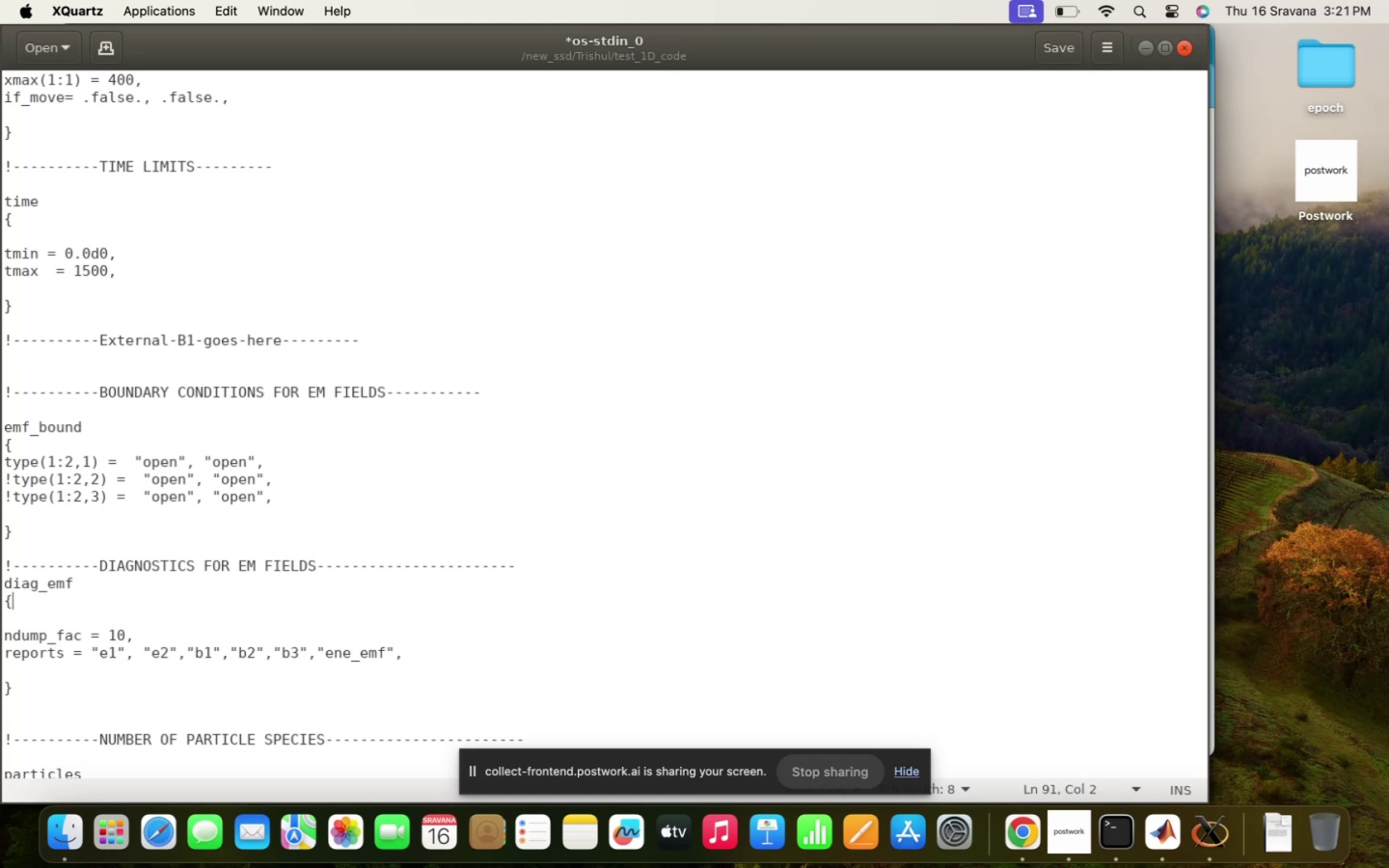 
key(ArrowLeft)
 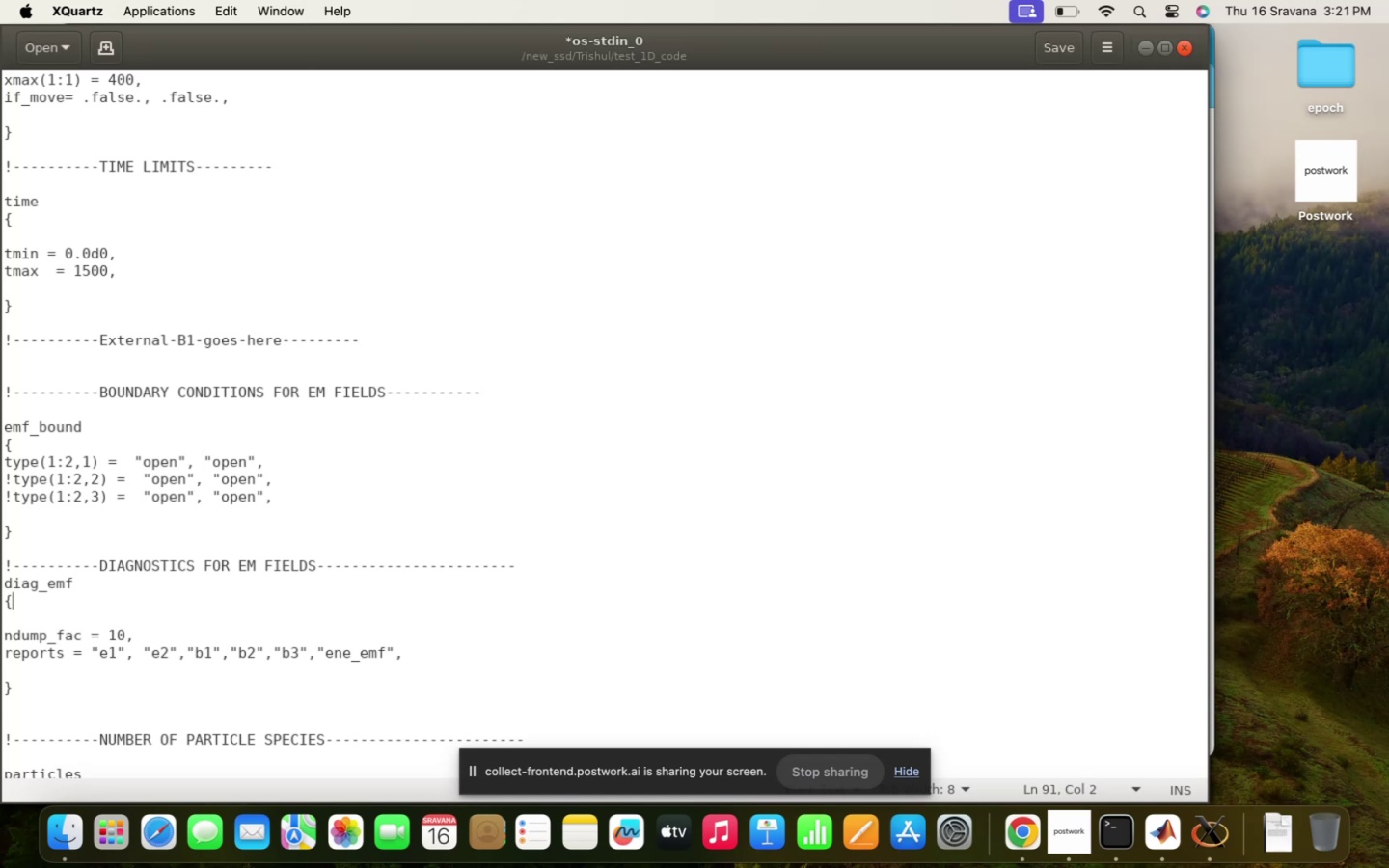 
hold_key(key=ArrowDown, duration=0.52)
 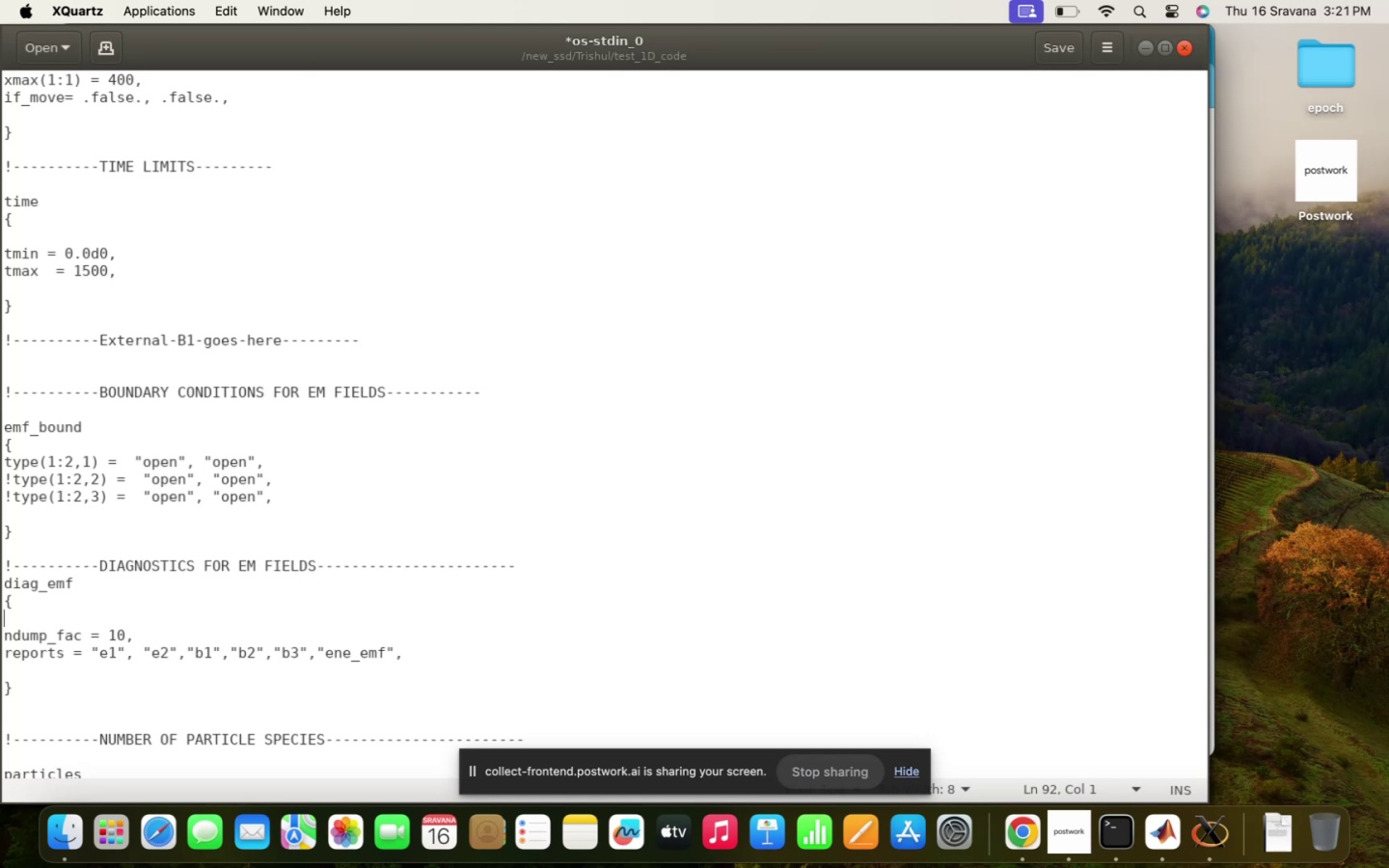 
key(ArrowRight)
 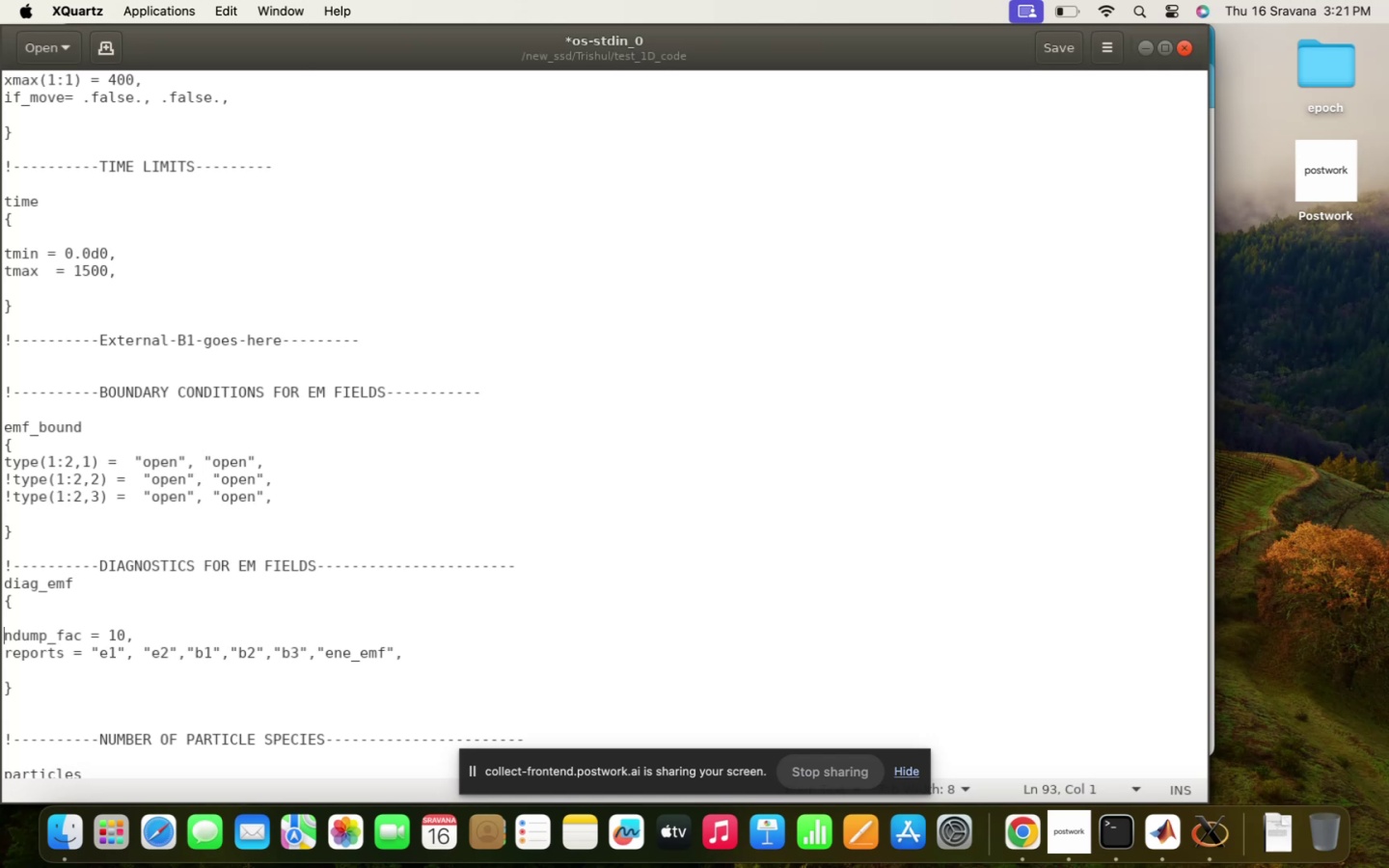 
key(ArrowDown)
 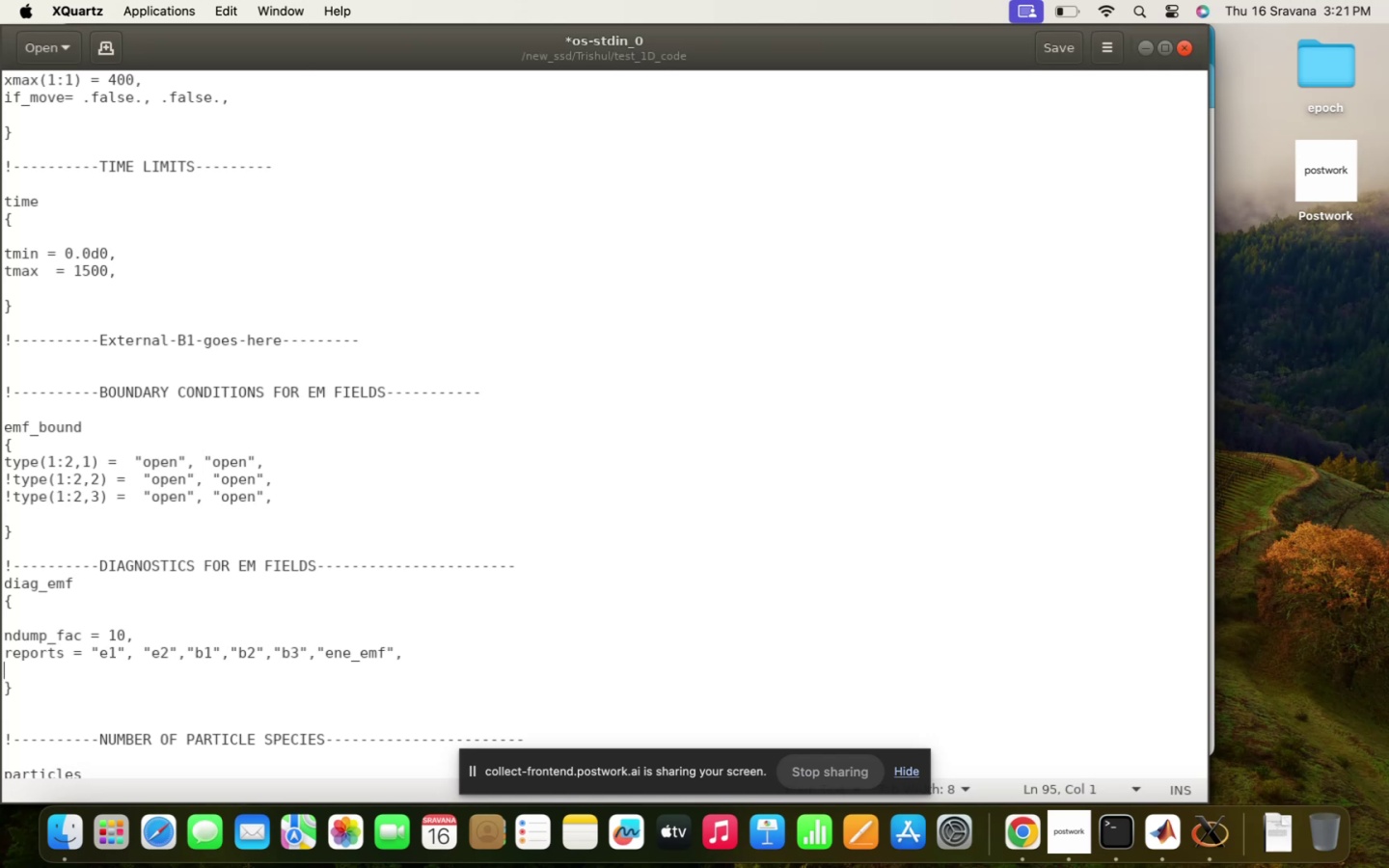 
key(ArrowDown)
 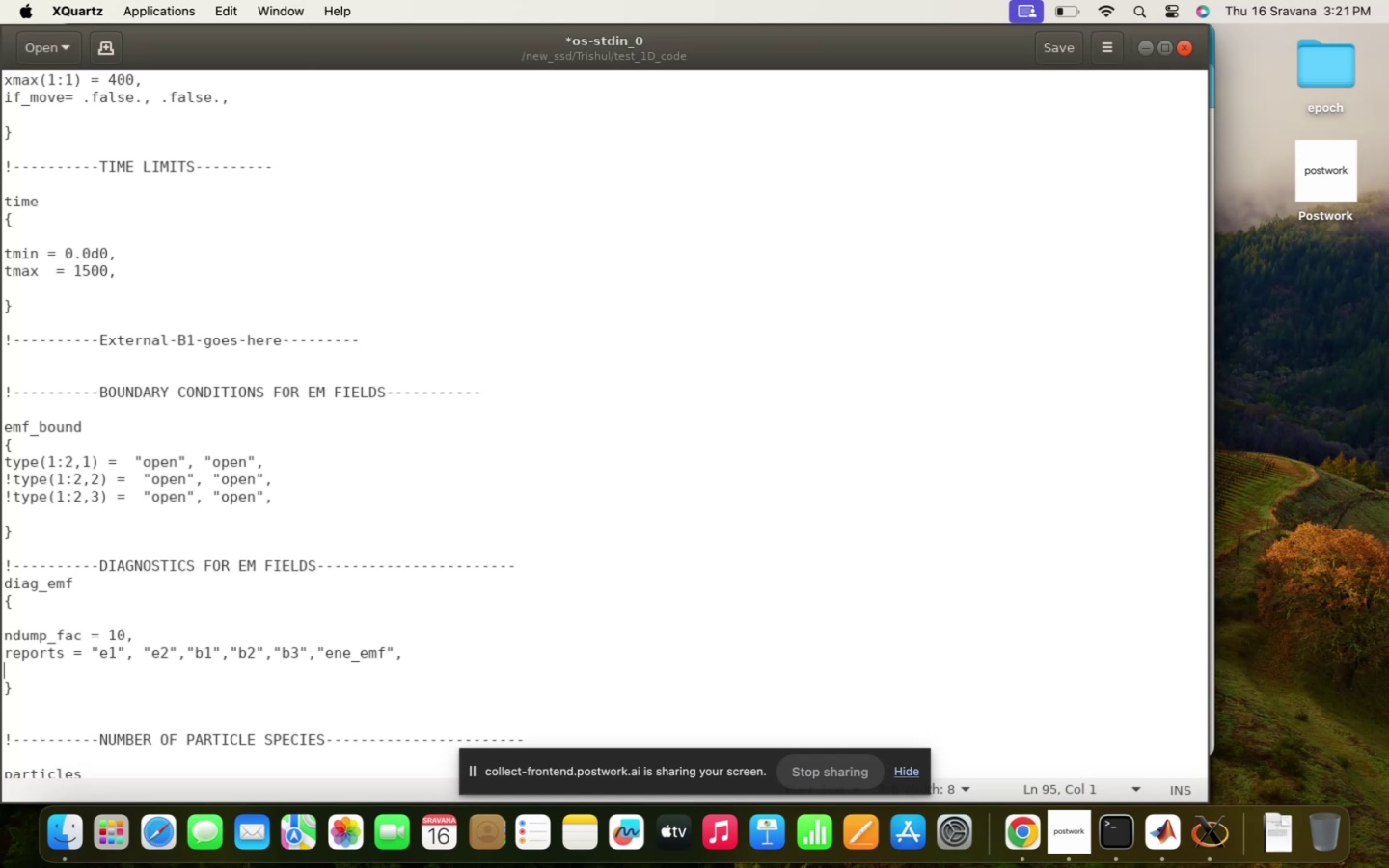 
hold_key(key=ArrowRight, duration=0.39)
 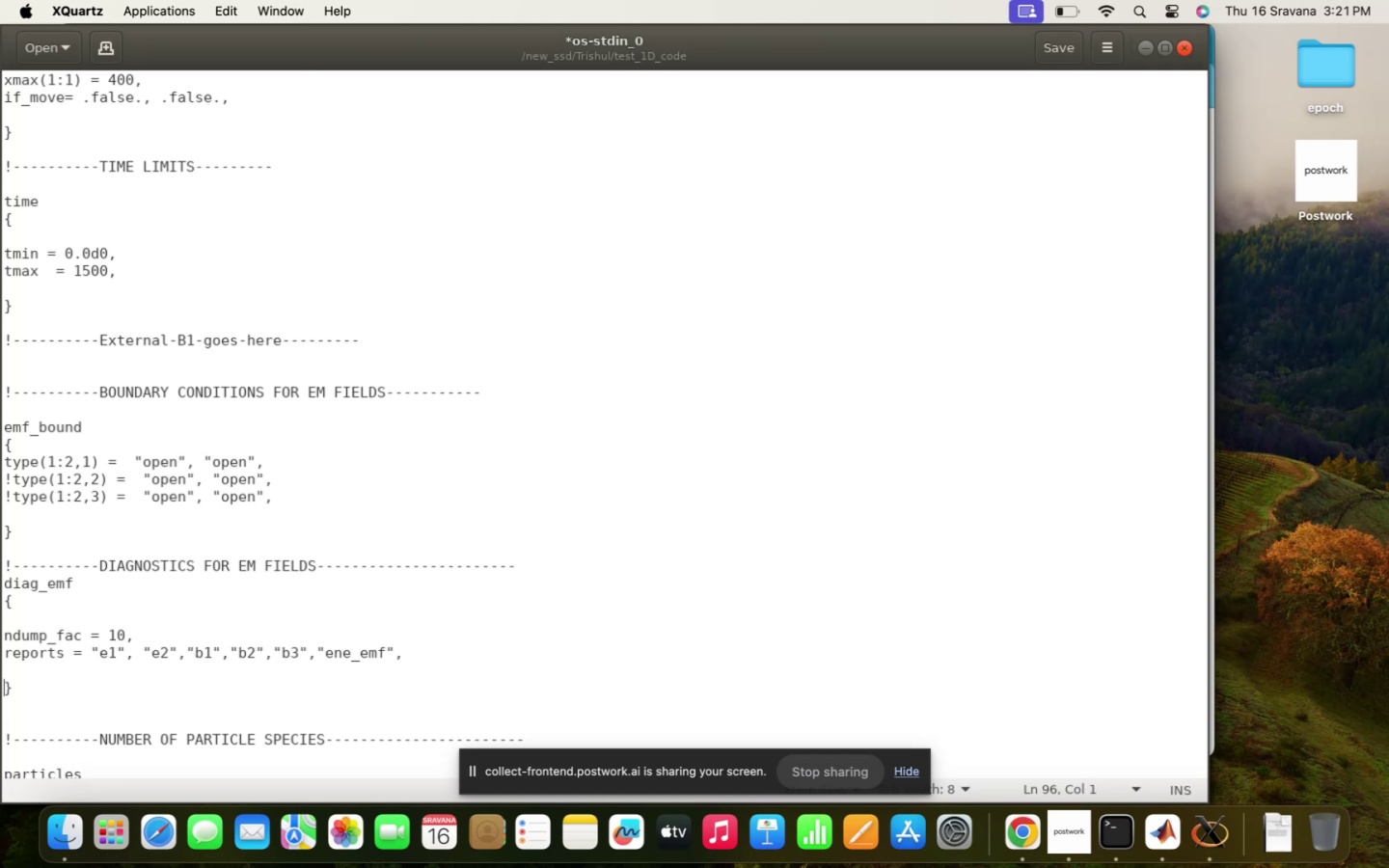 
key(ArrowUp)
 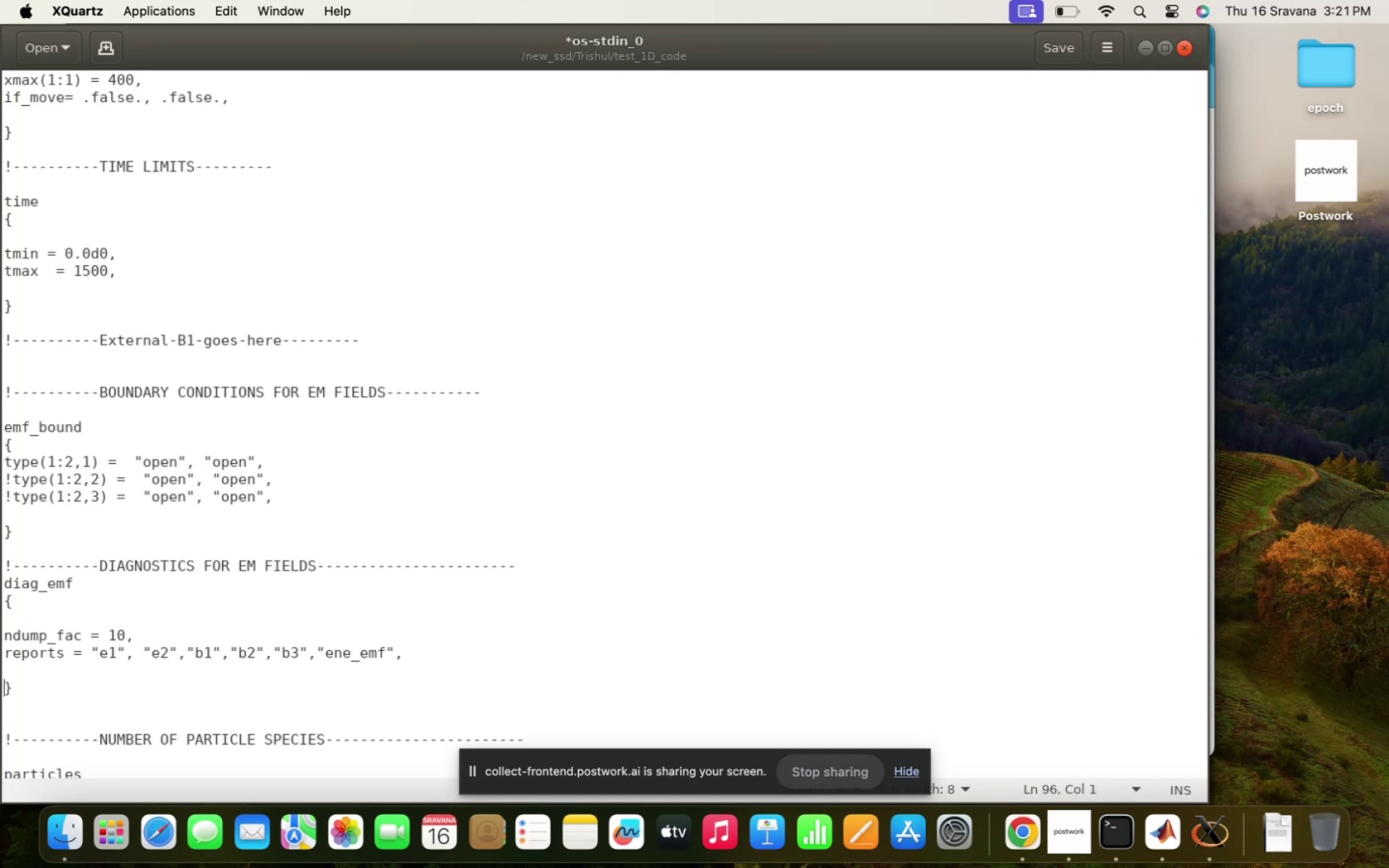 
key(ArrowDown)
 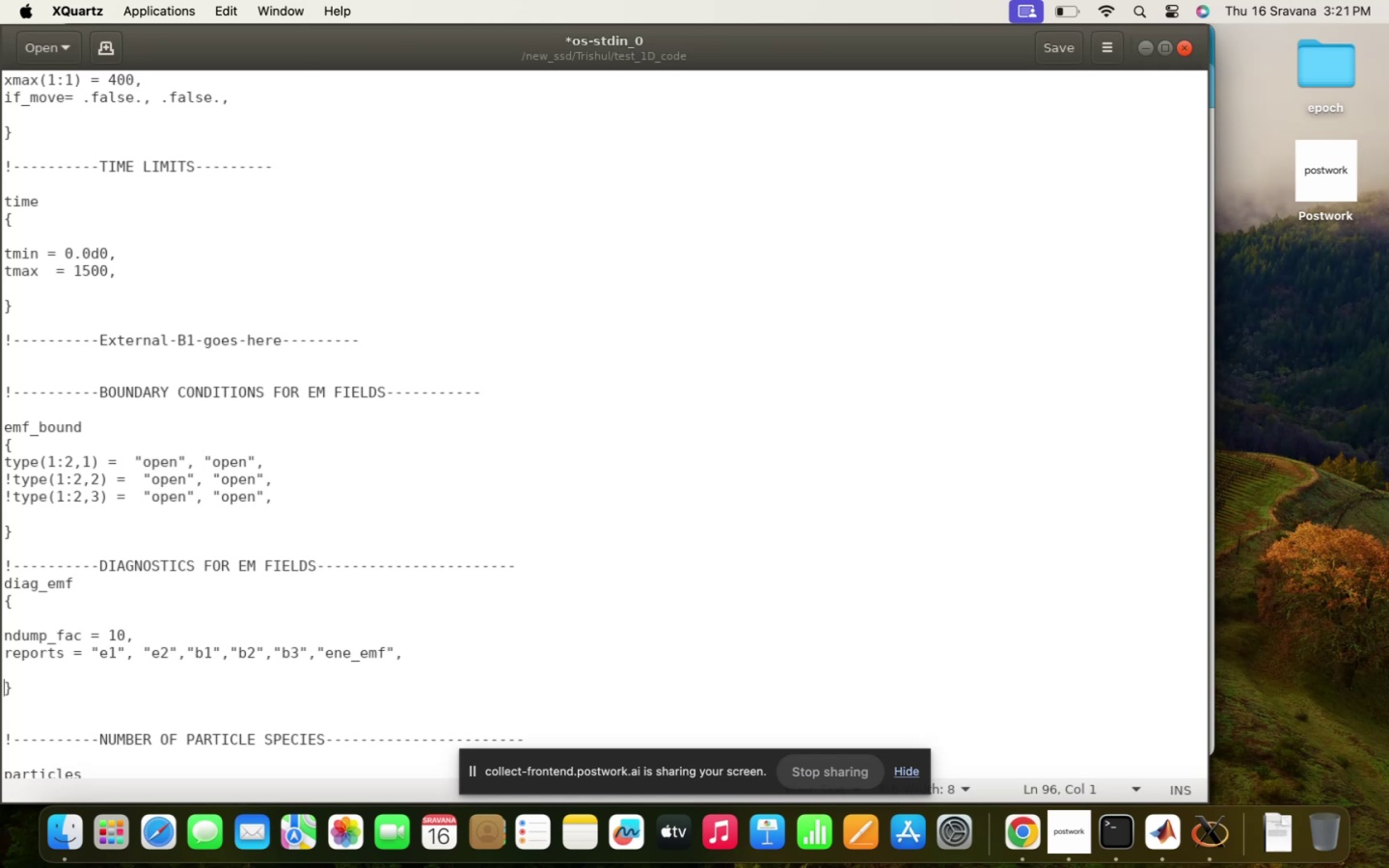 
key(ArrowUp)
 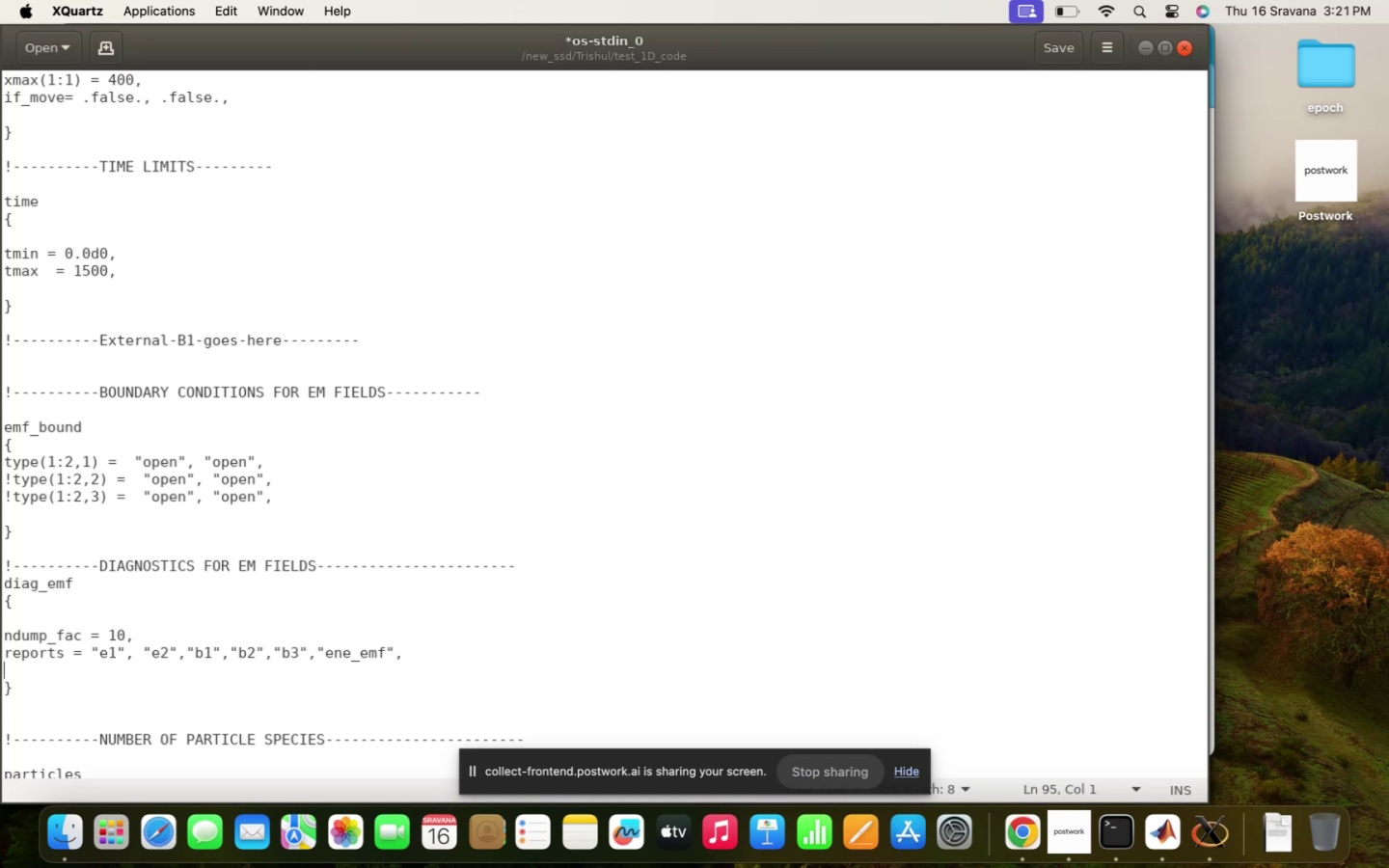 
key(ArrowUp)
 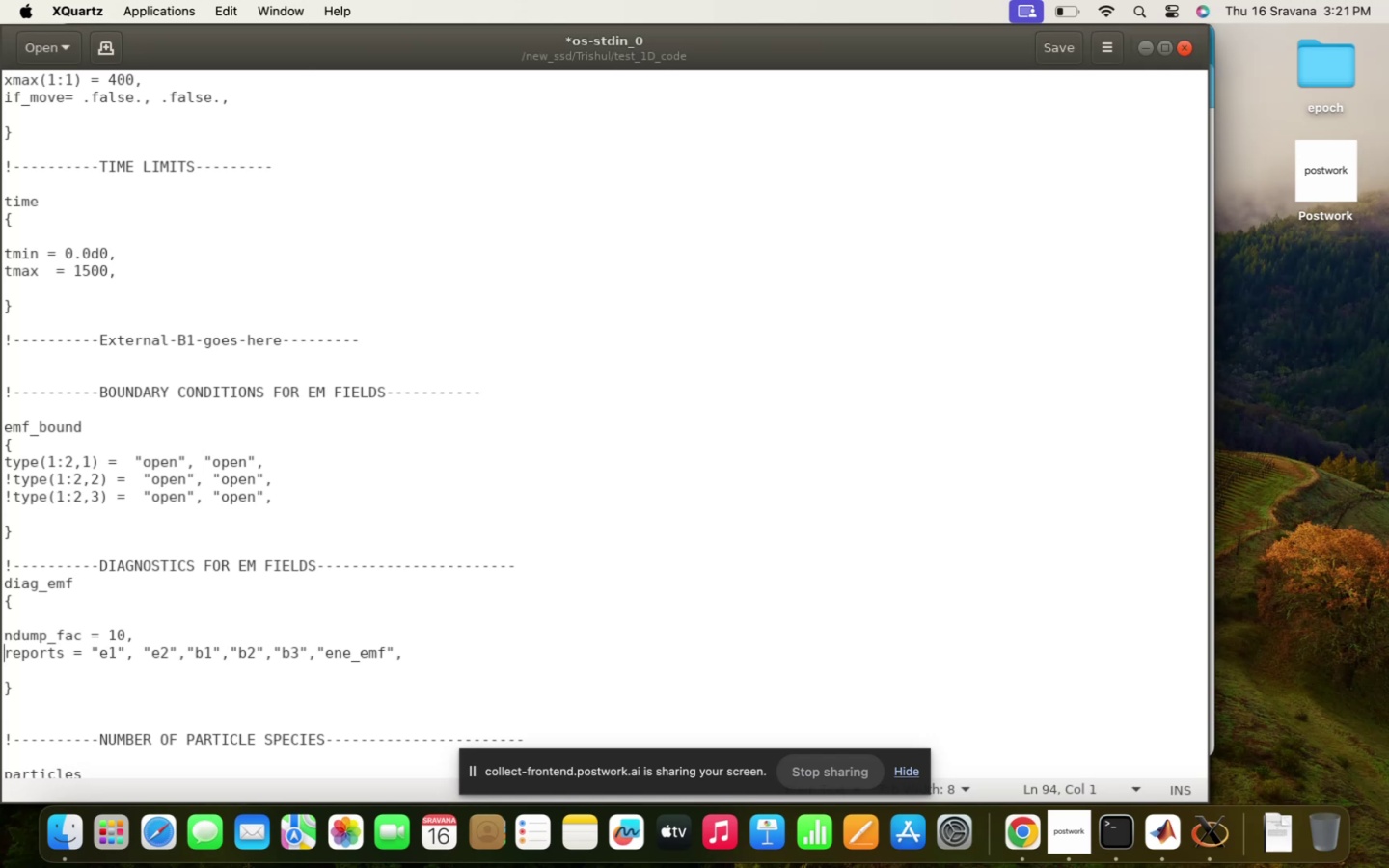 
hold_key(key=ArrowRight, duration=1.5)
 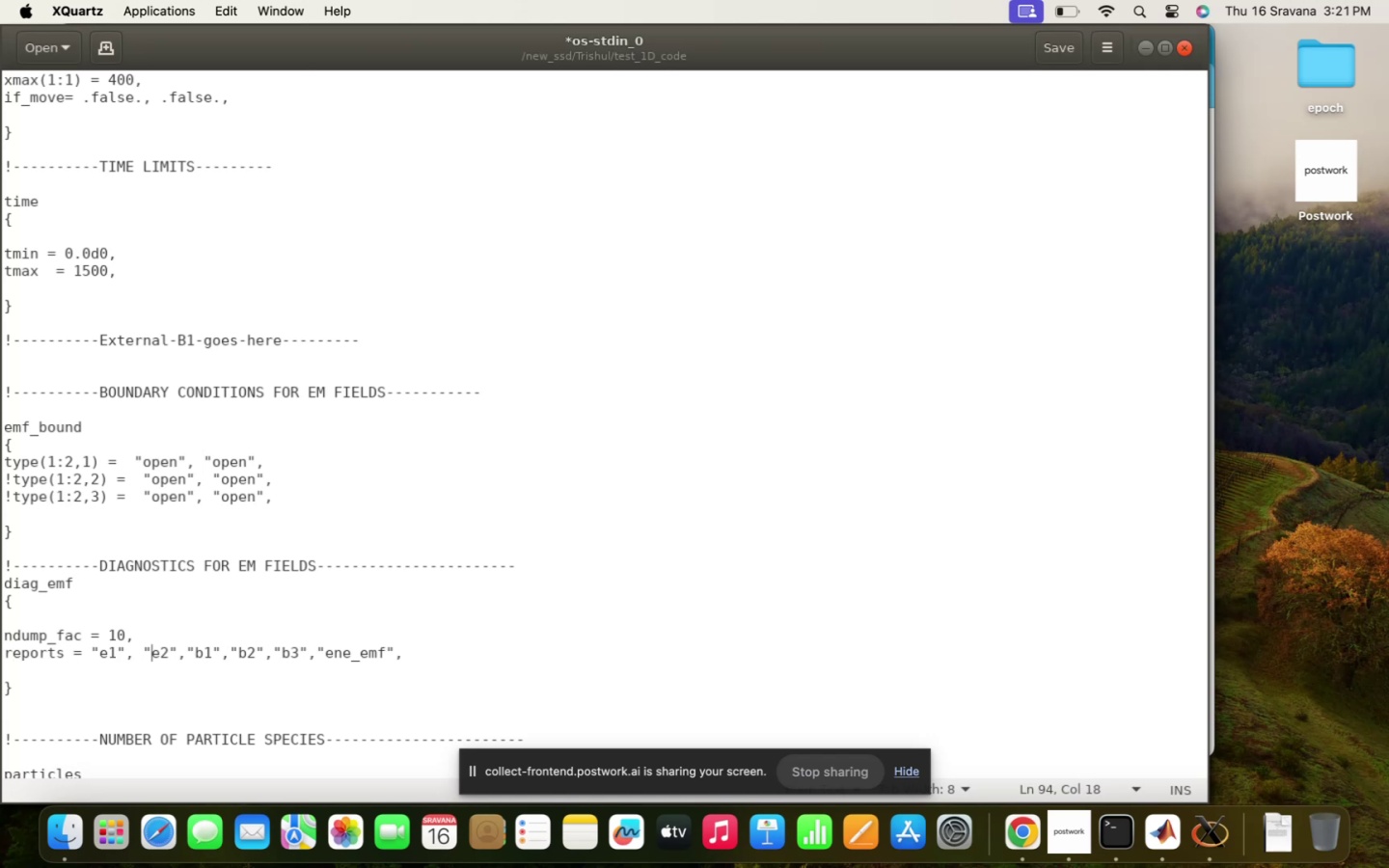 
hold_key(key=ArrowRight, duration=1.5)
 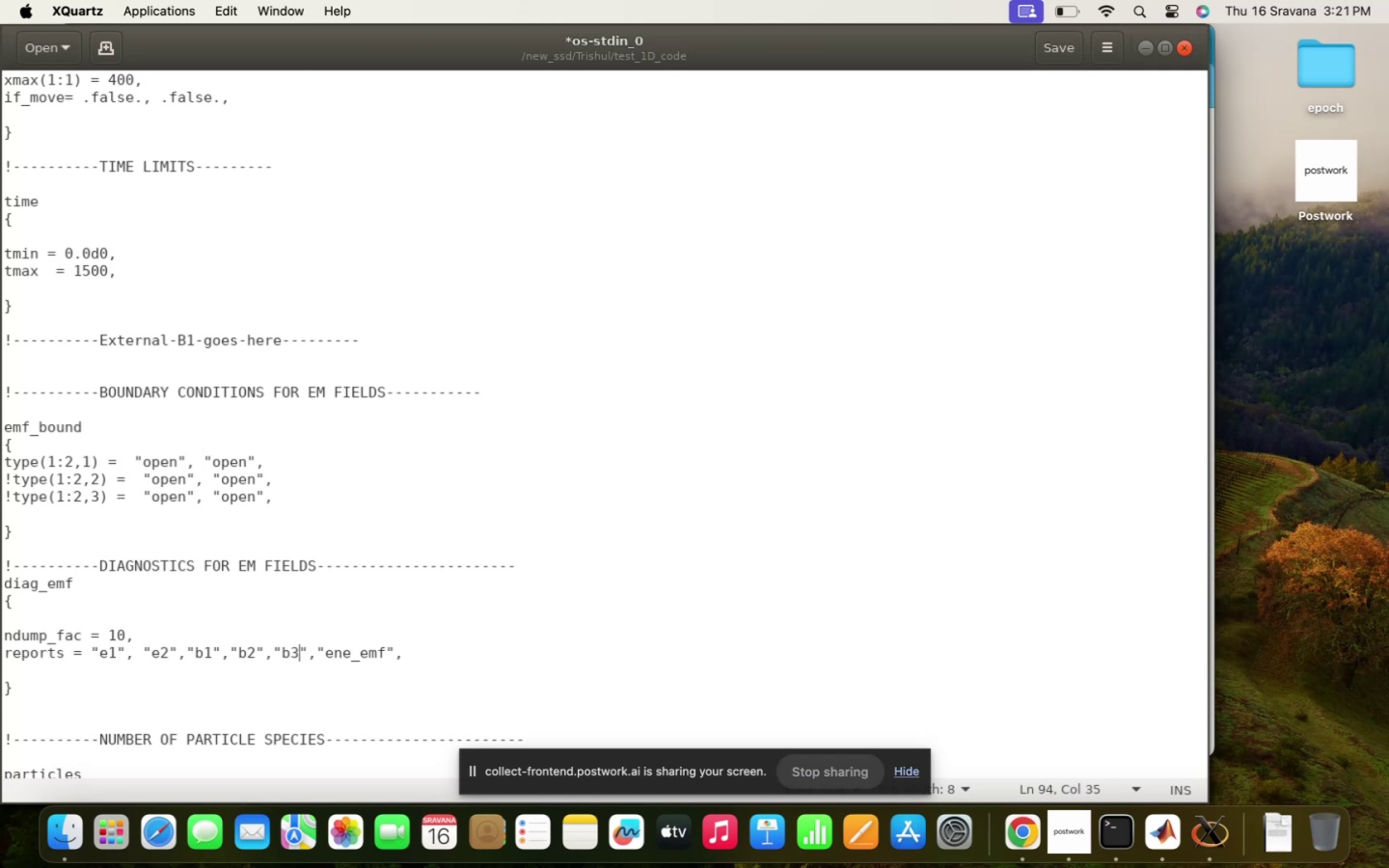 
hold_key(key=ArrowRight, duration=0.69)
 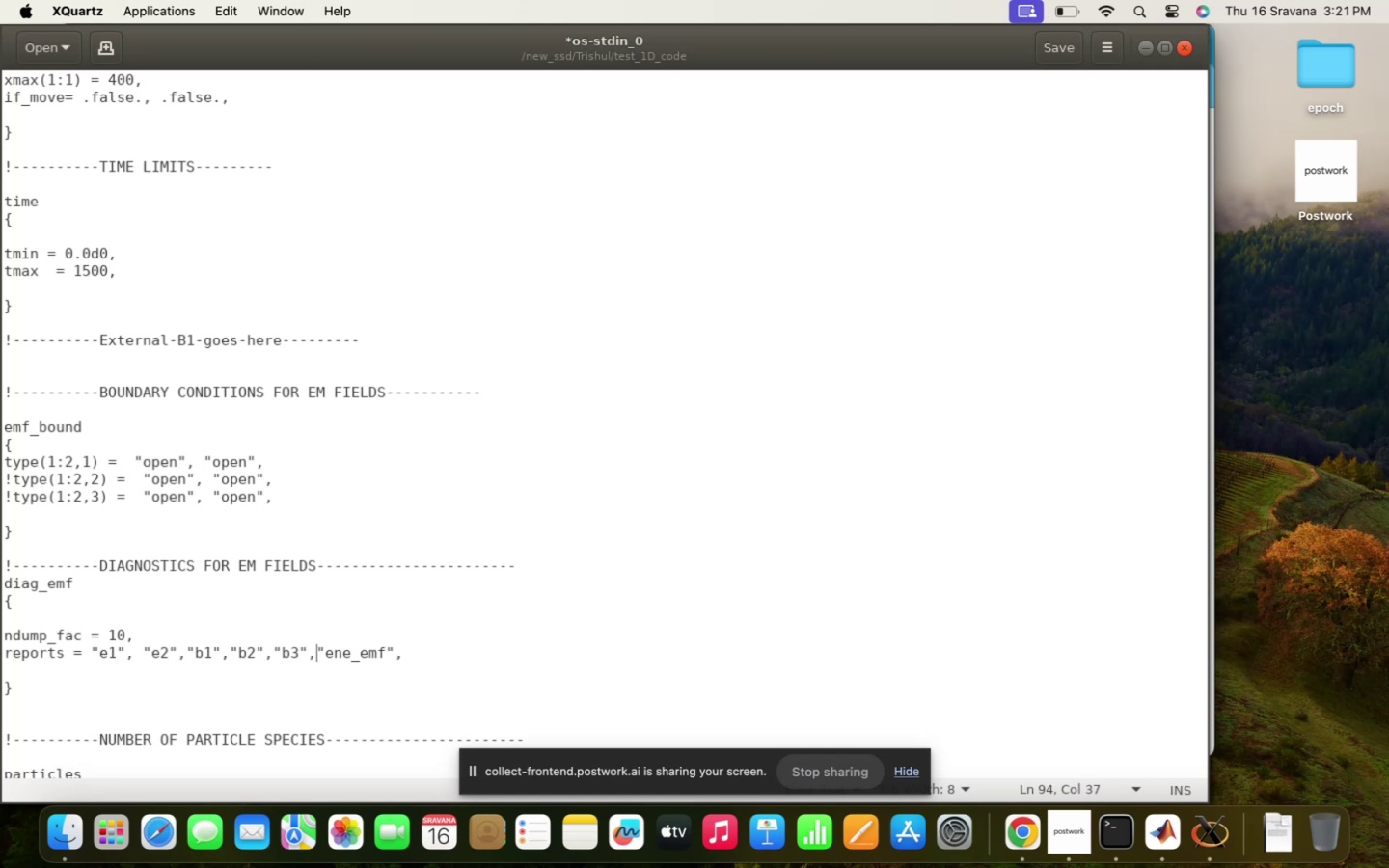 
hold_key(key=ArrowRight, duration=1.48)
 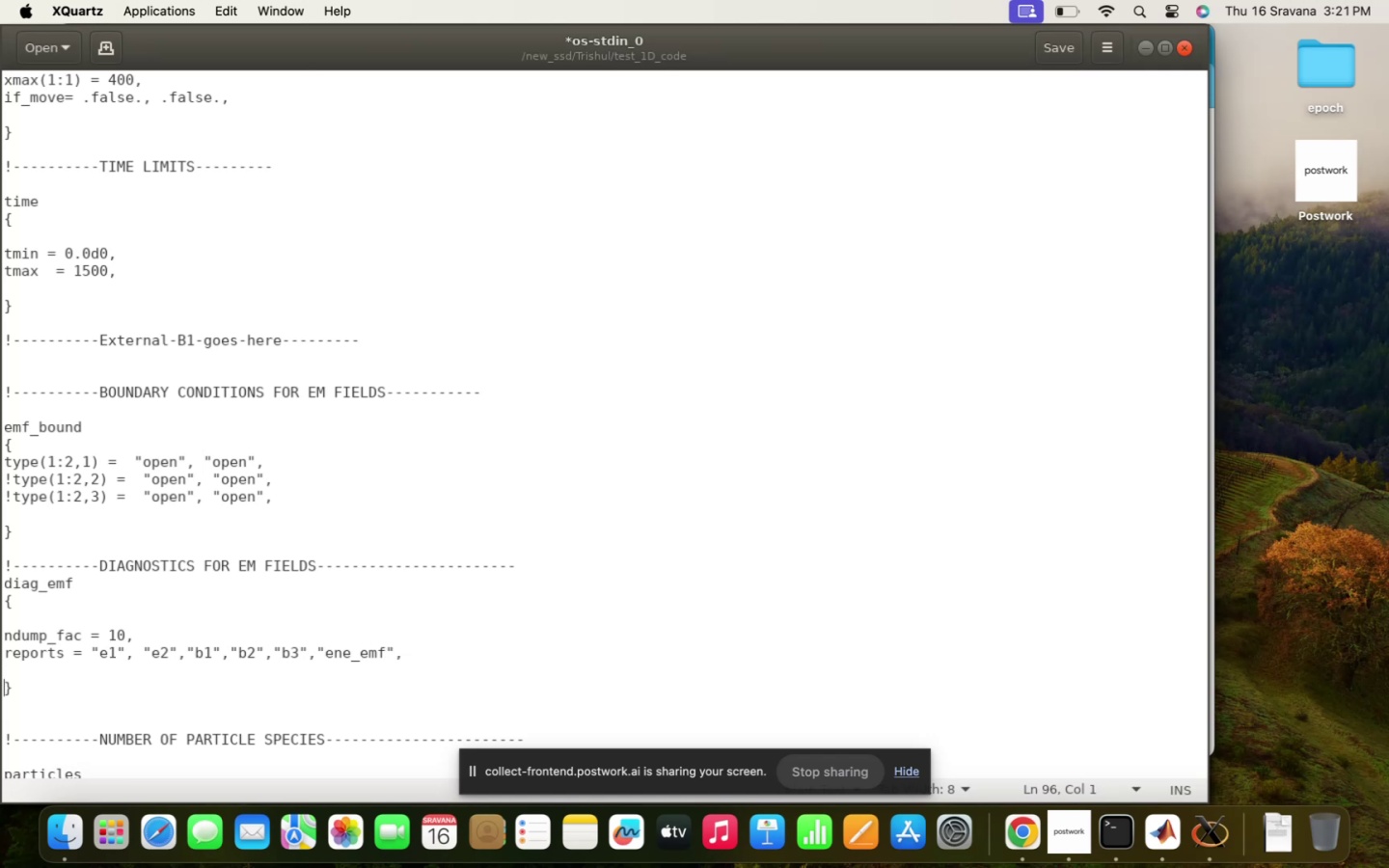 
hold_key(key=ArrowDown, duration=1.5)
 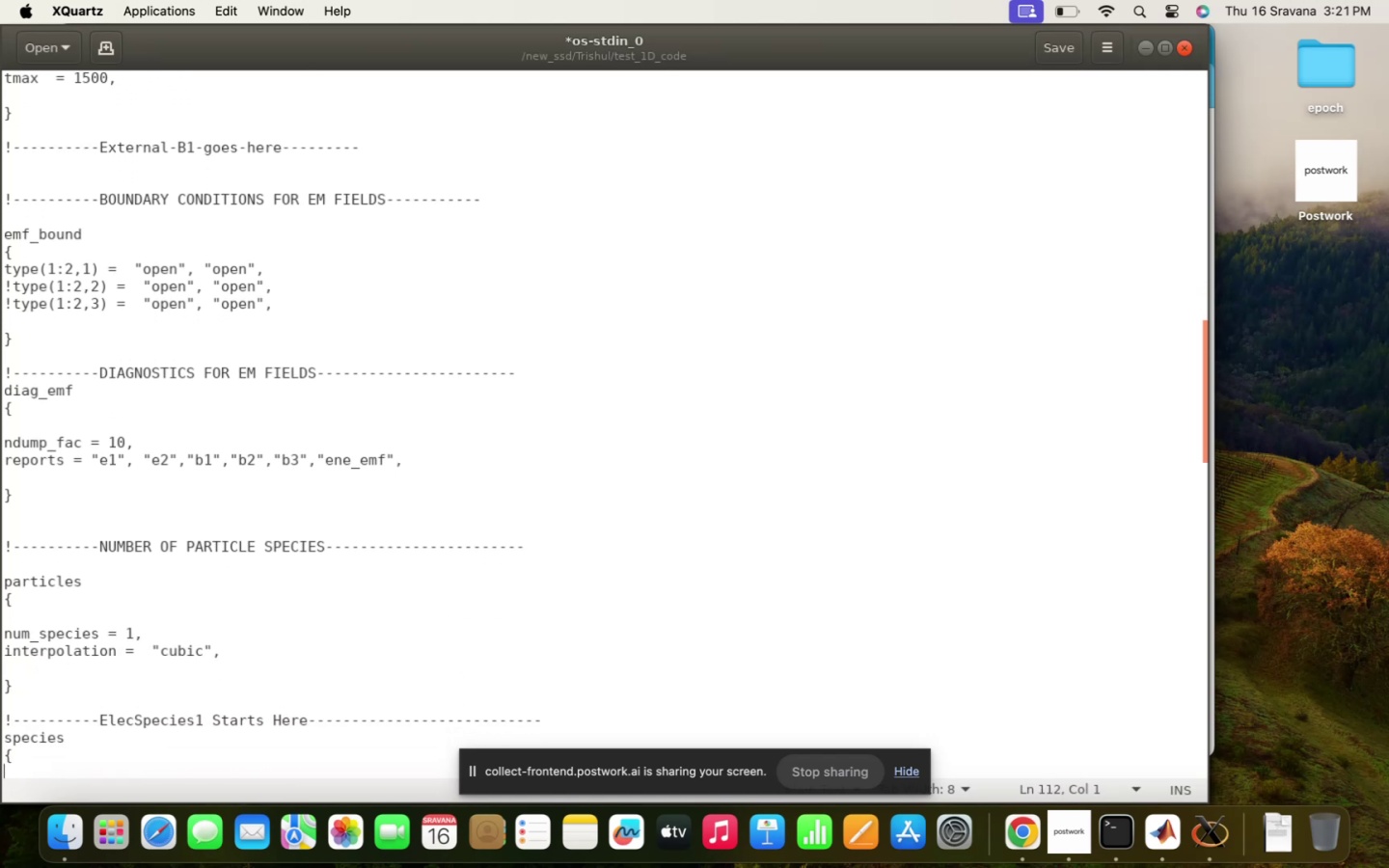 
hold_key(key=ArrowDown, duration=1.5)
 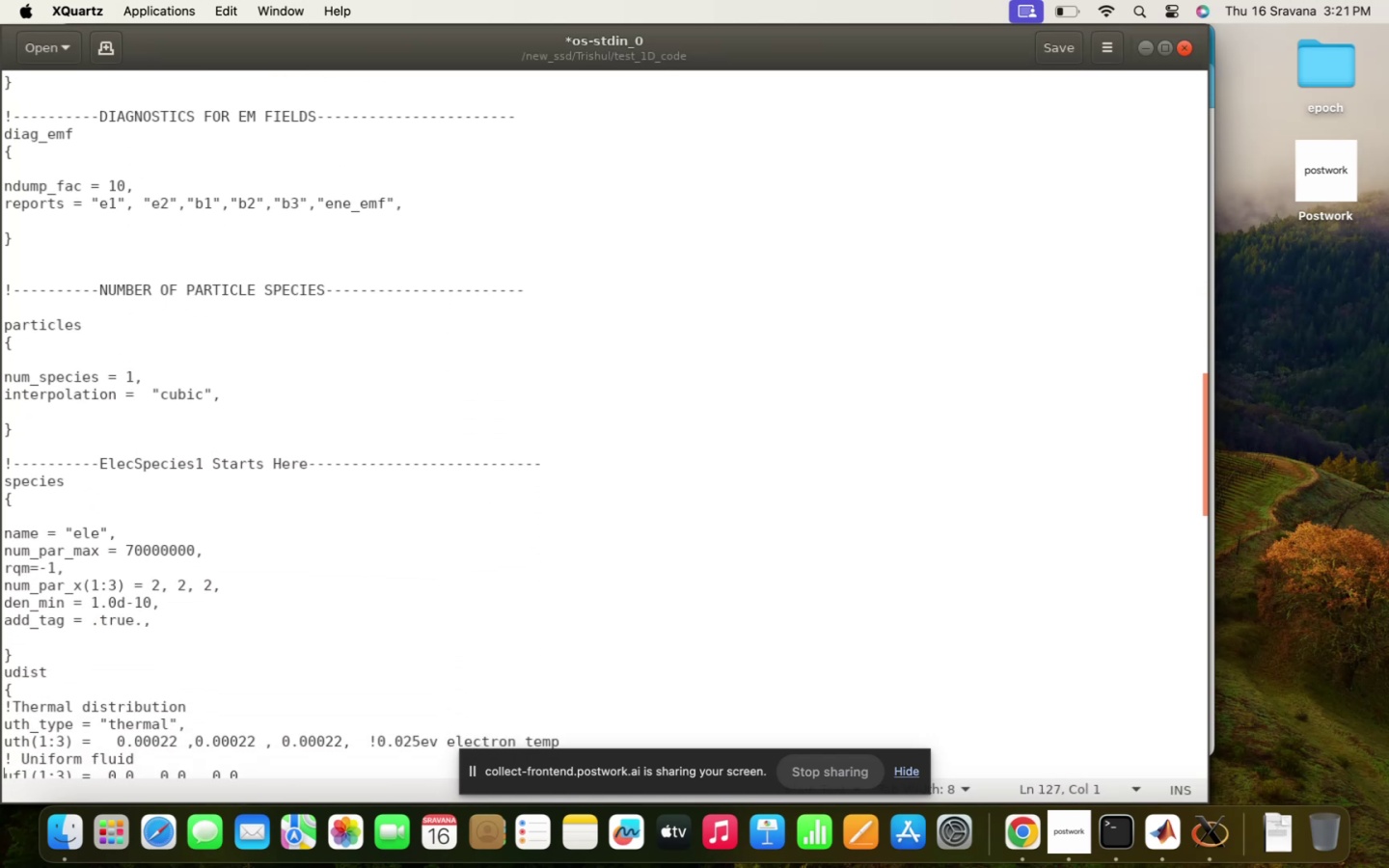 
hold_key(key=ArrowDown, duration=0.97)
 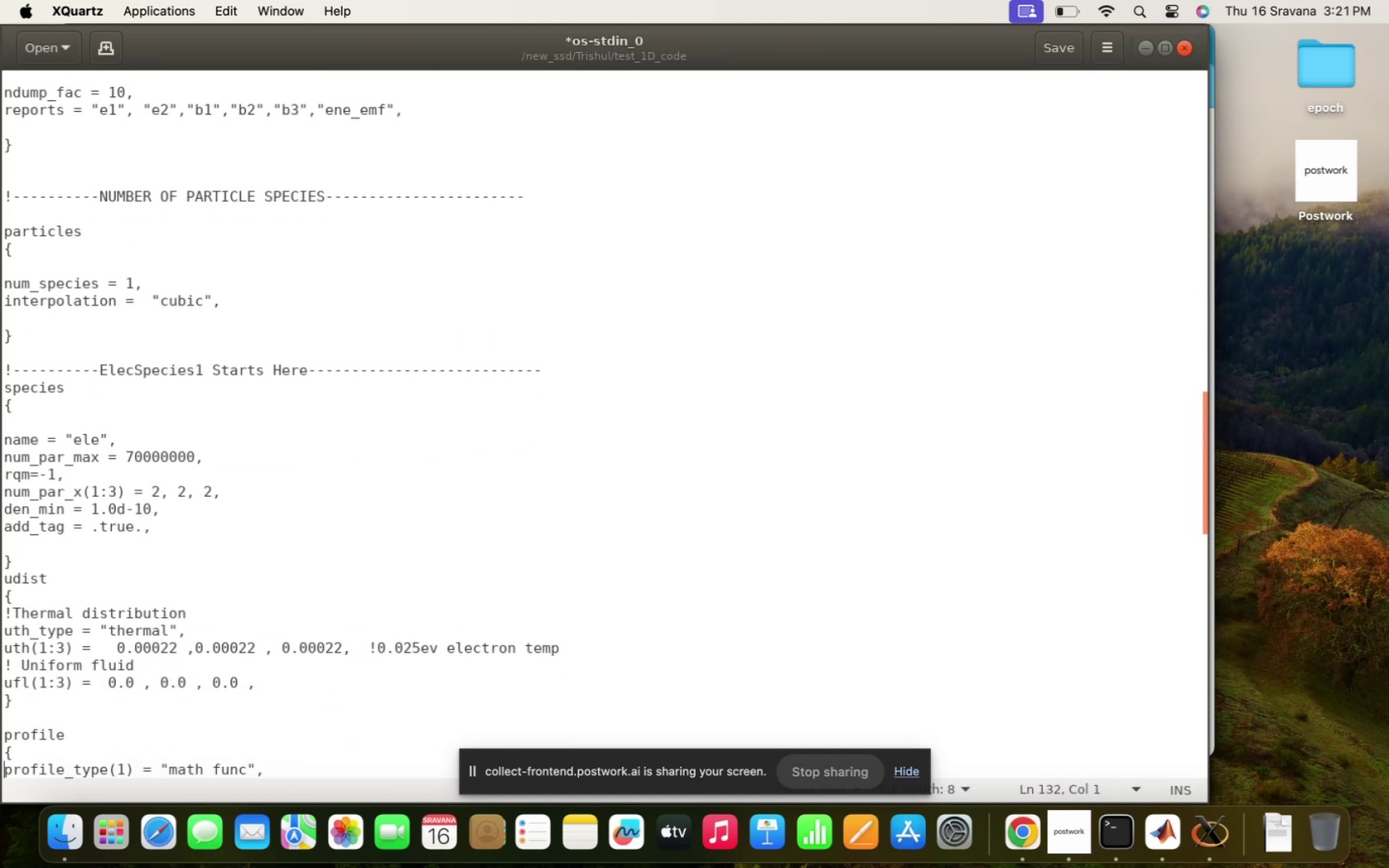 
hold_key(key=ArrowUp, duration=0.96)
 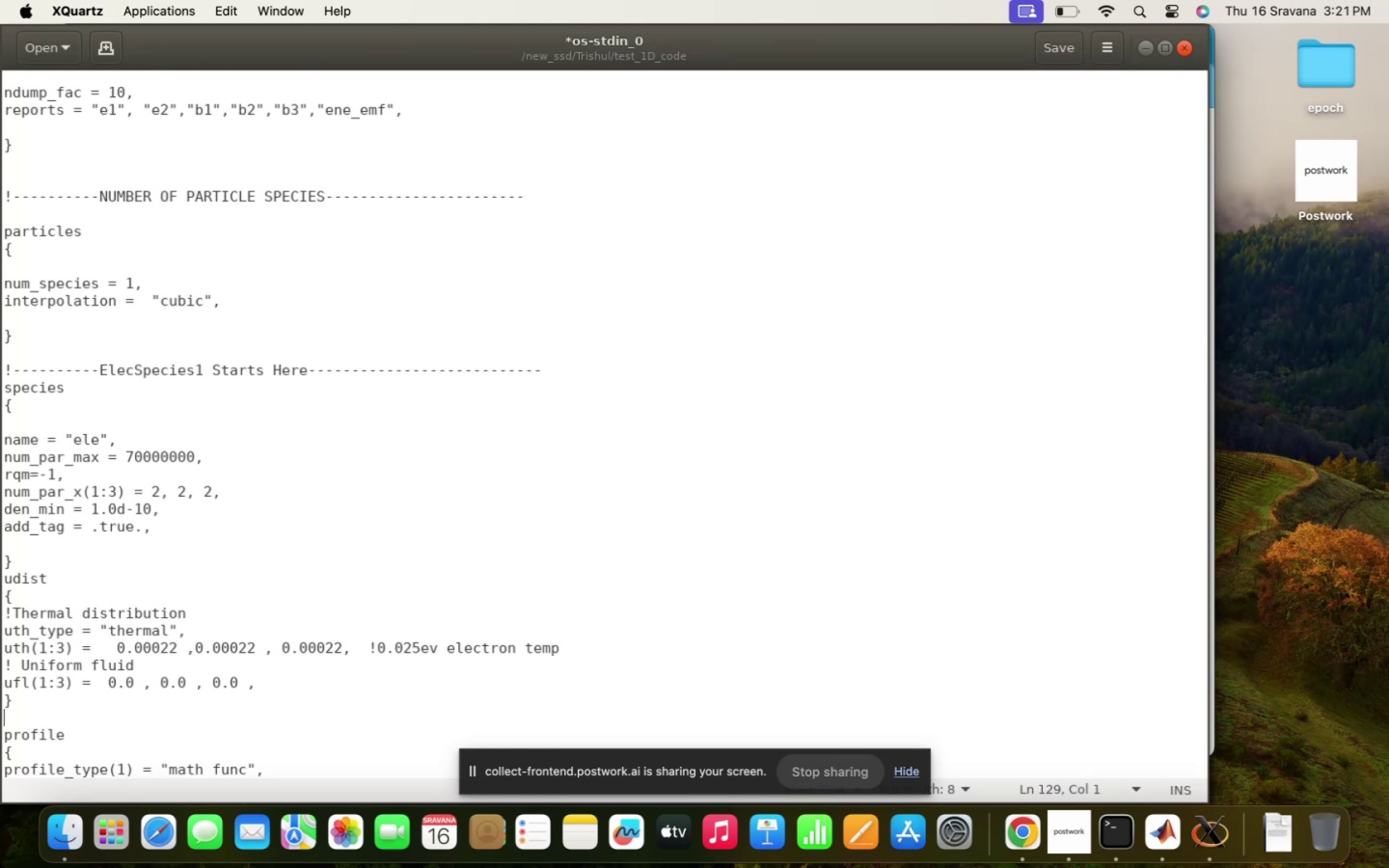 
key(ArrowDown)
 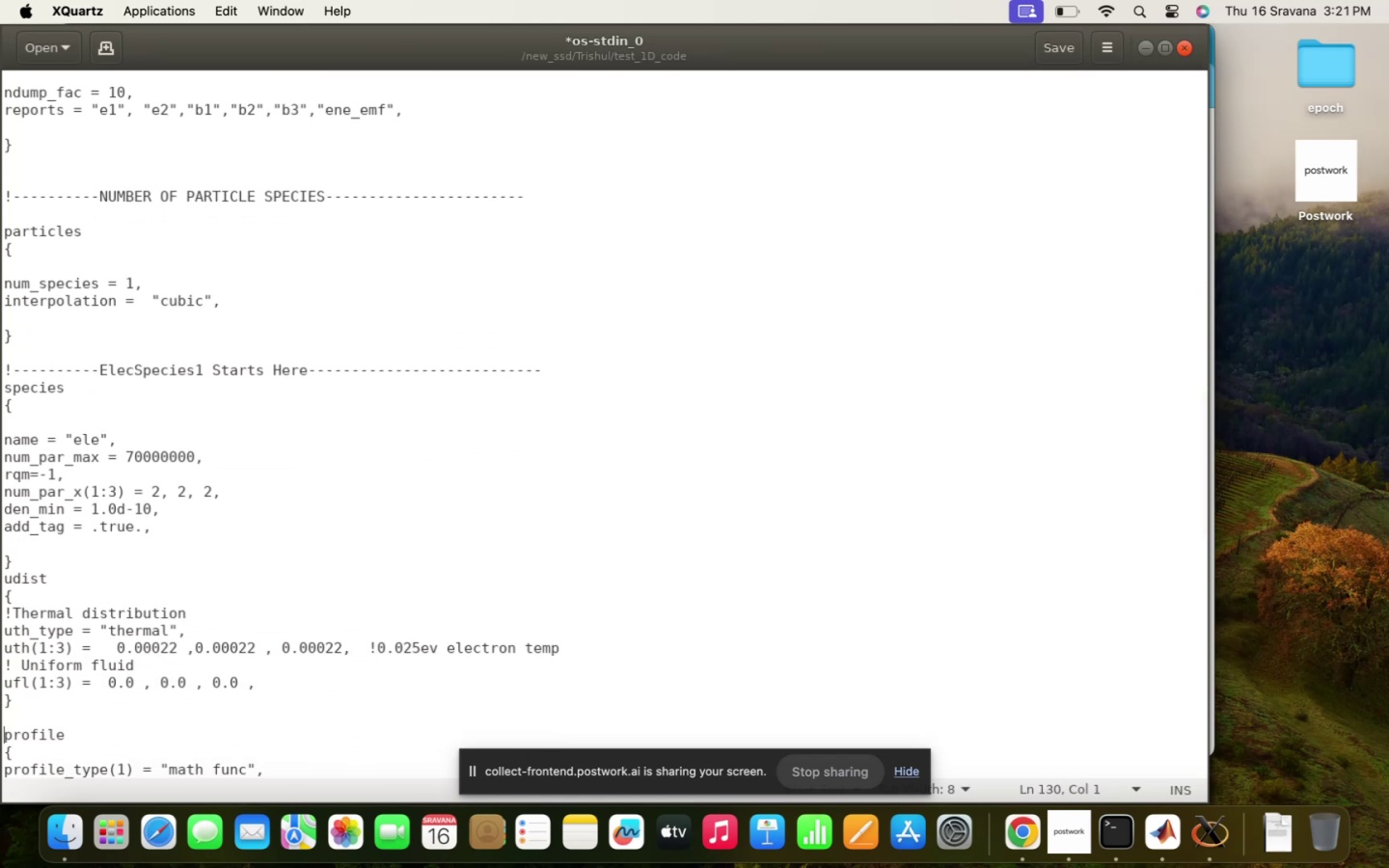 
hold_key(key=ArrowUp, duration=0.44)
 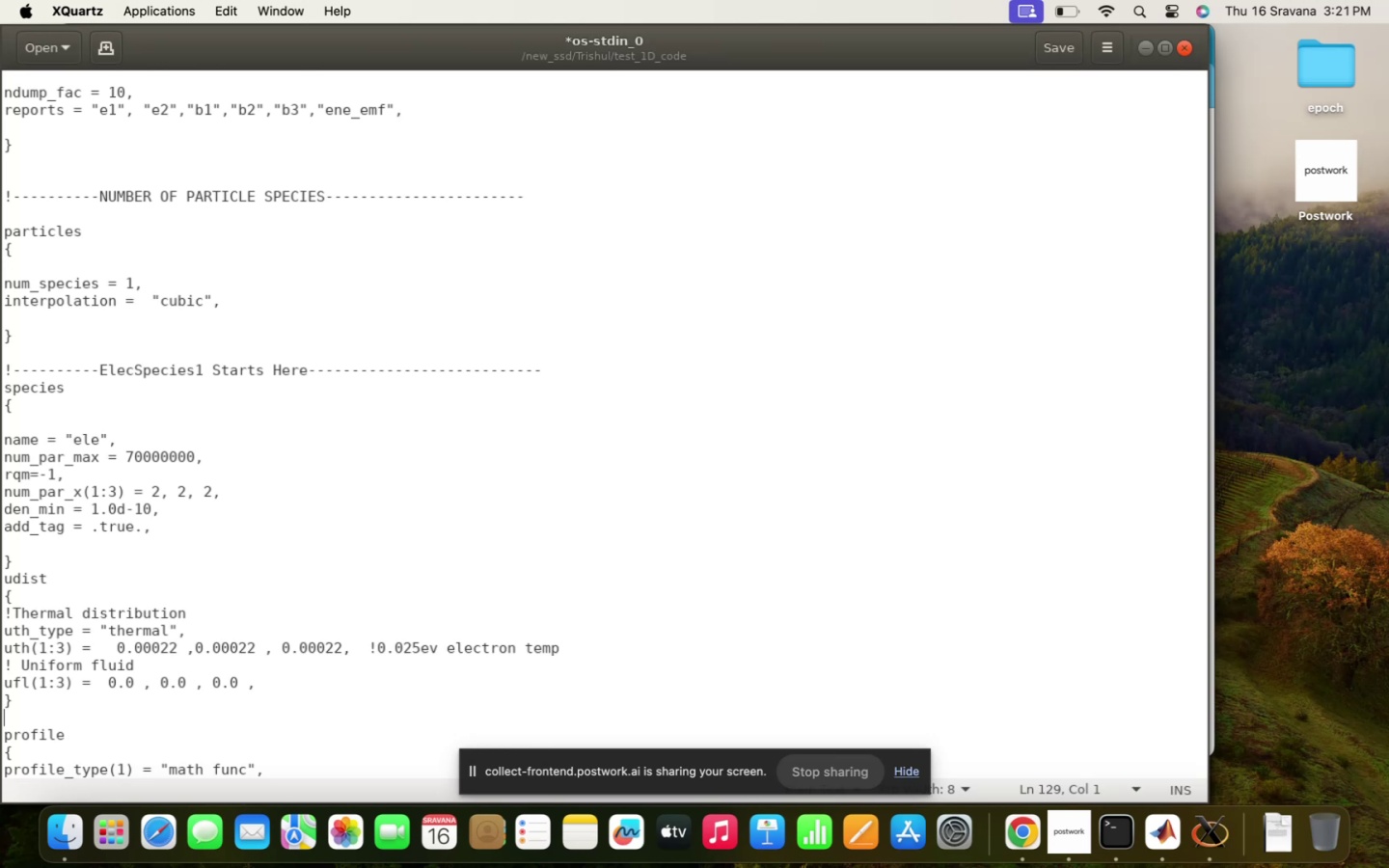 
hold_key(key=ArrowUp, duration=0.36)
 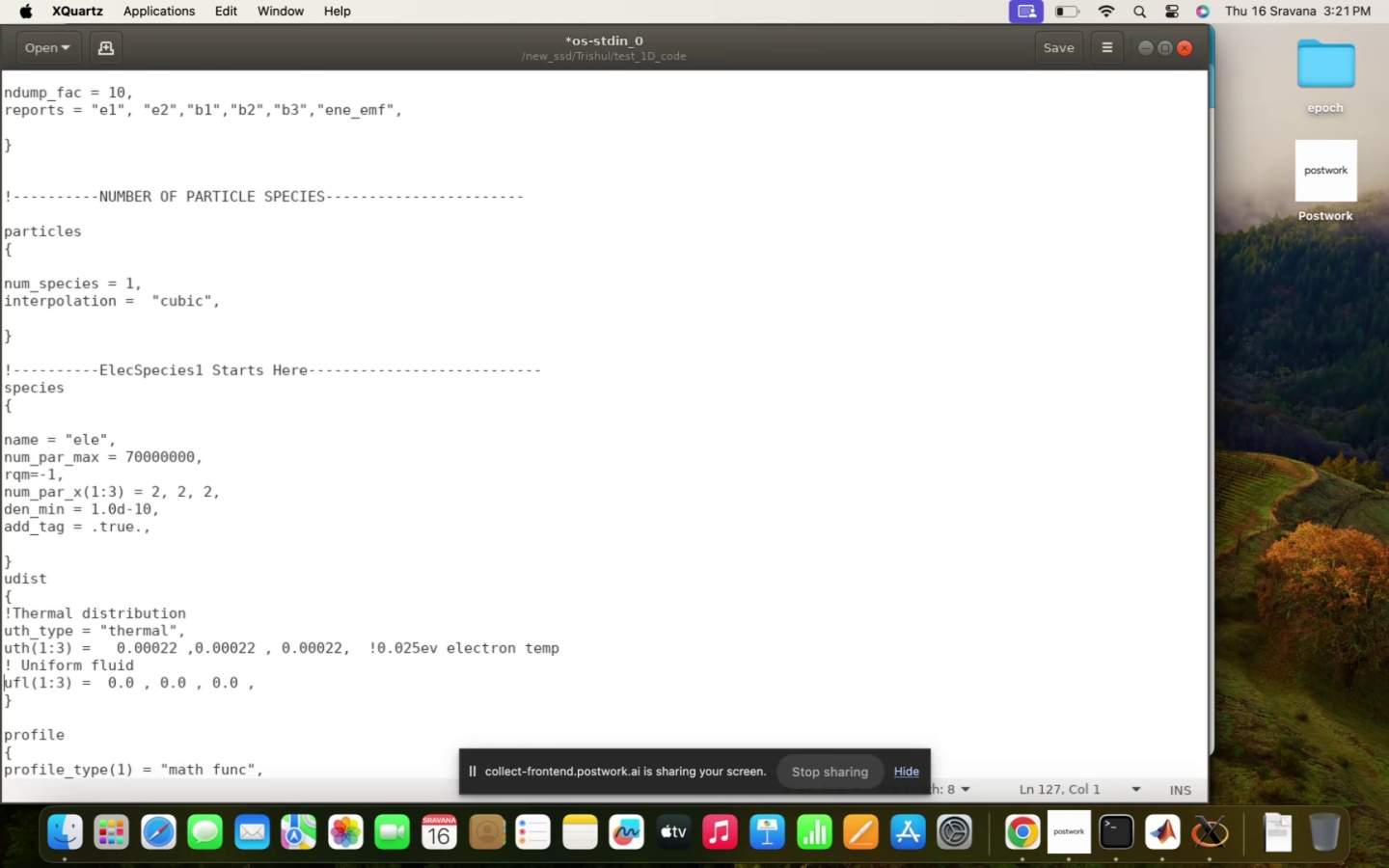 
key(ArrowDown)
 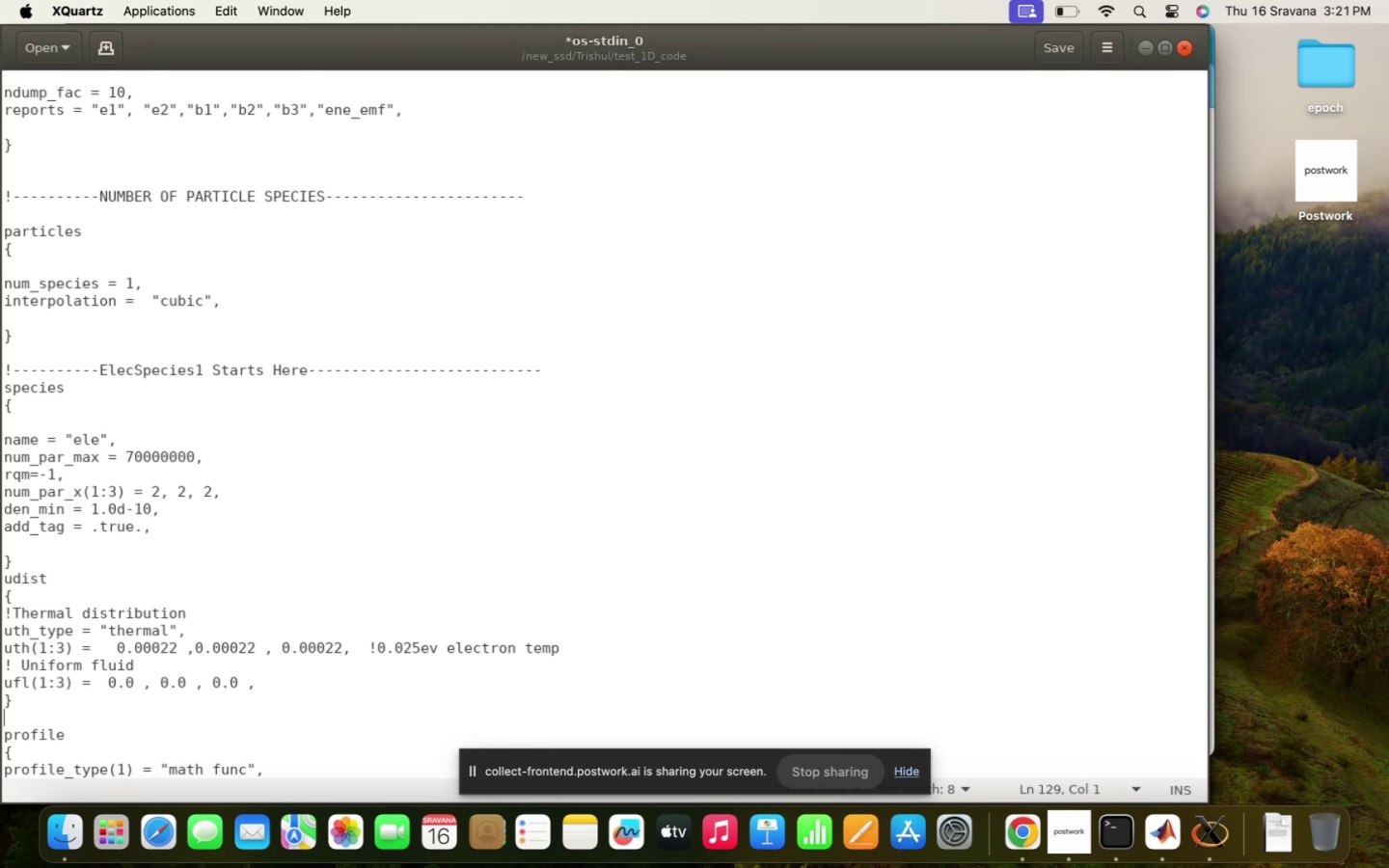 
key(ArrowUp)
 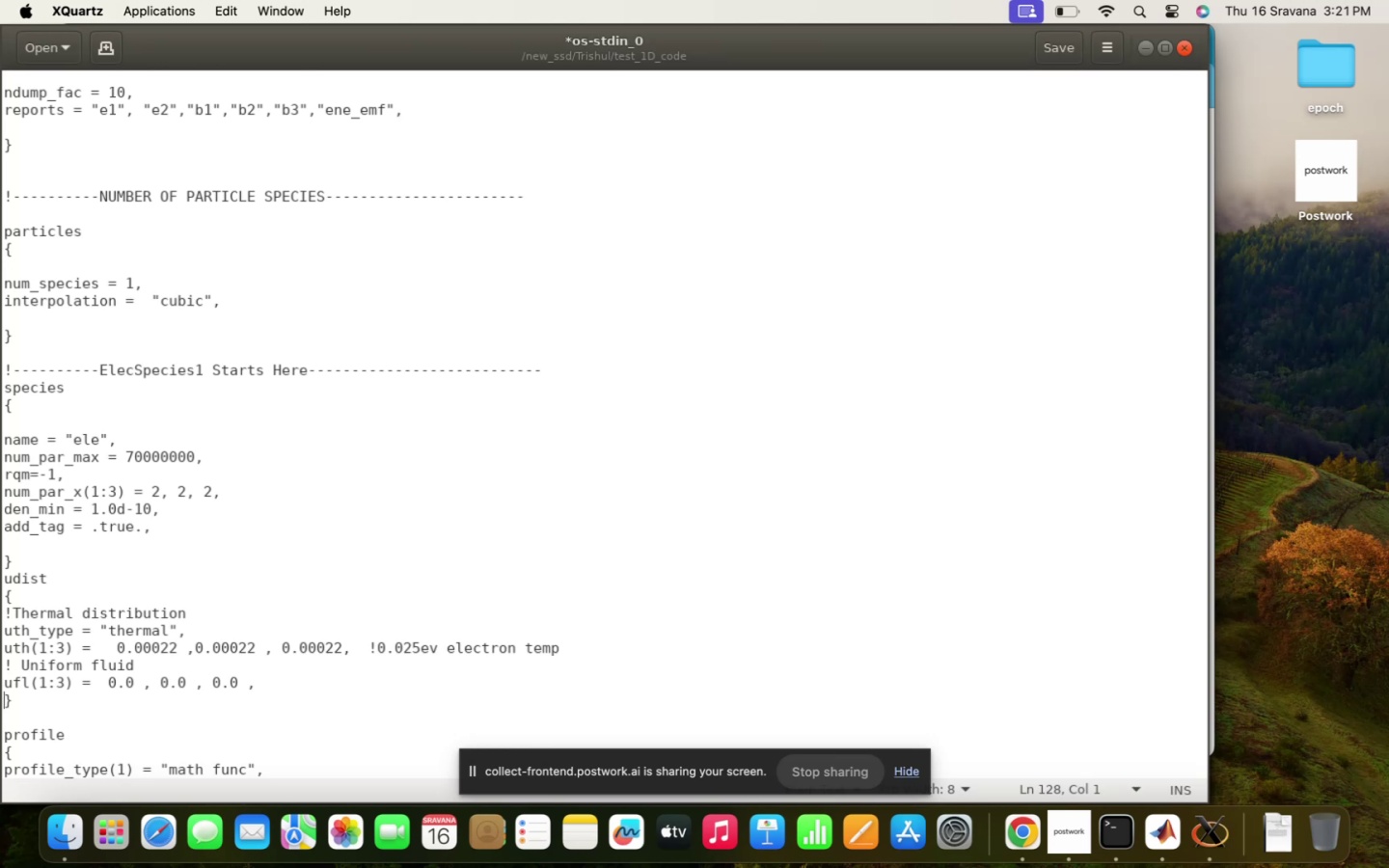 
hold_key(key=ArrowUp, duration=1.47)
 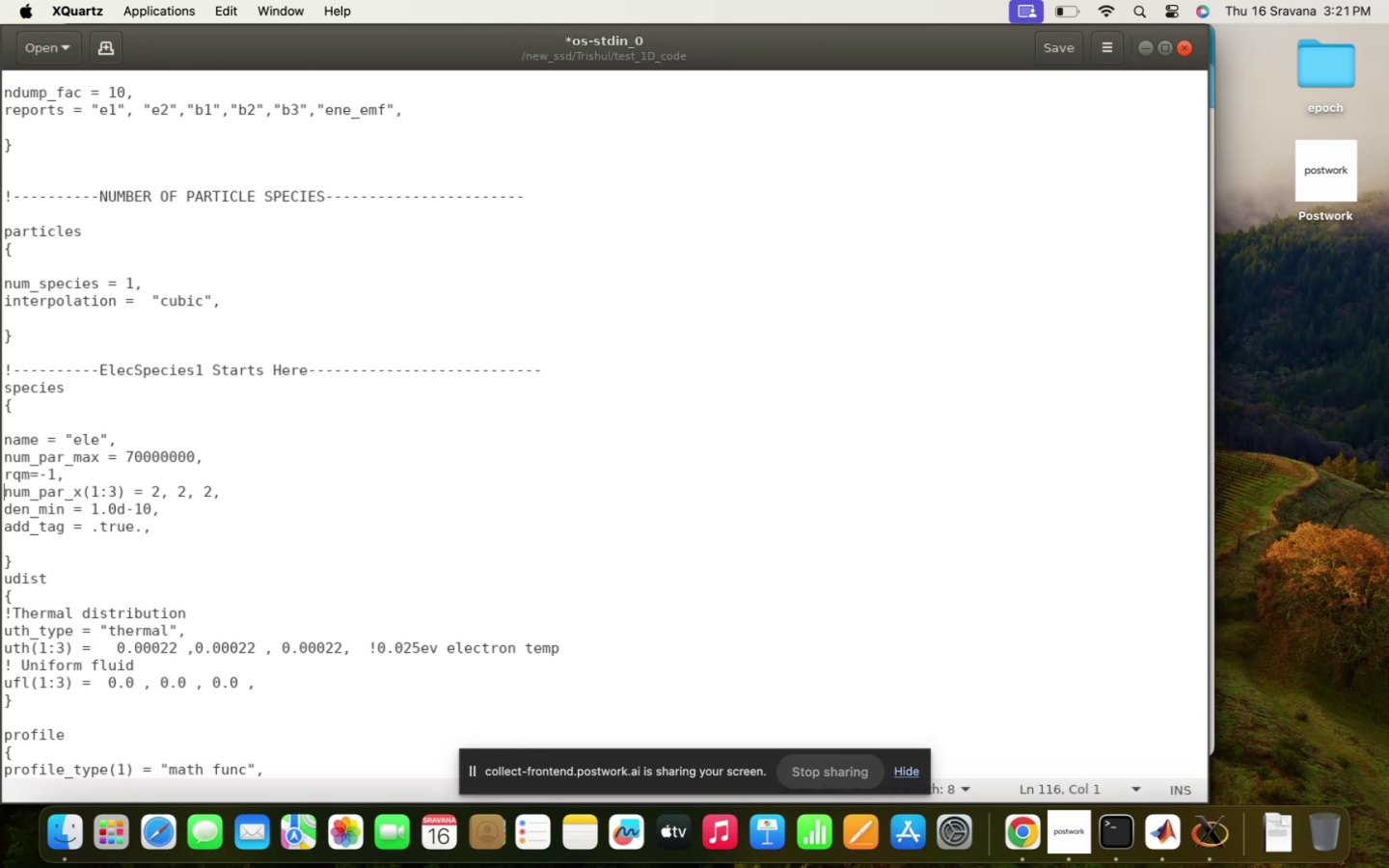 
key(ArrowUp)
 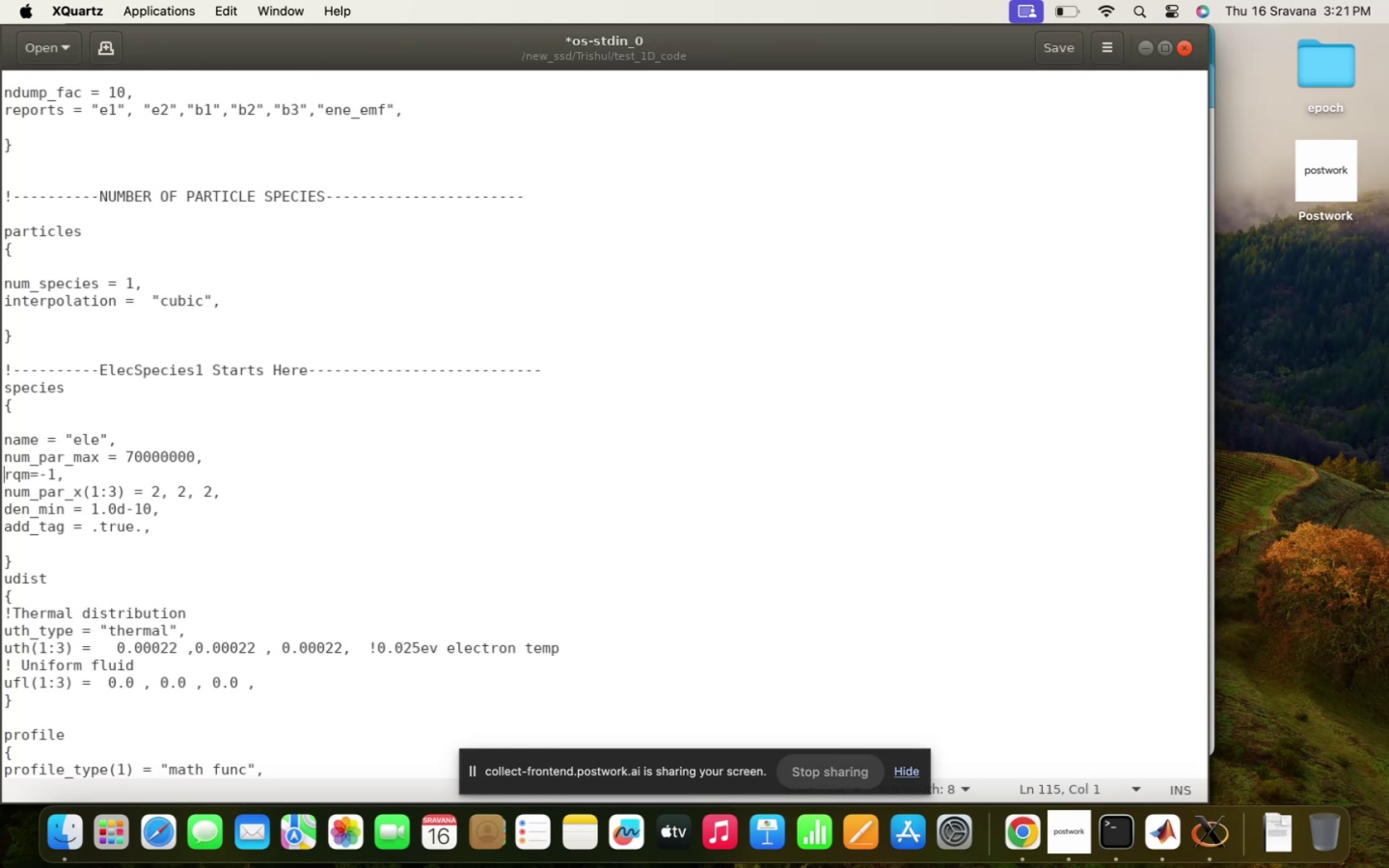 
hold_key(key=ArrowRight, duration=1.0)
 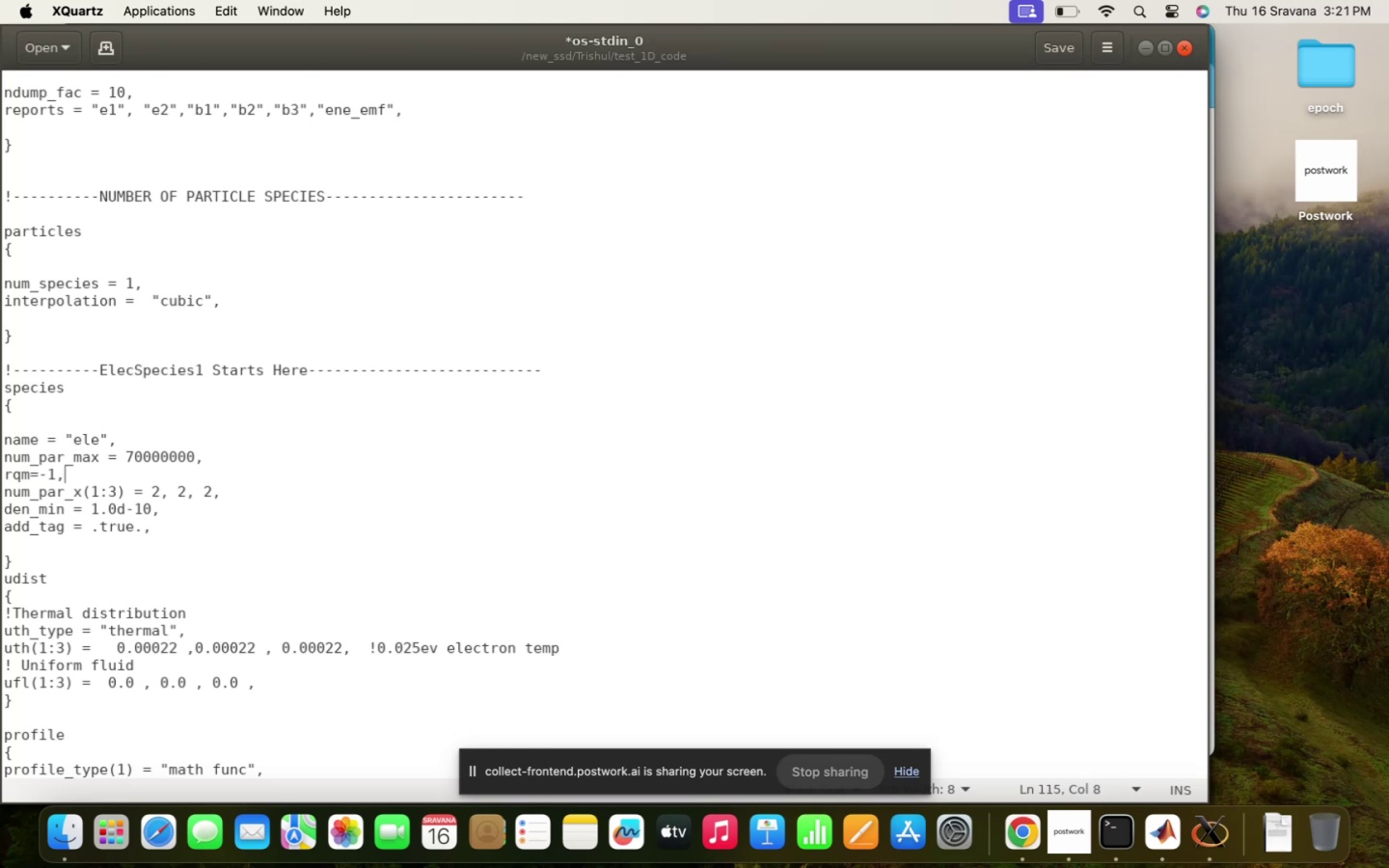 
key(ArrowDown)
 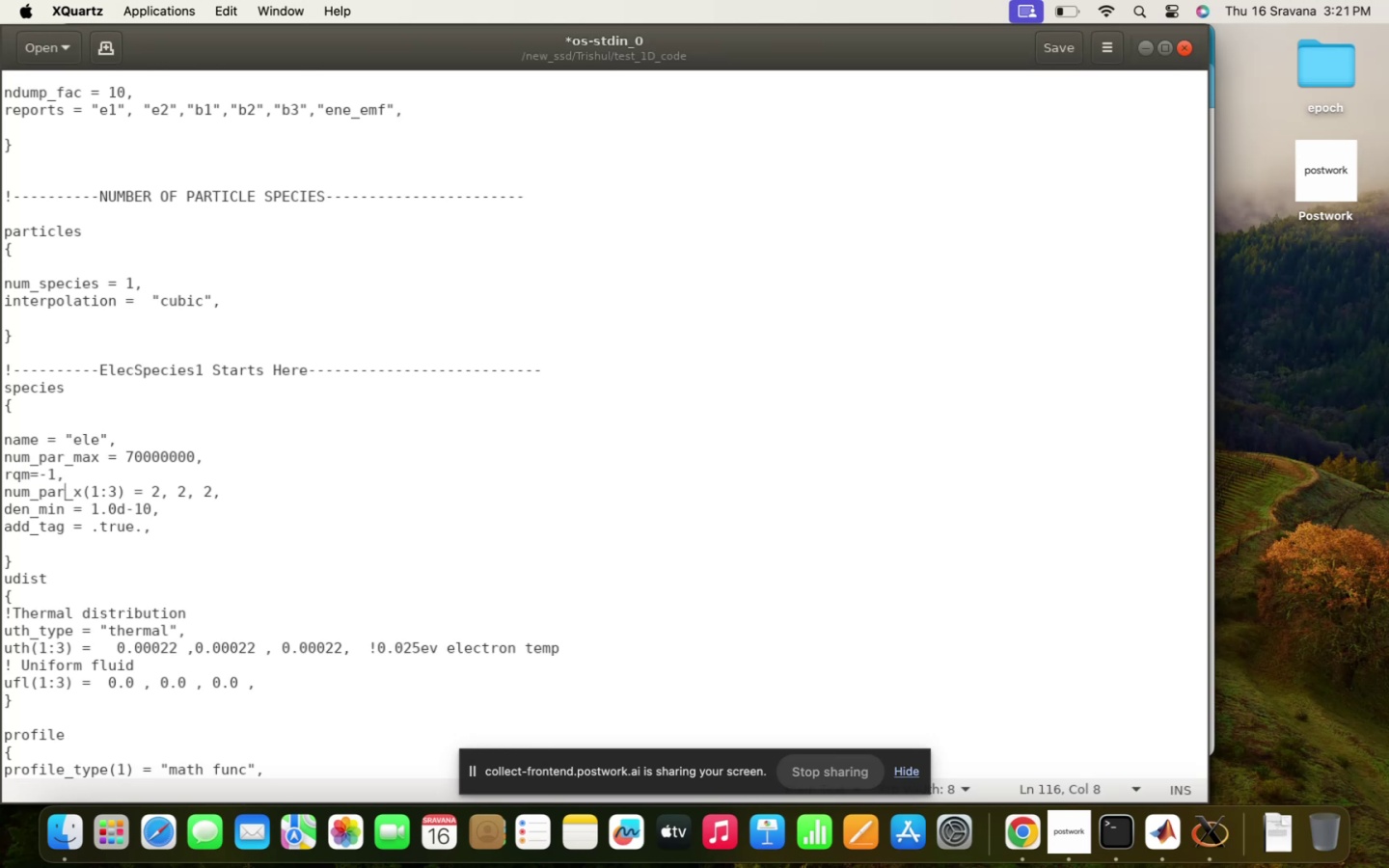 
key(ArrowRight)
 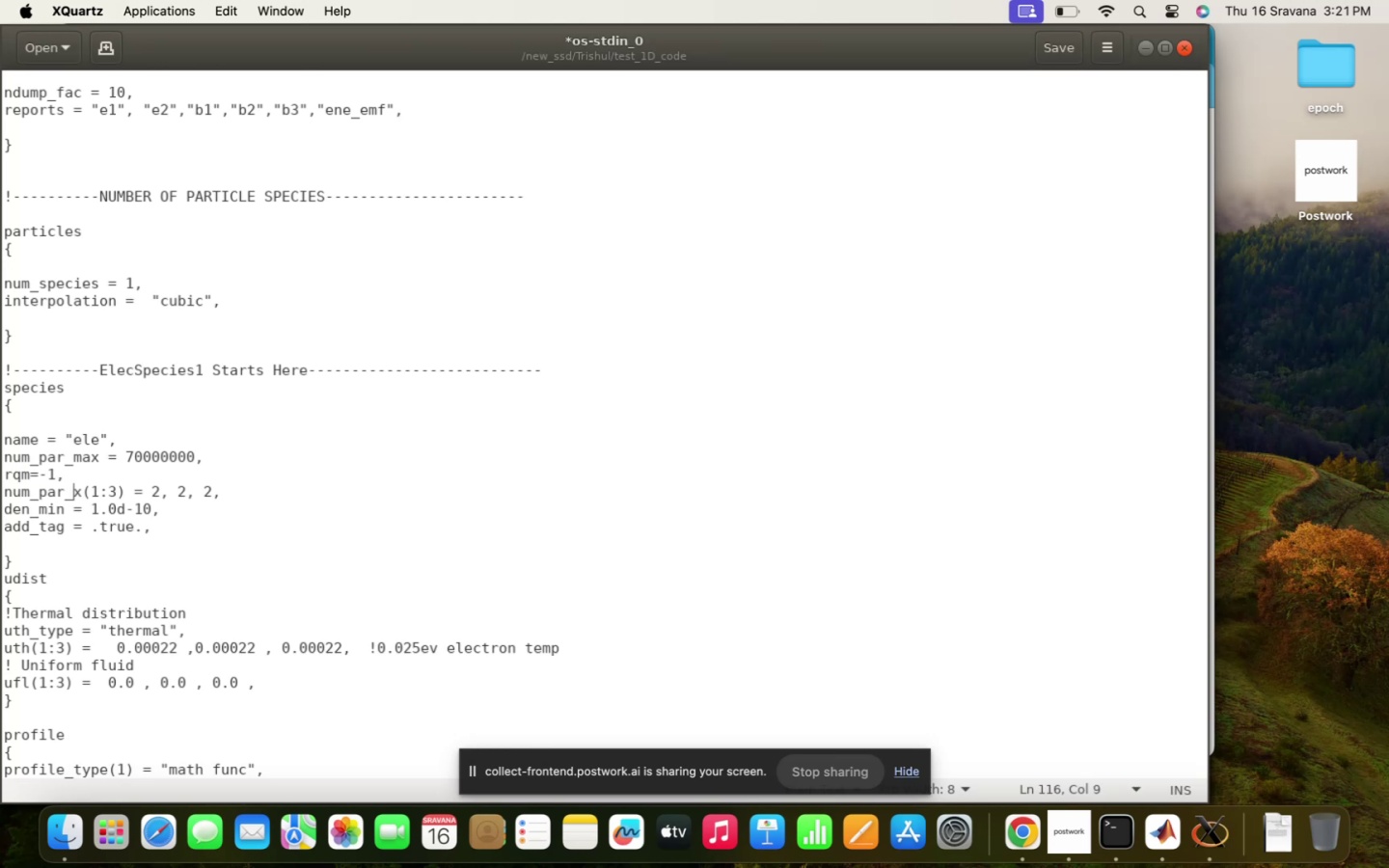 
key(ArrowRight)
 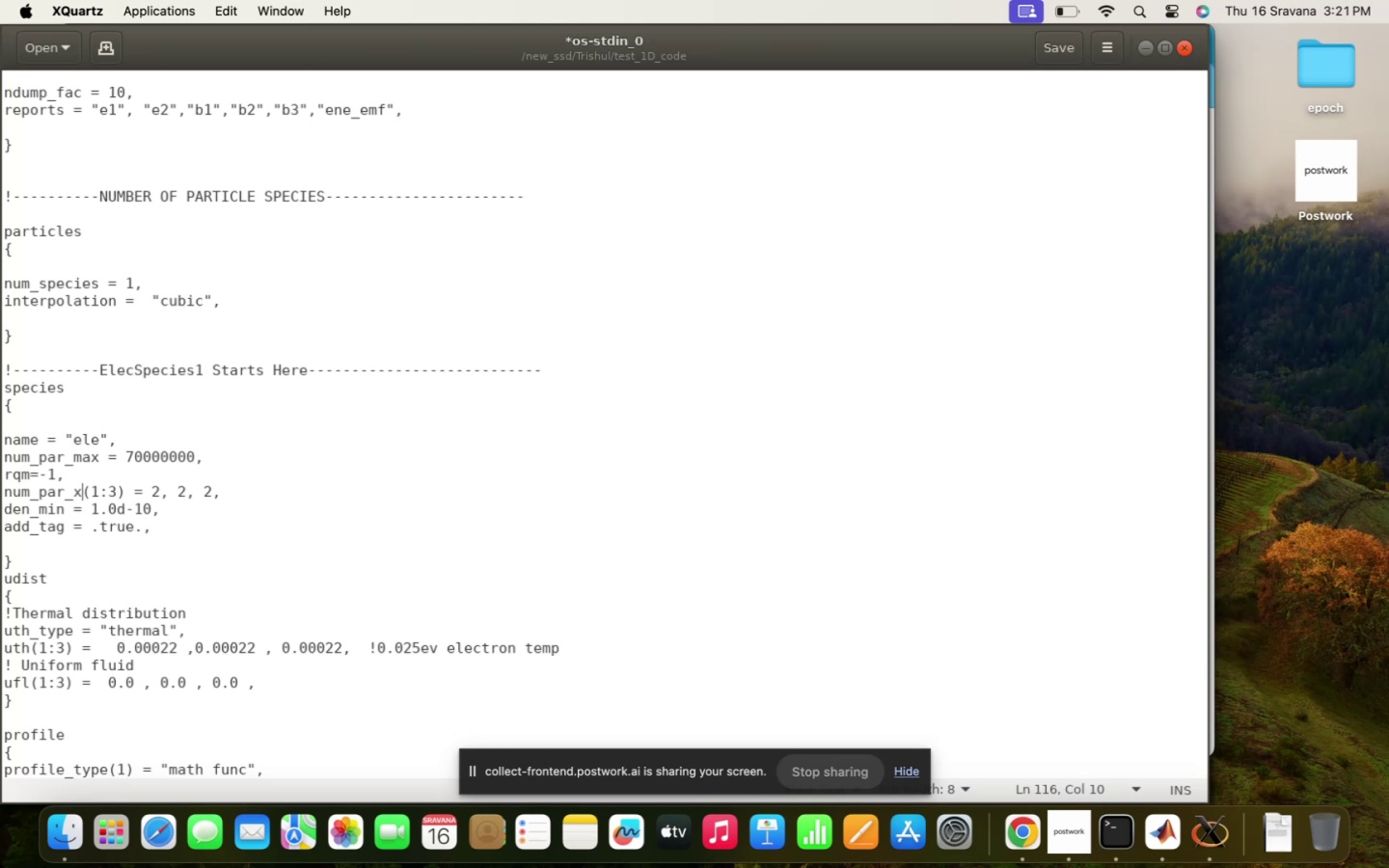 
key(ArrowRight)
 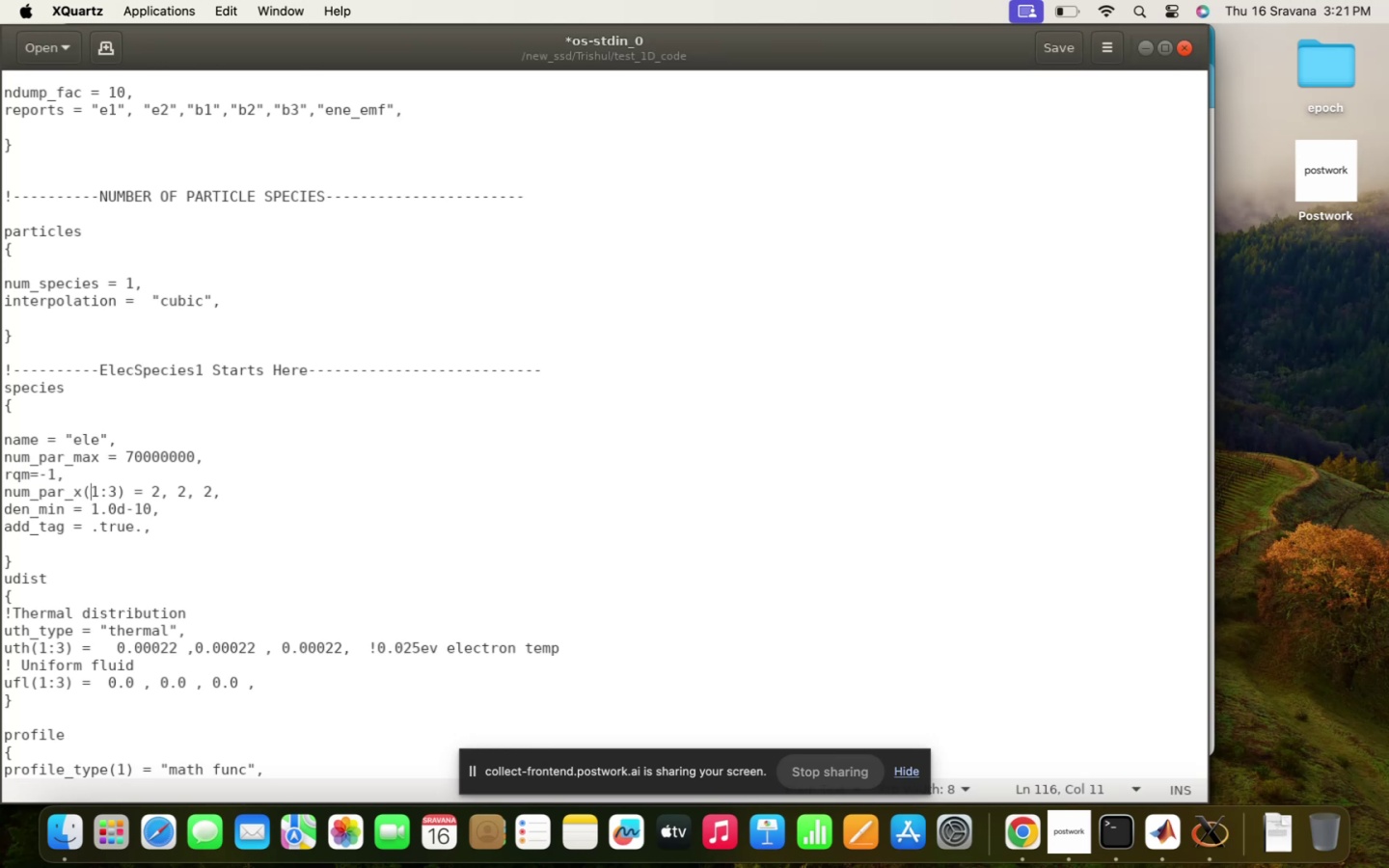 
key(ArrowRight)
 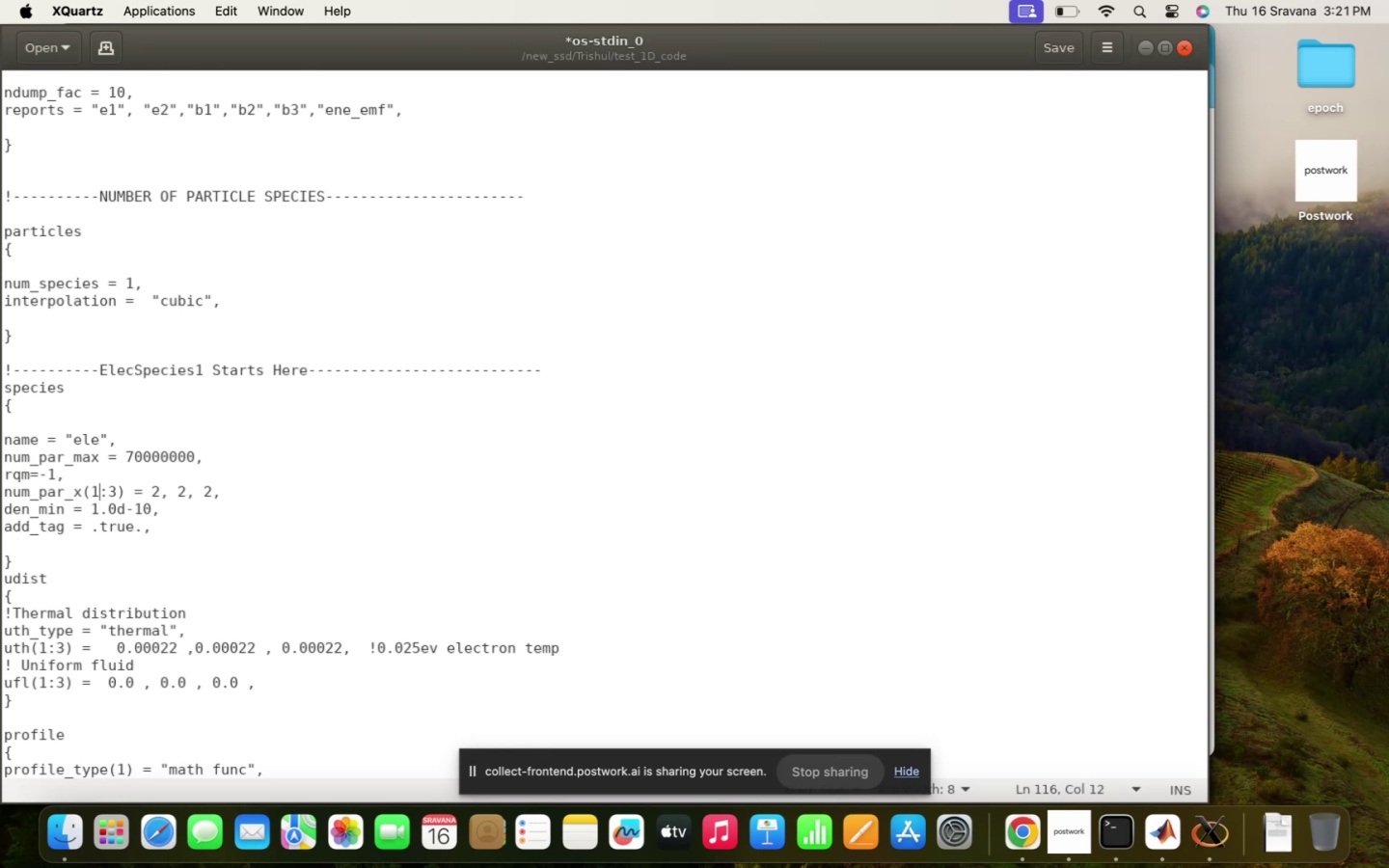 
key(ArrowRight)
 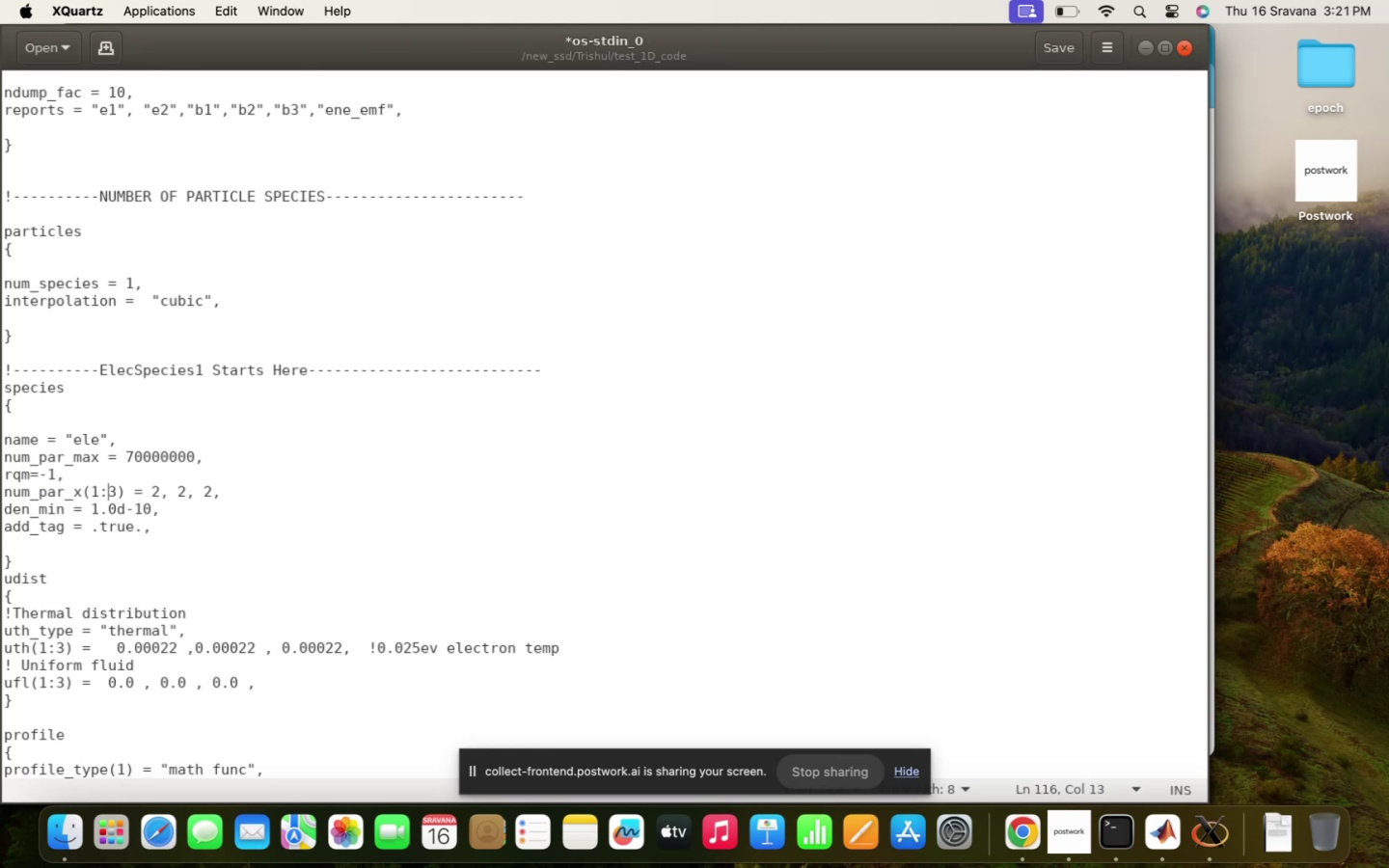 
key(ArrowRight)
 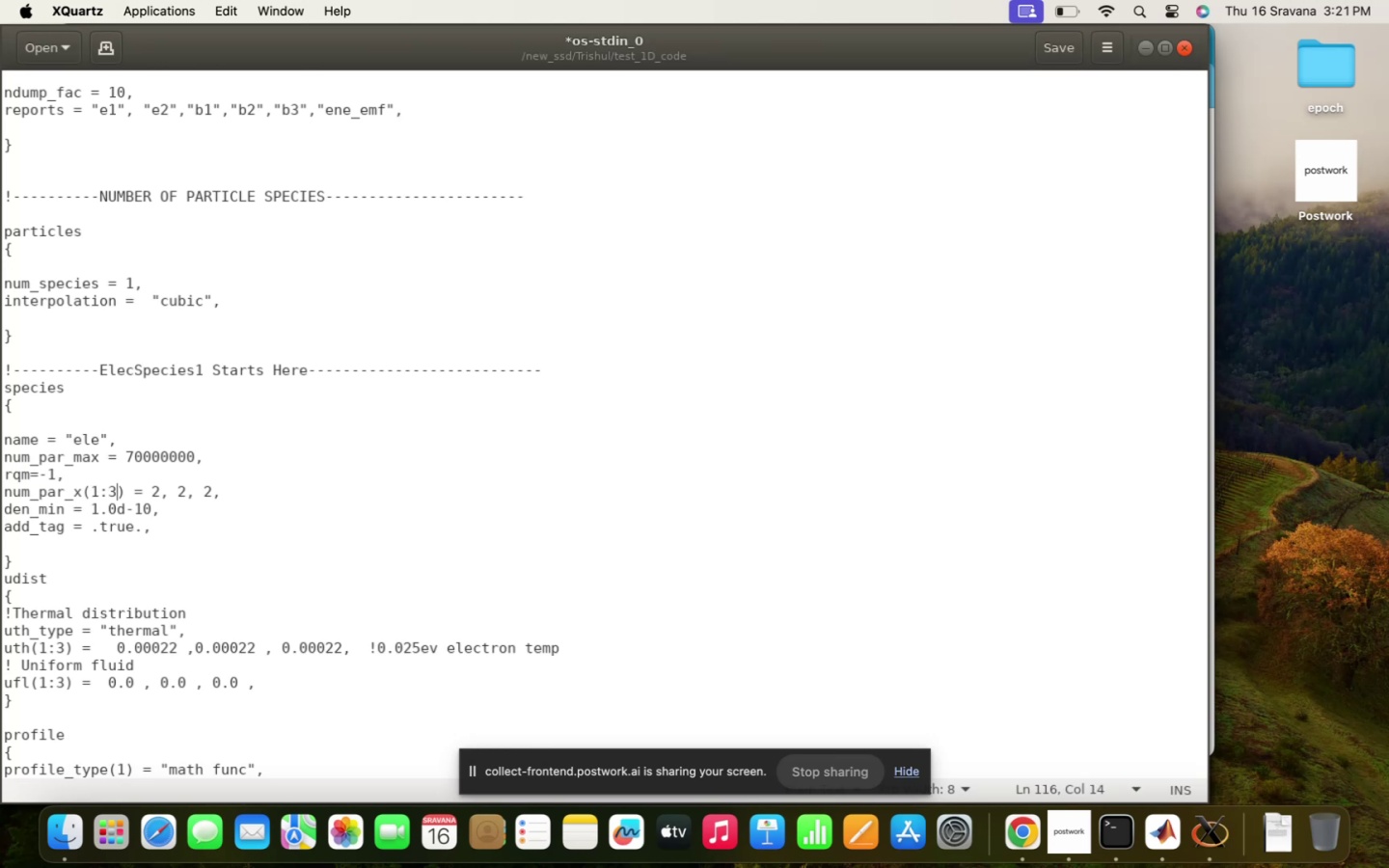 
key(Backspace)
 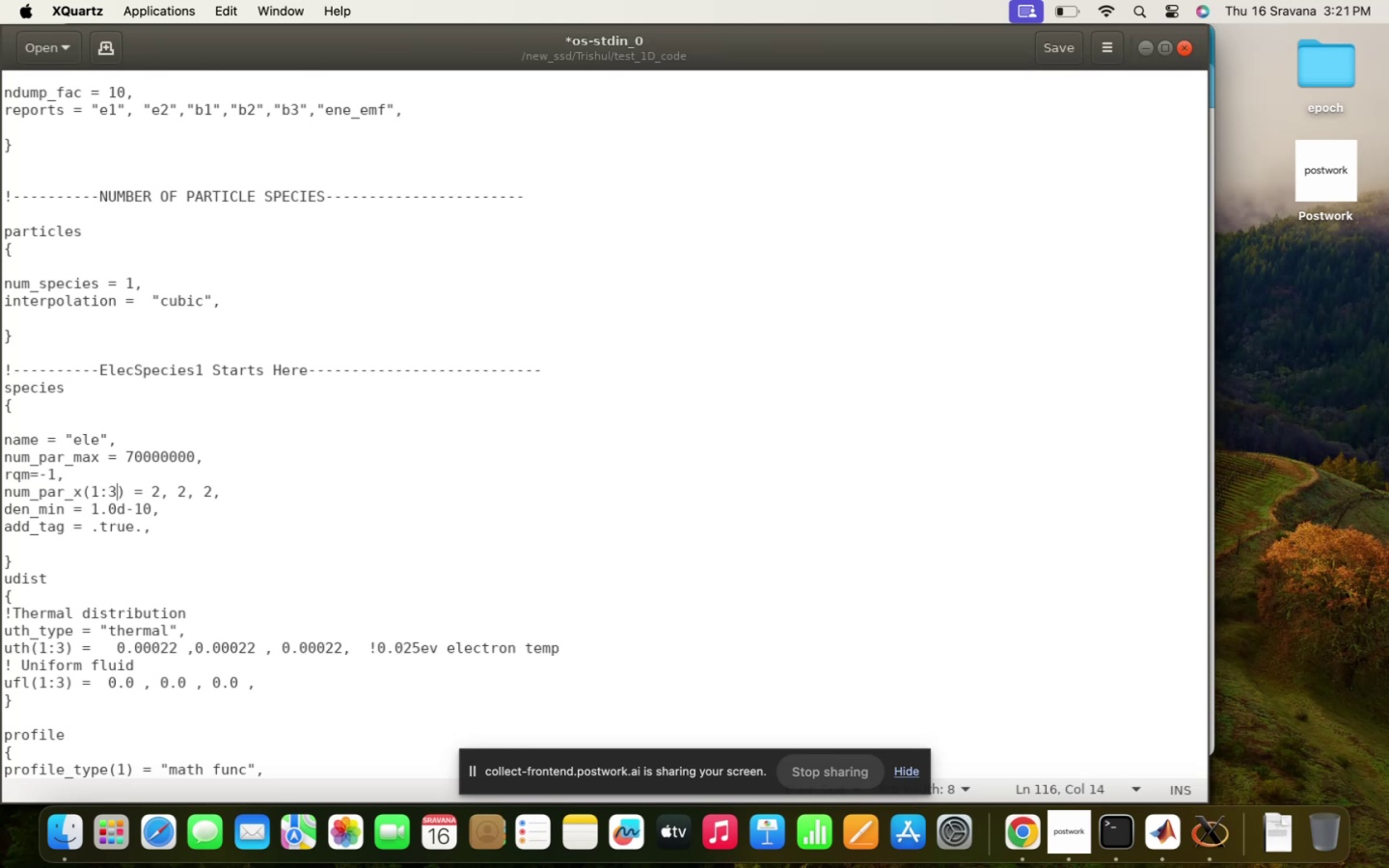 
key(1)
 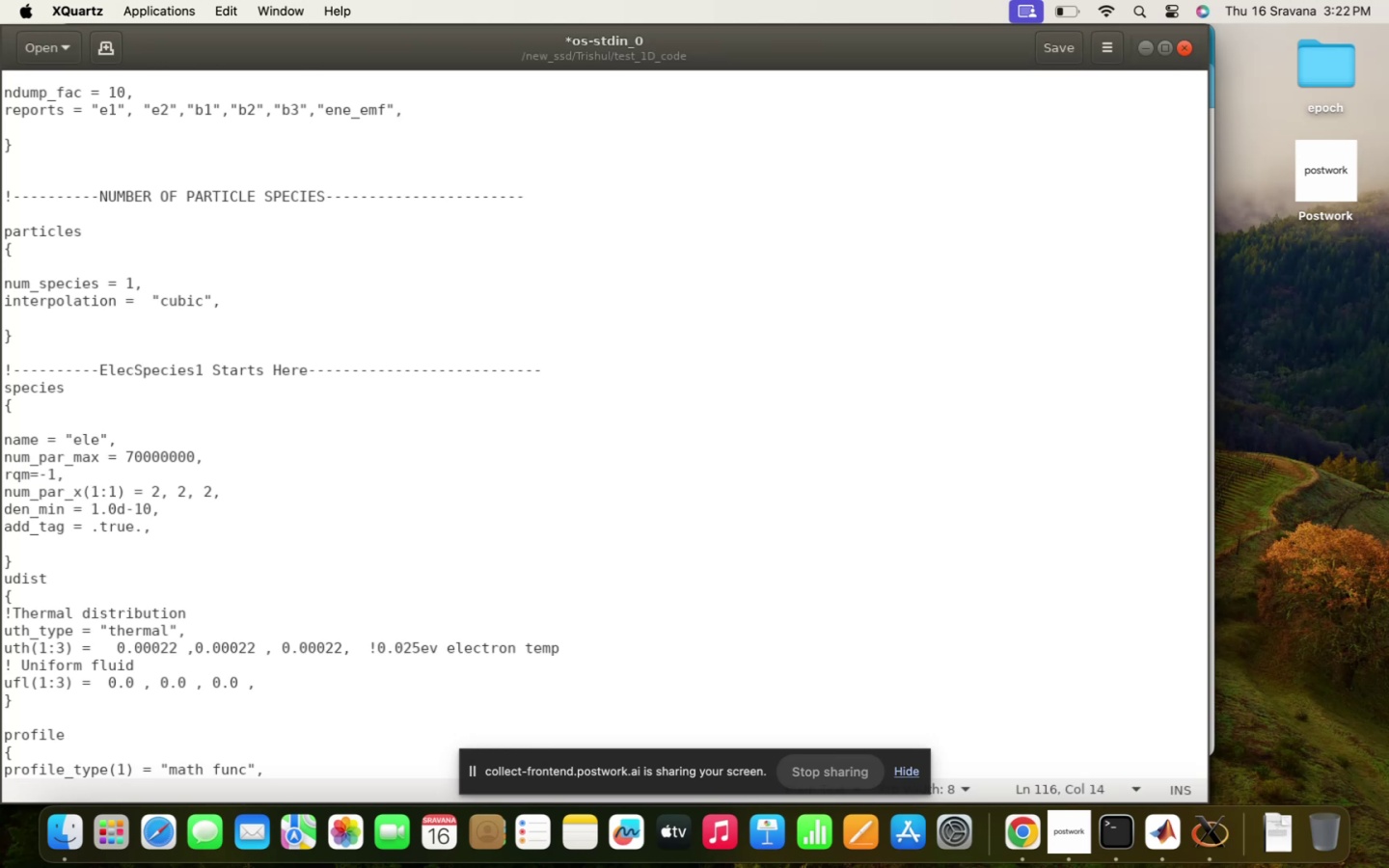 
hold_key(key=ArrowRight, duration=1.32)
 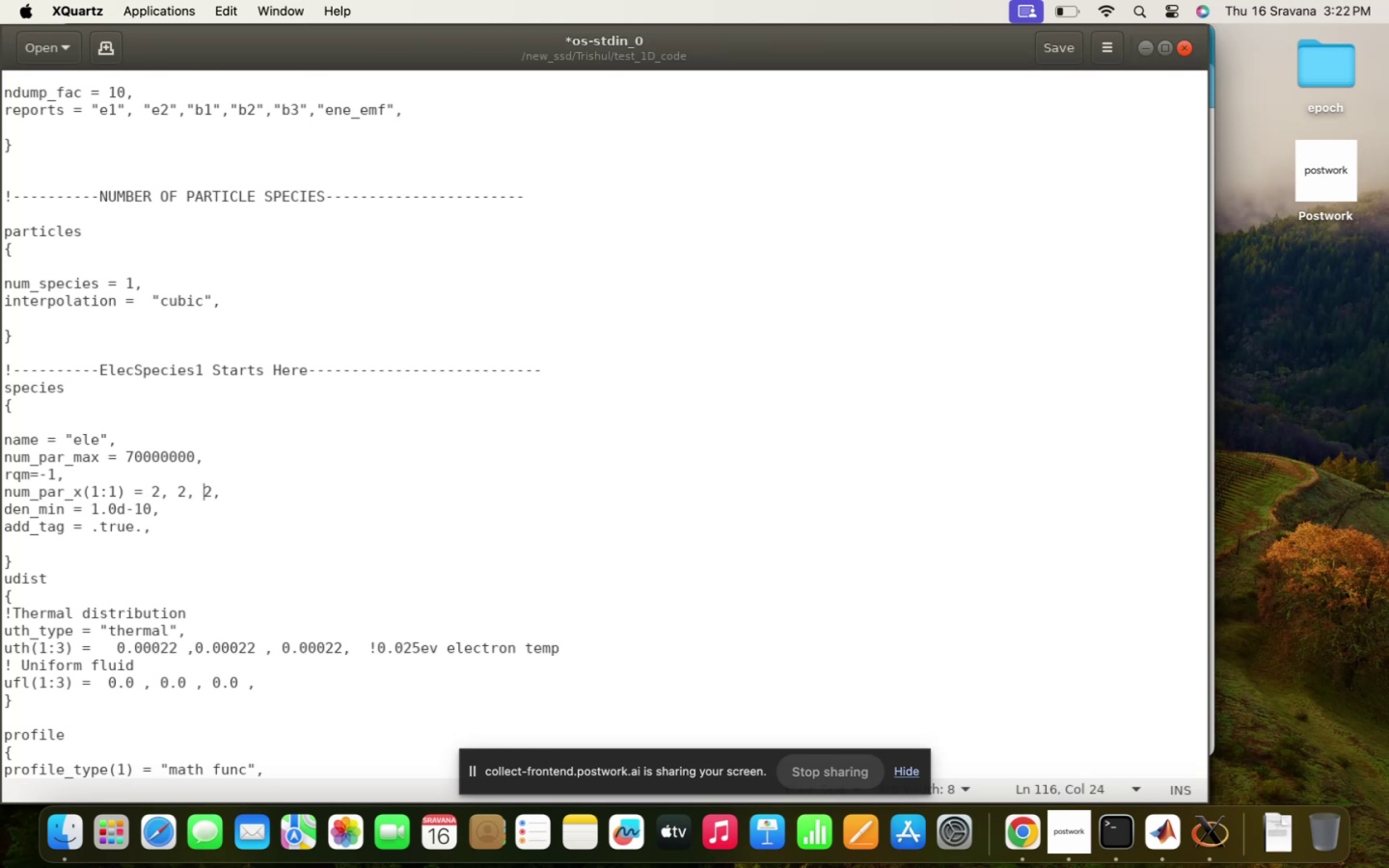 
key(ArrowRight)
 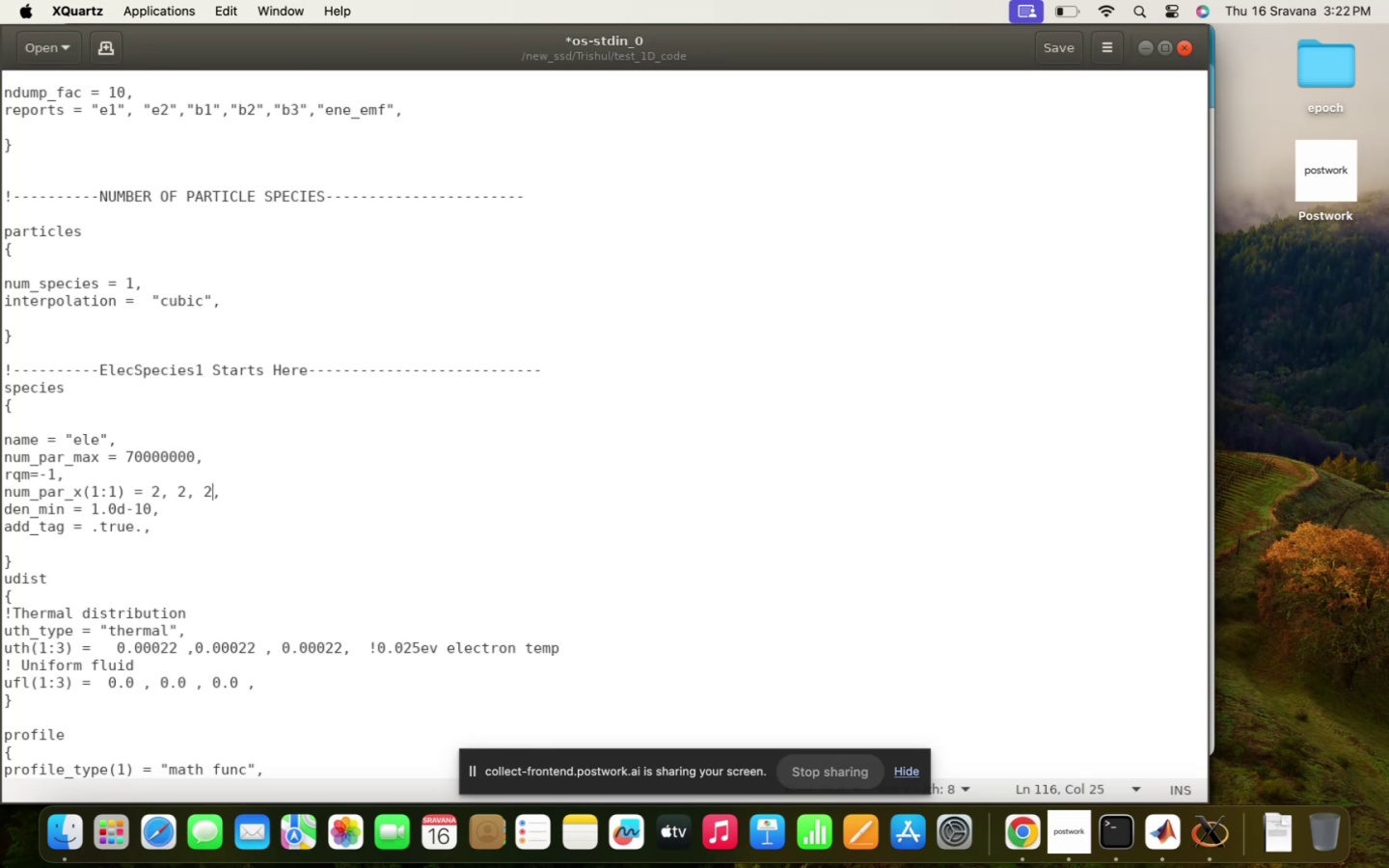 
key(ArrowRight)
 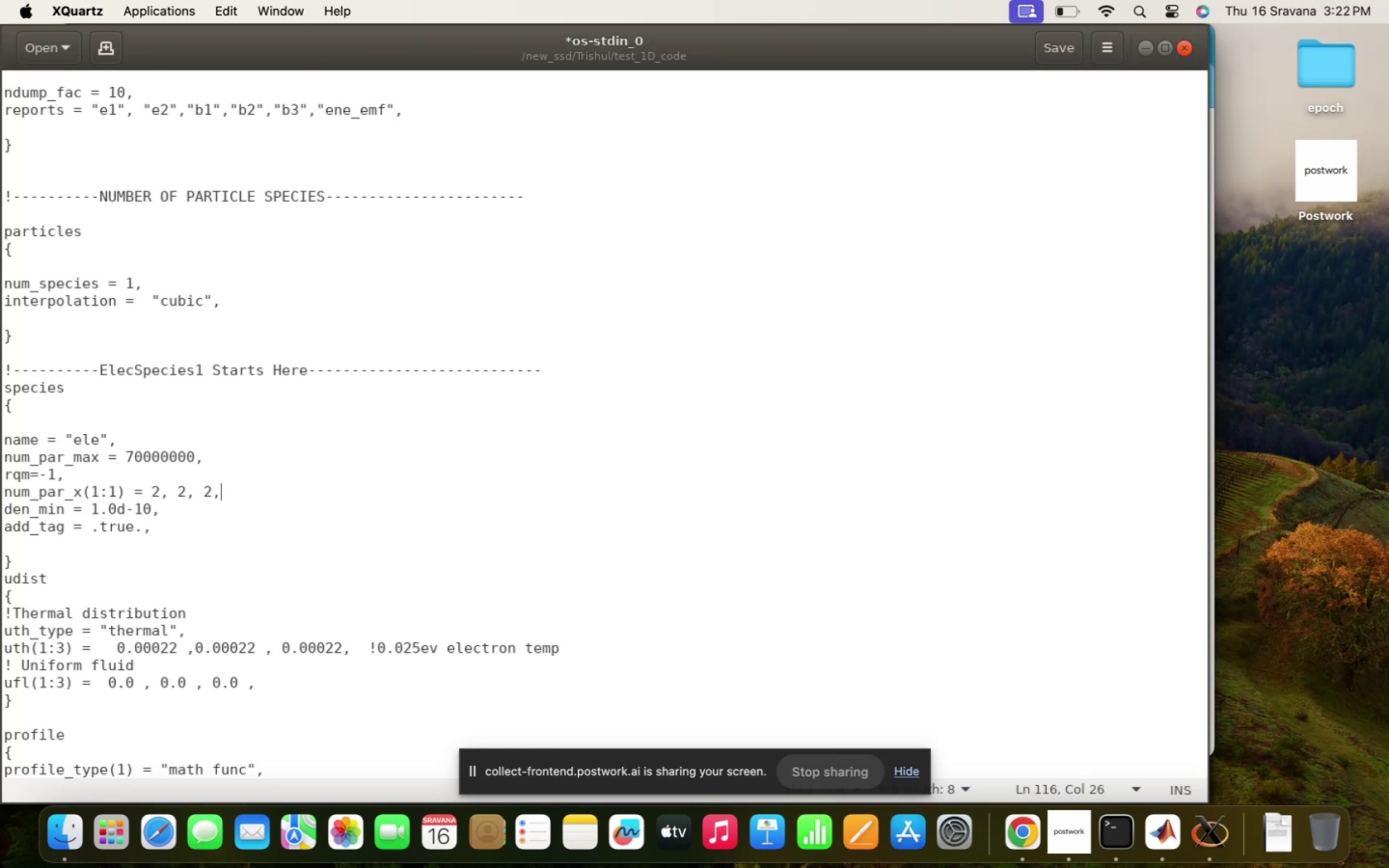 
hold_key(key=Backspace, duration=0.9)
 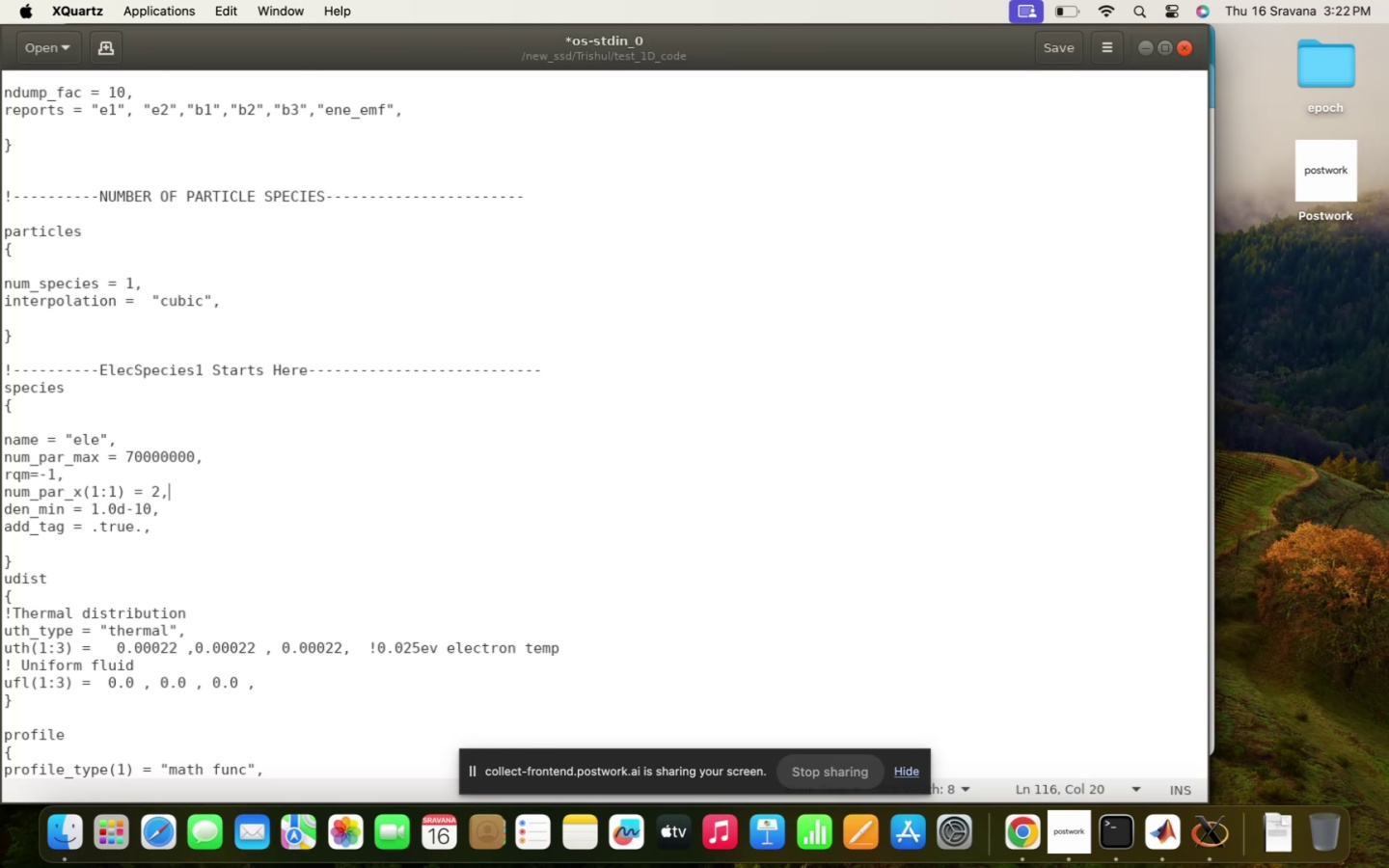 
key(Backspace)
 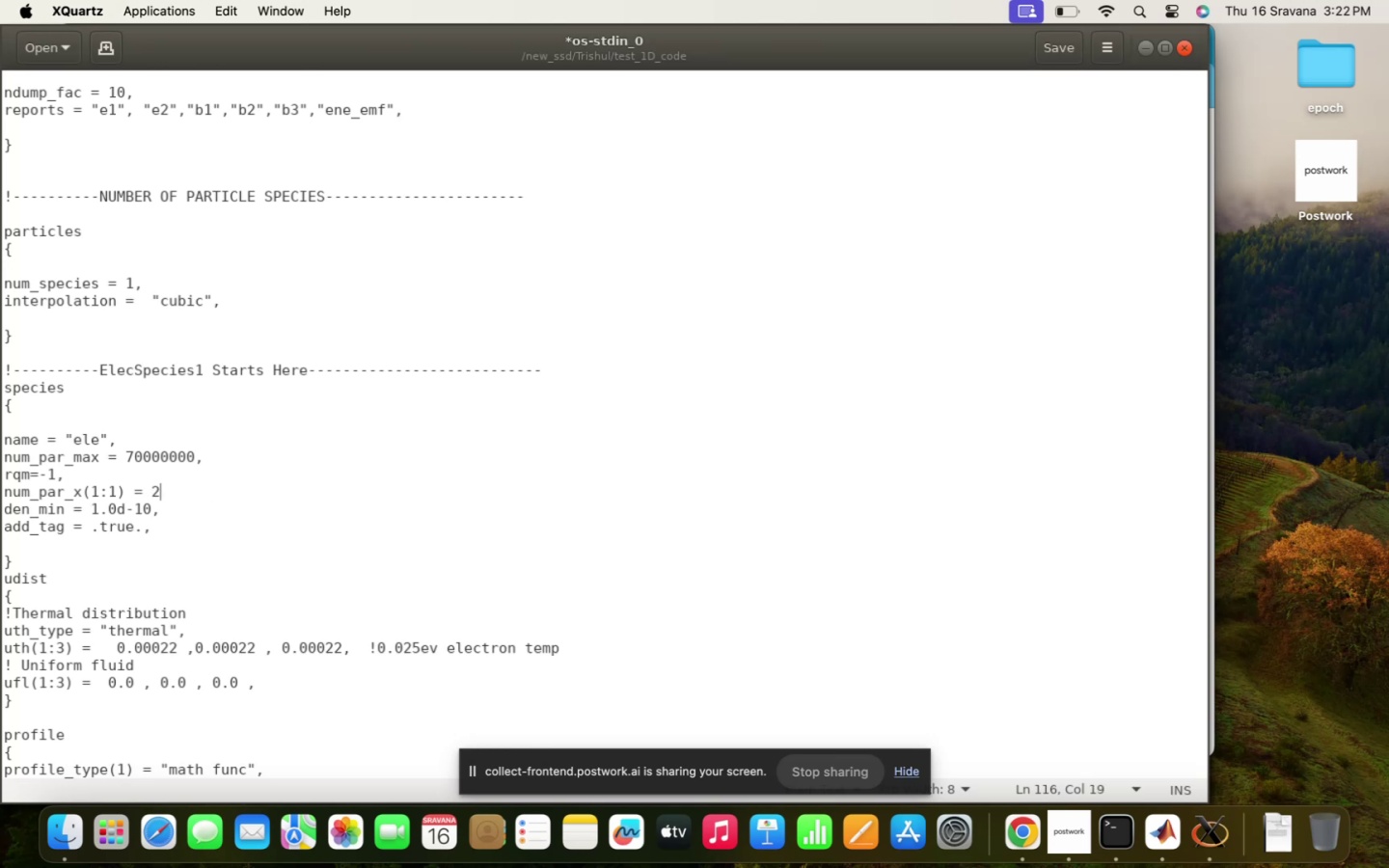 
key(Backspace)
 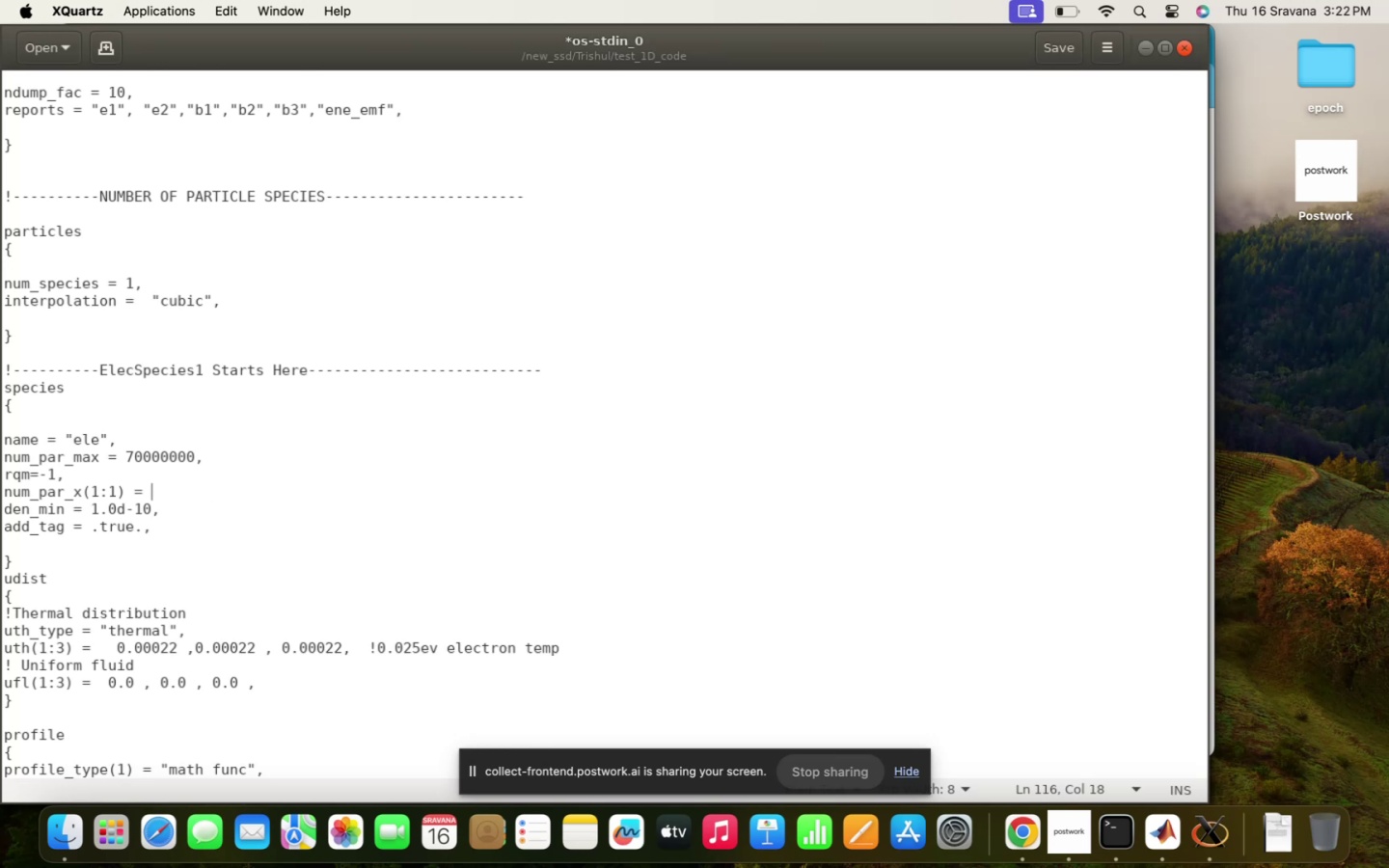 
key(4)
 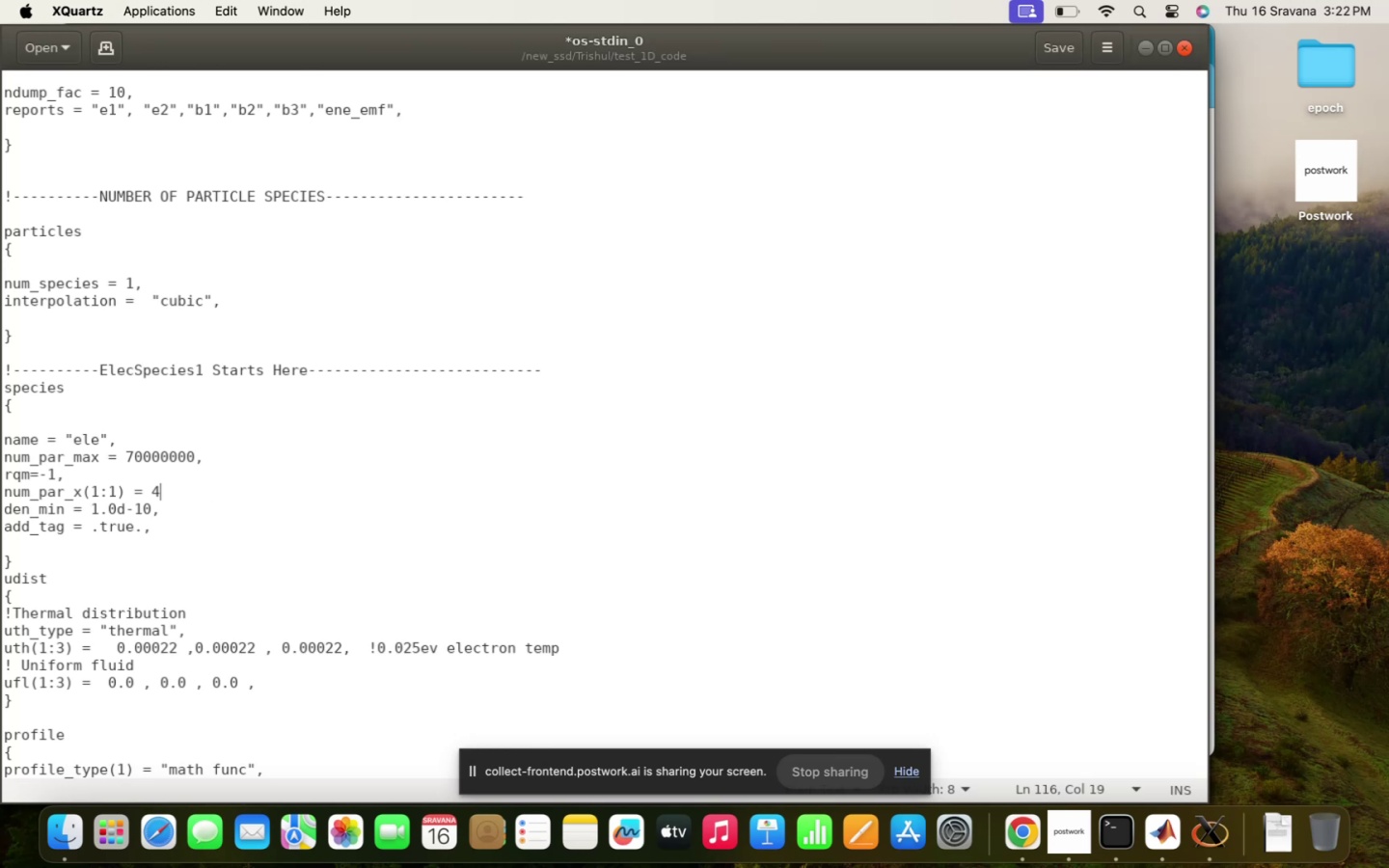 
key(Comma)
 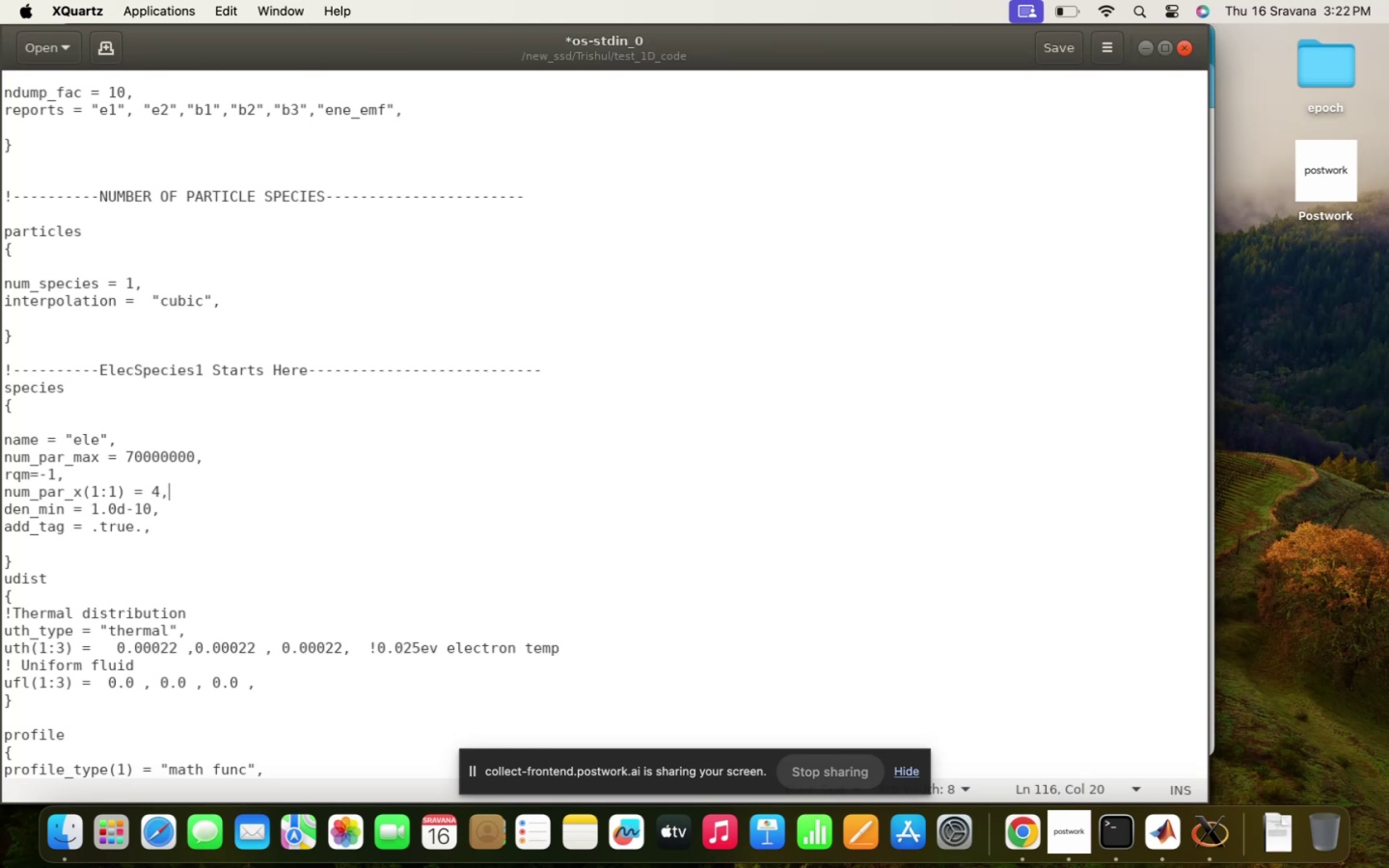 
key(ArrowDown)
 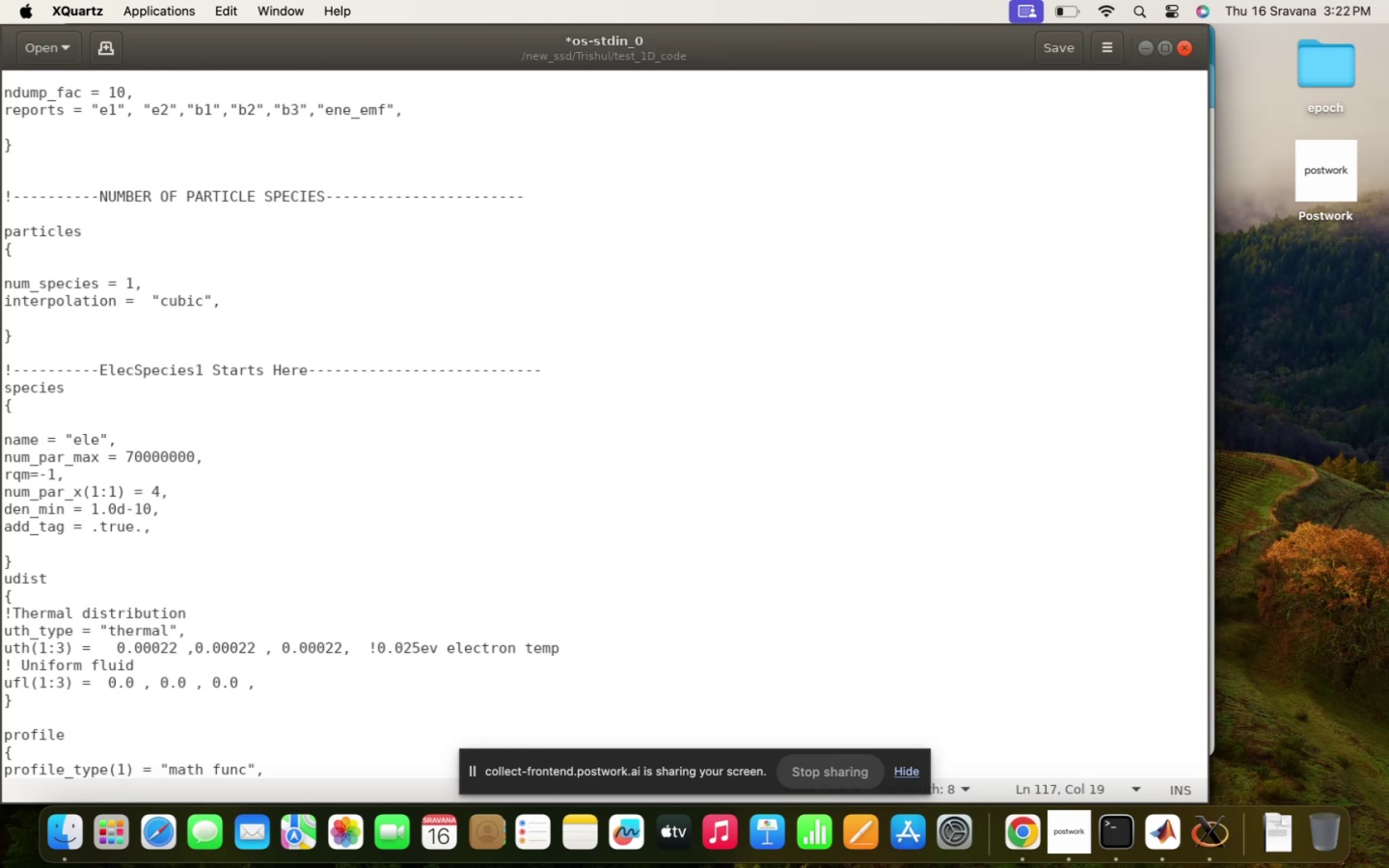 
key(ArrowDown)
 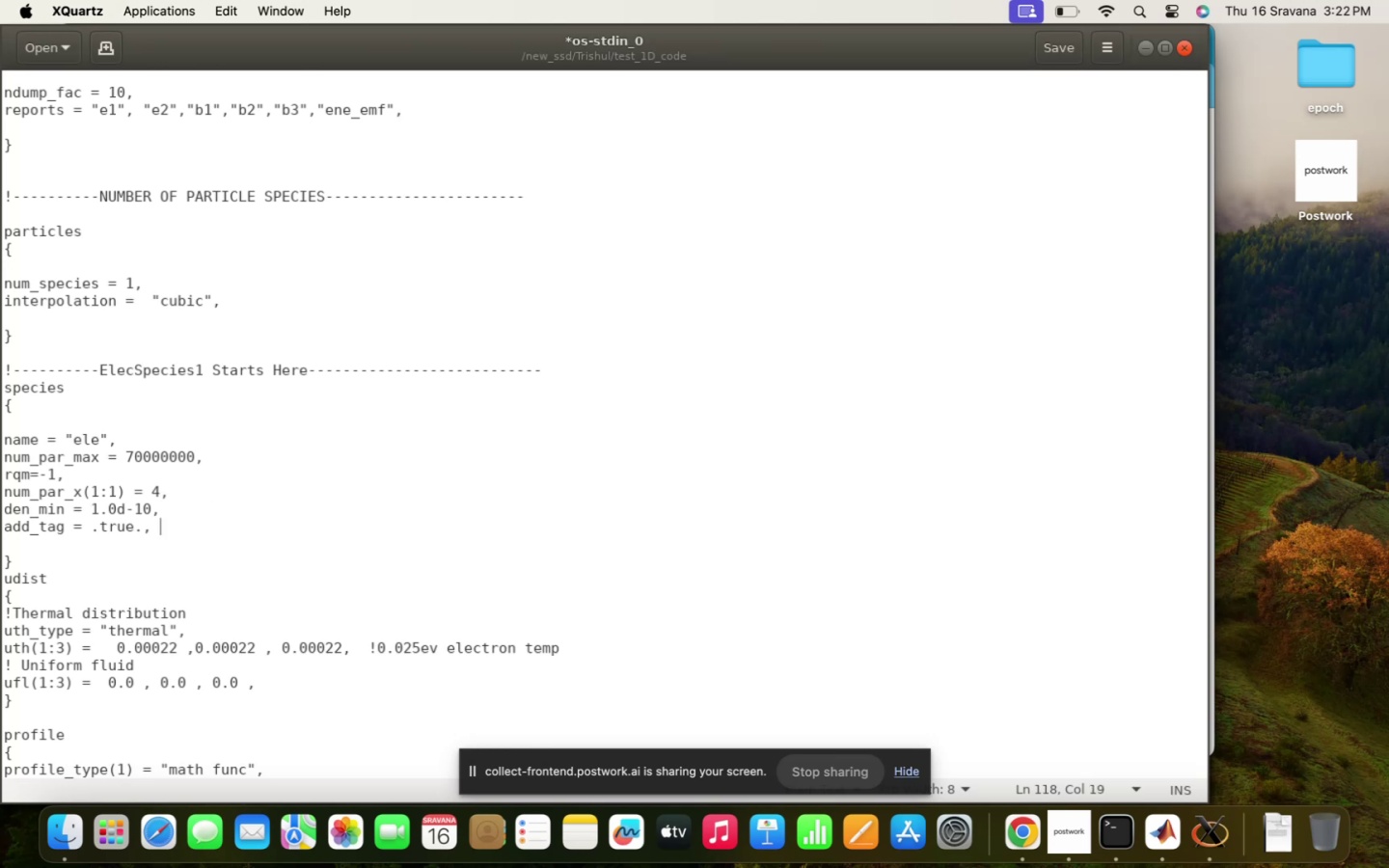 
key(ArrowDown)
 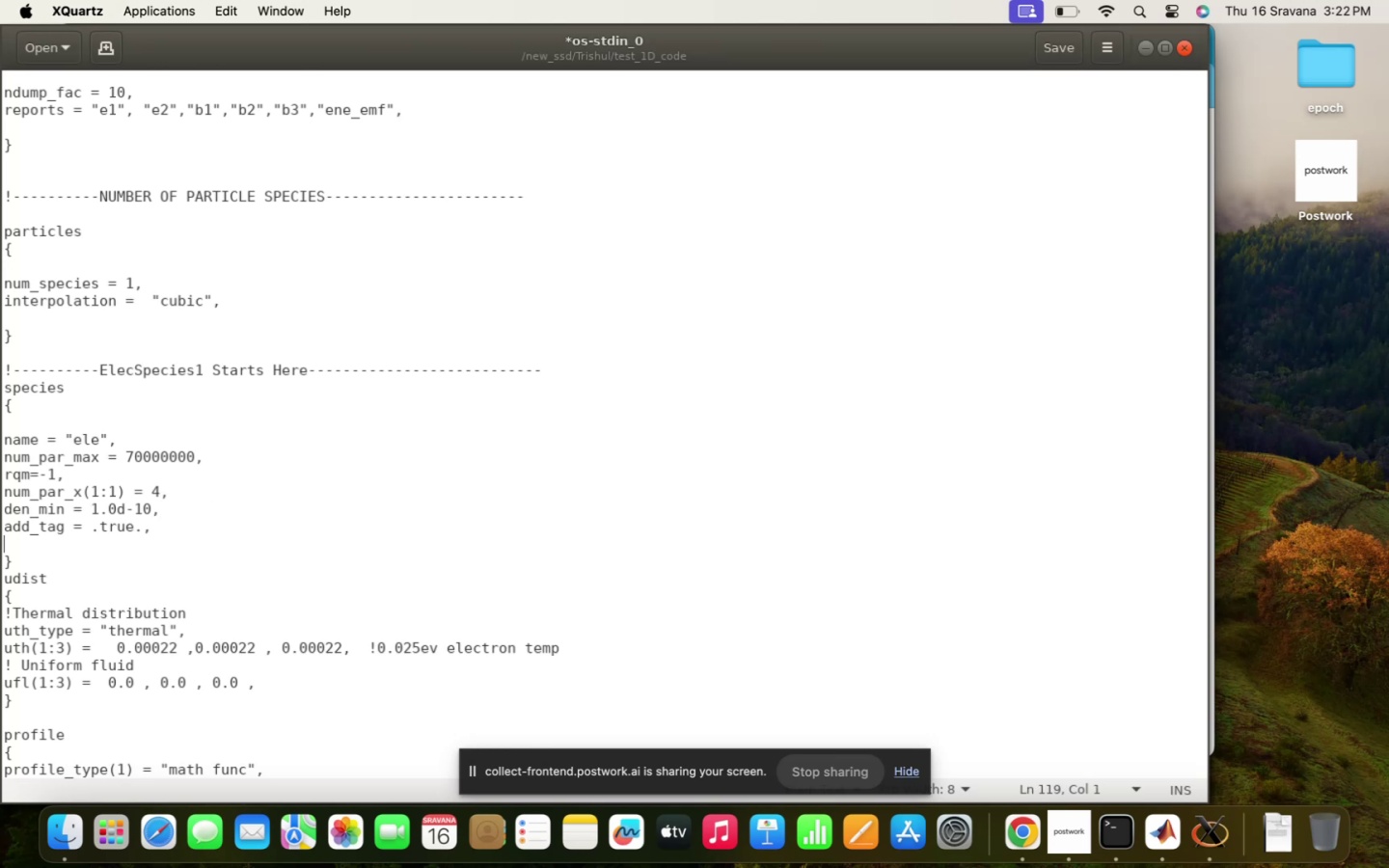 
hold_key(key=ArrowDown, duration=0.77)
 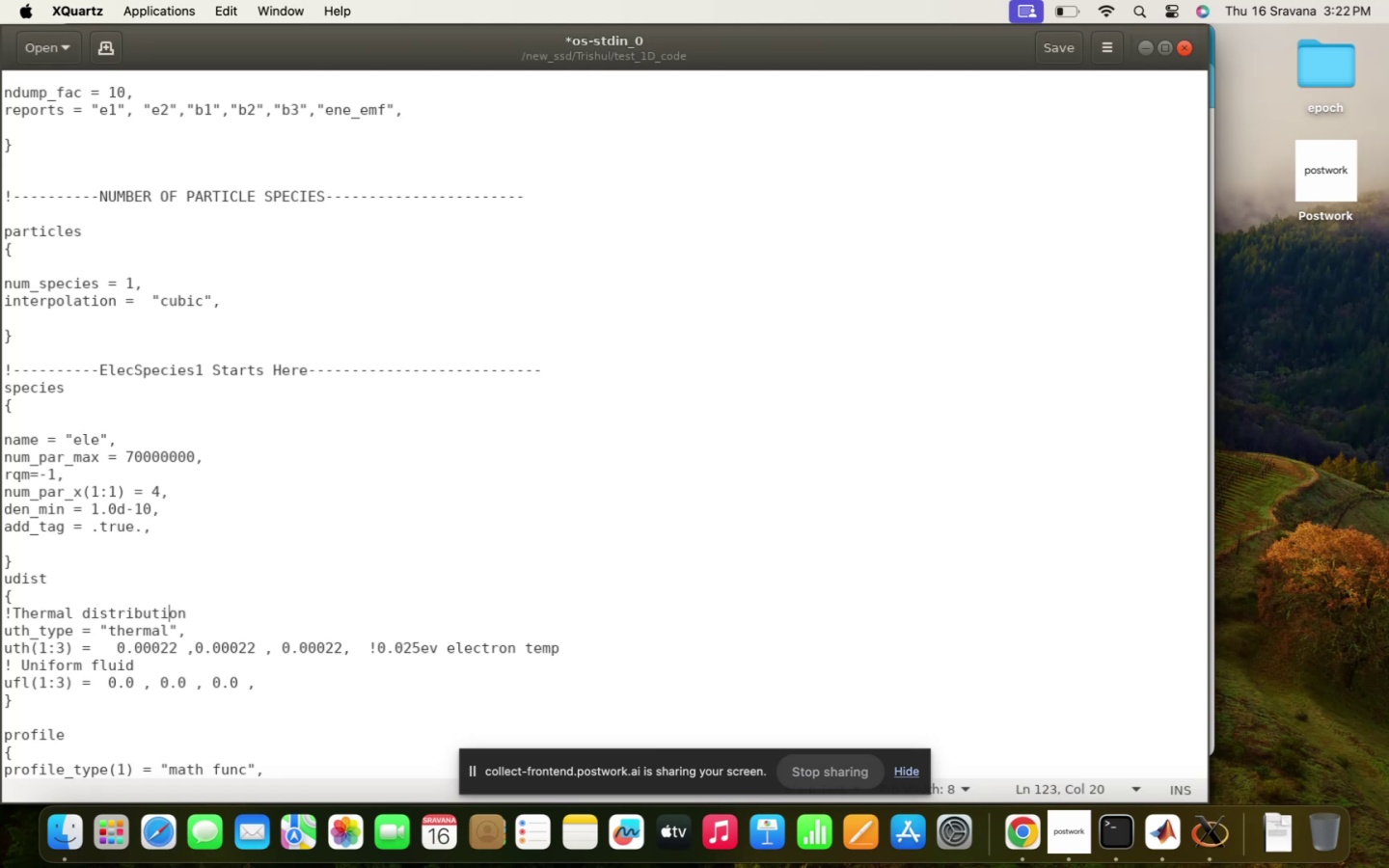 
key(ArrowDown)
 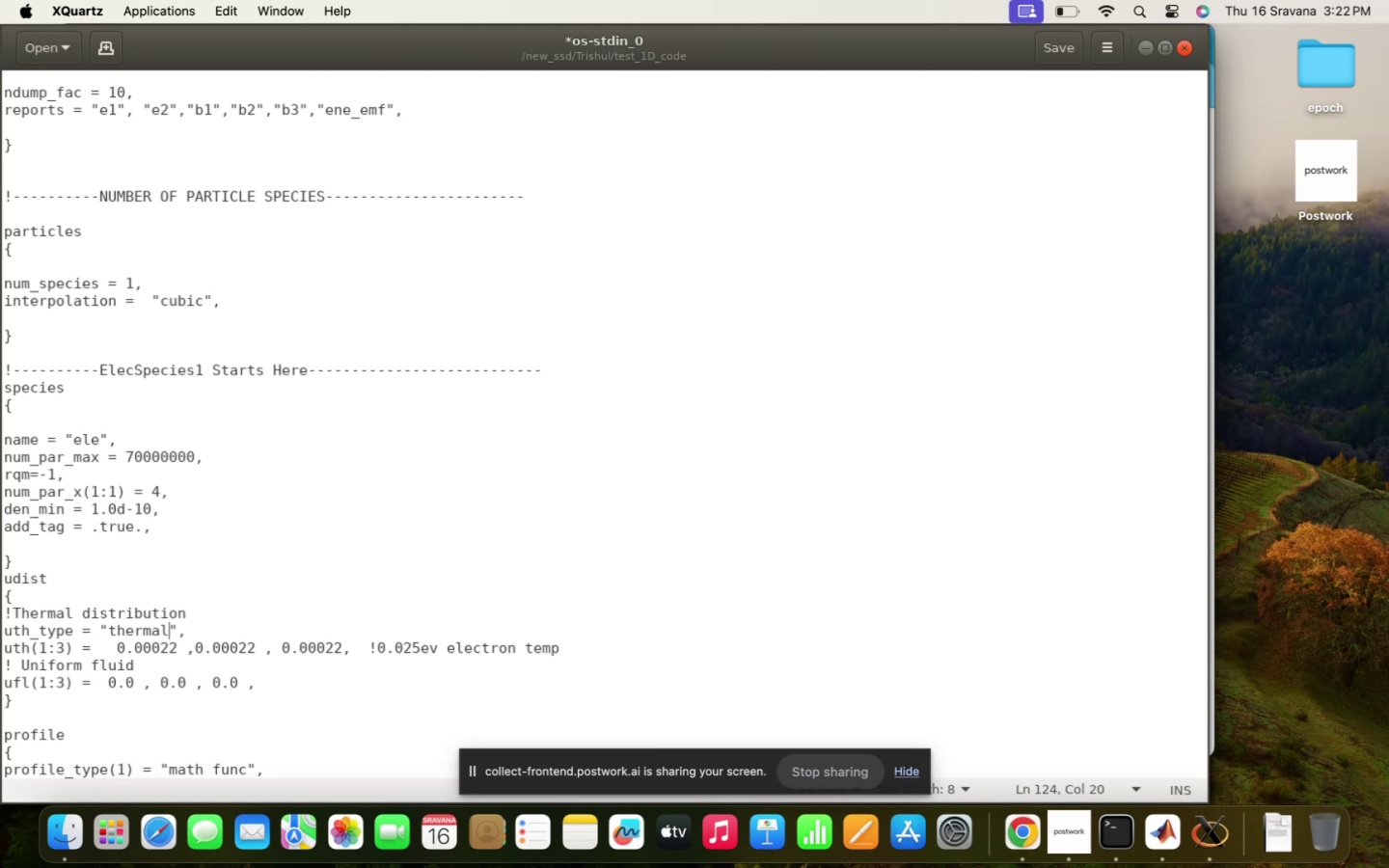 
hold_key(key=ArrowLeft, duration=1.43)
 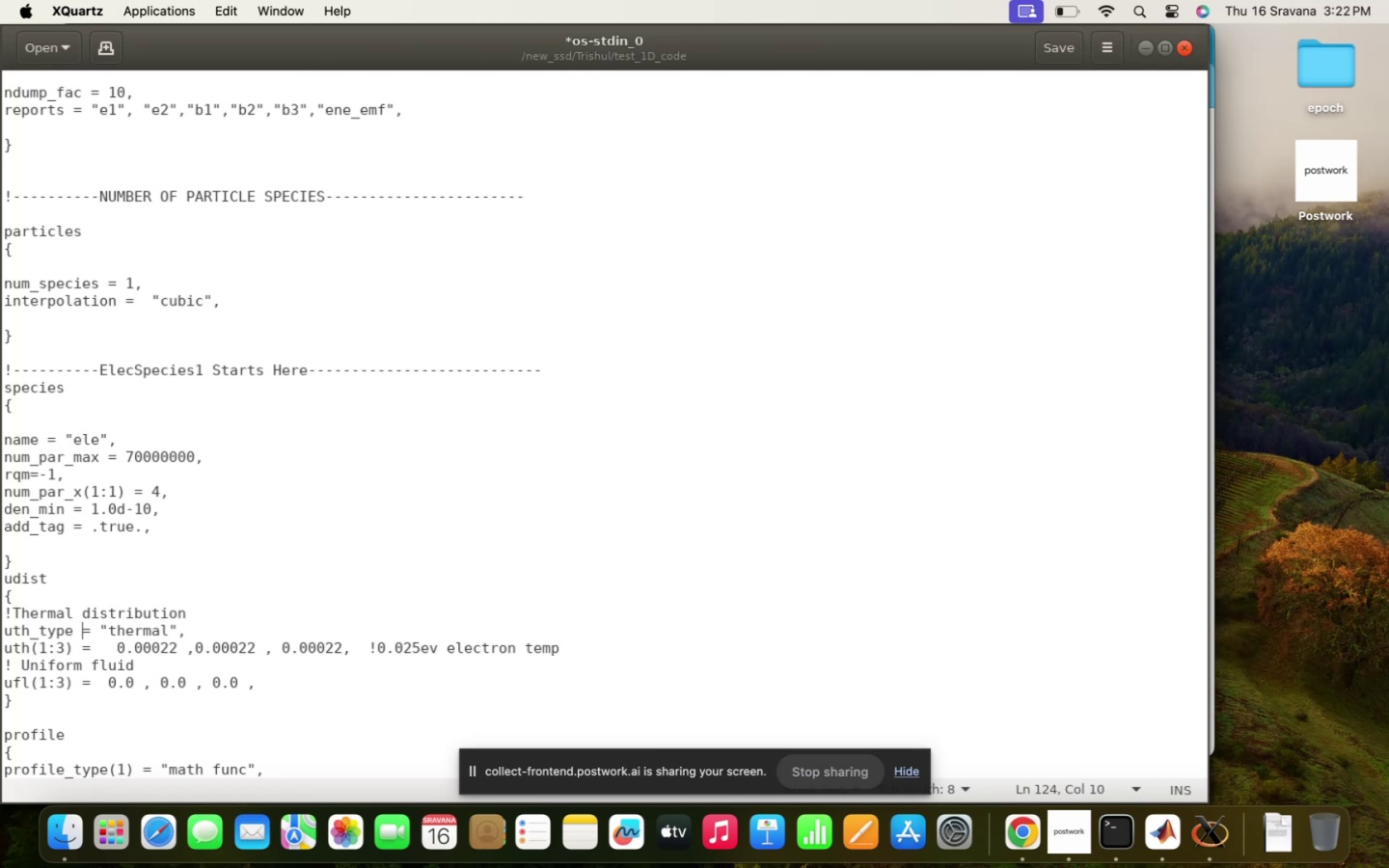 
hold_key(key=ArrowDown, duration=0.65)
 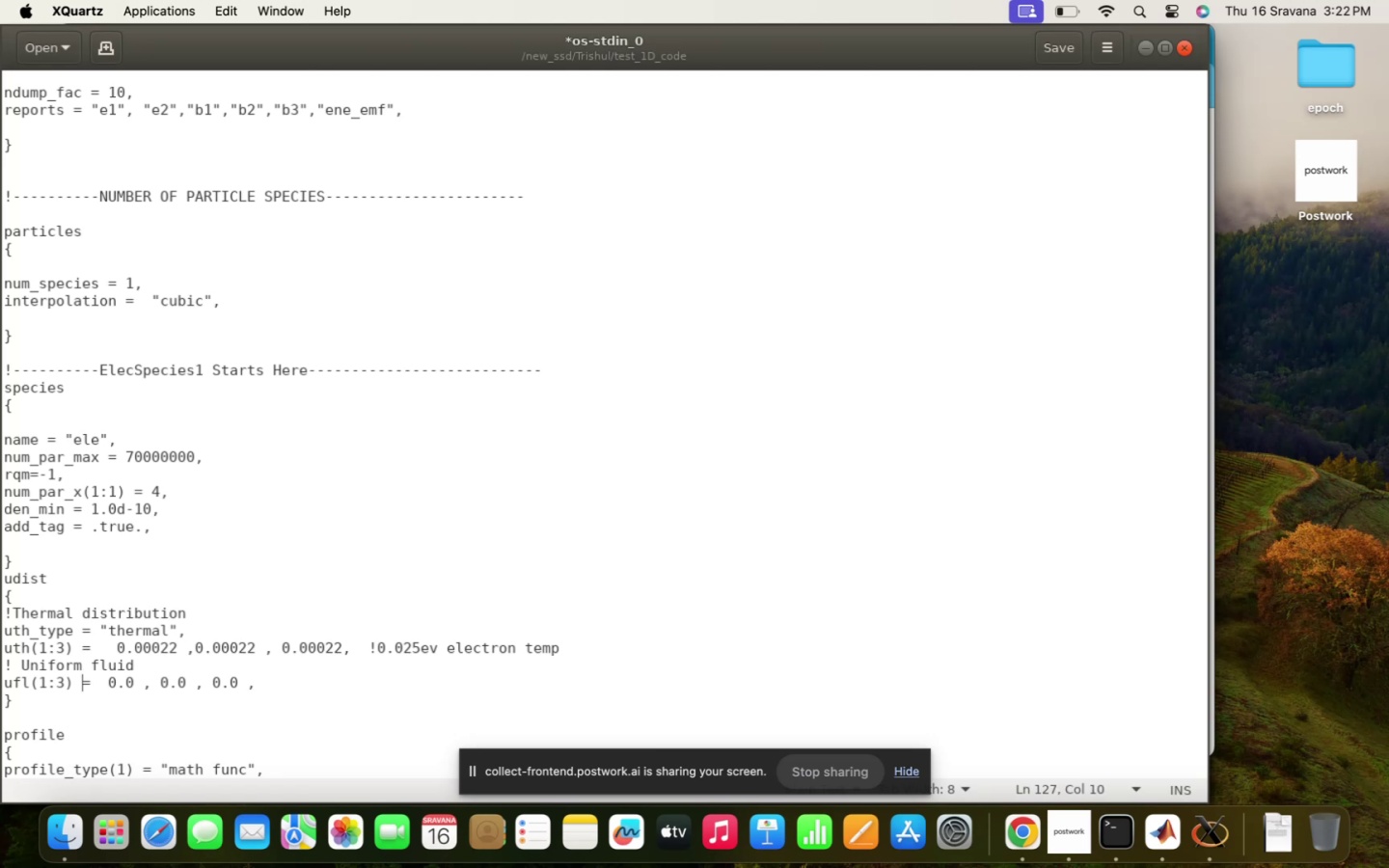 
hold_key(key=ArrowDown, duration=1.51)
 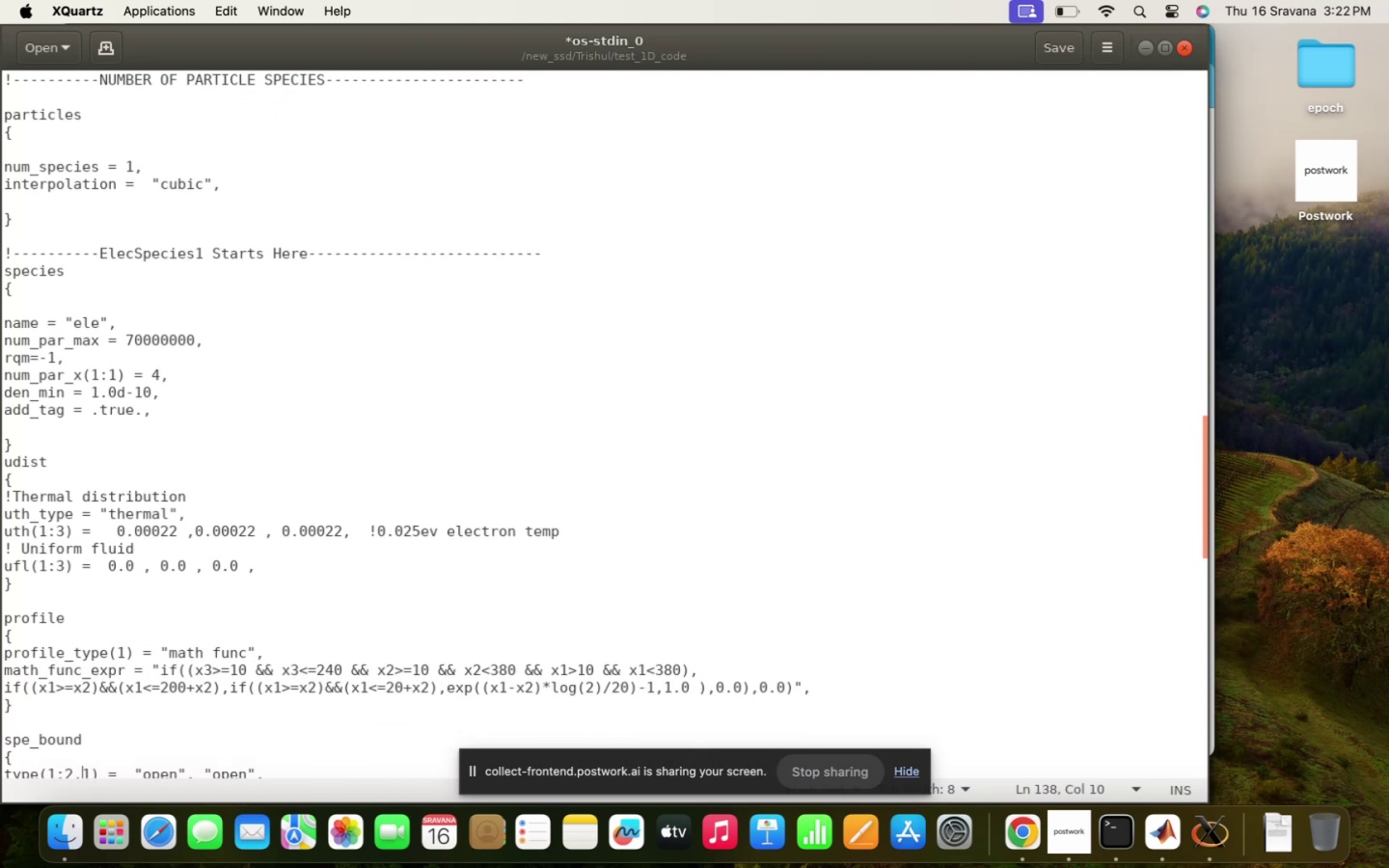 
hold_key(key=ArrowDown, duration=0.64)
 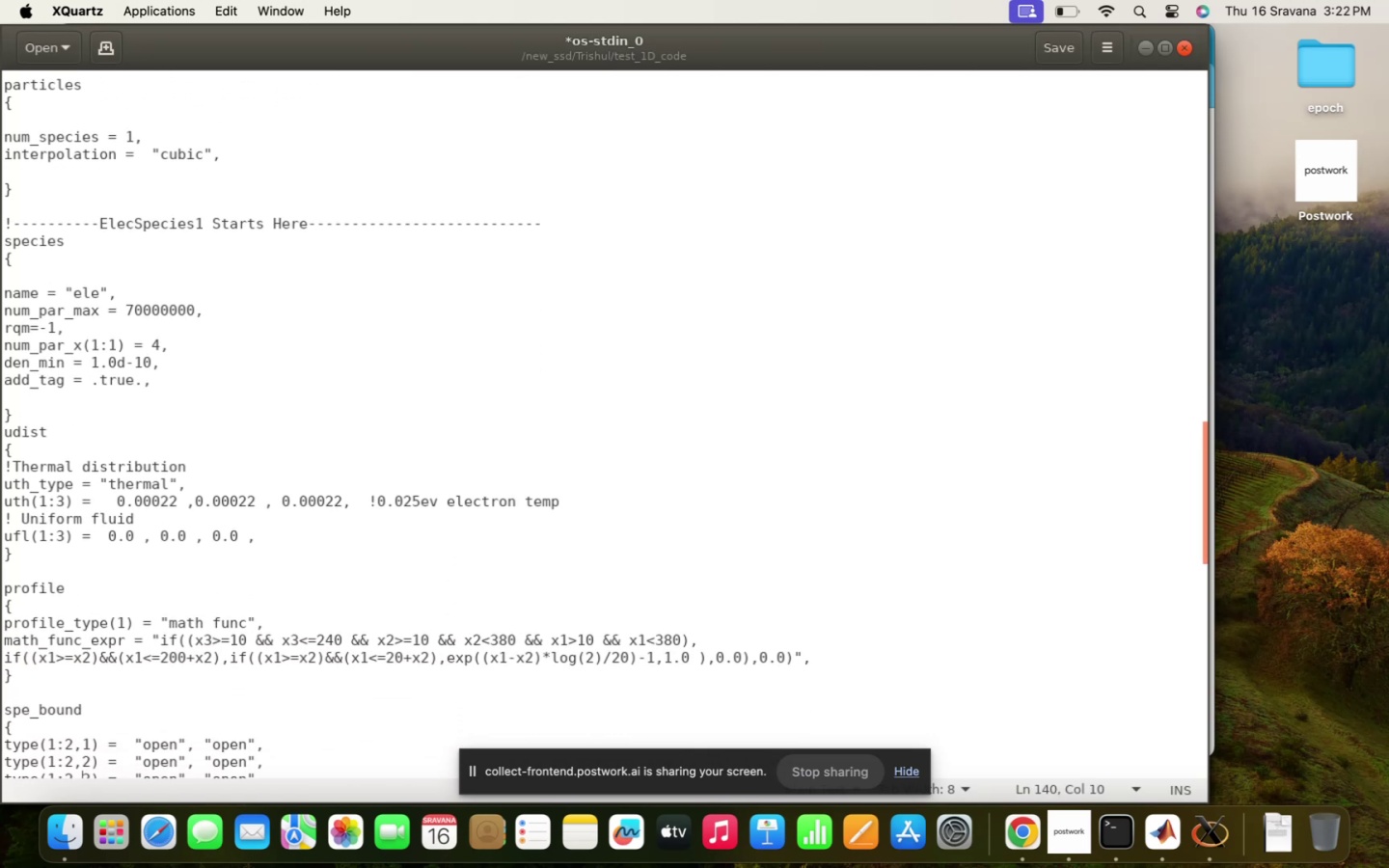 
key(ArrowUp)
 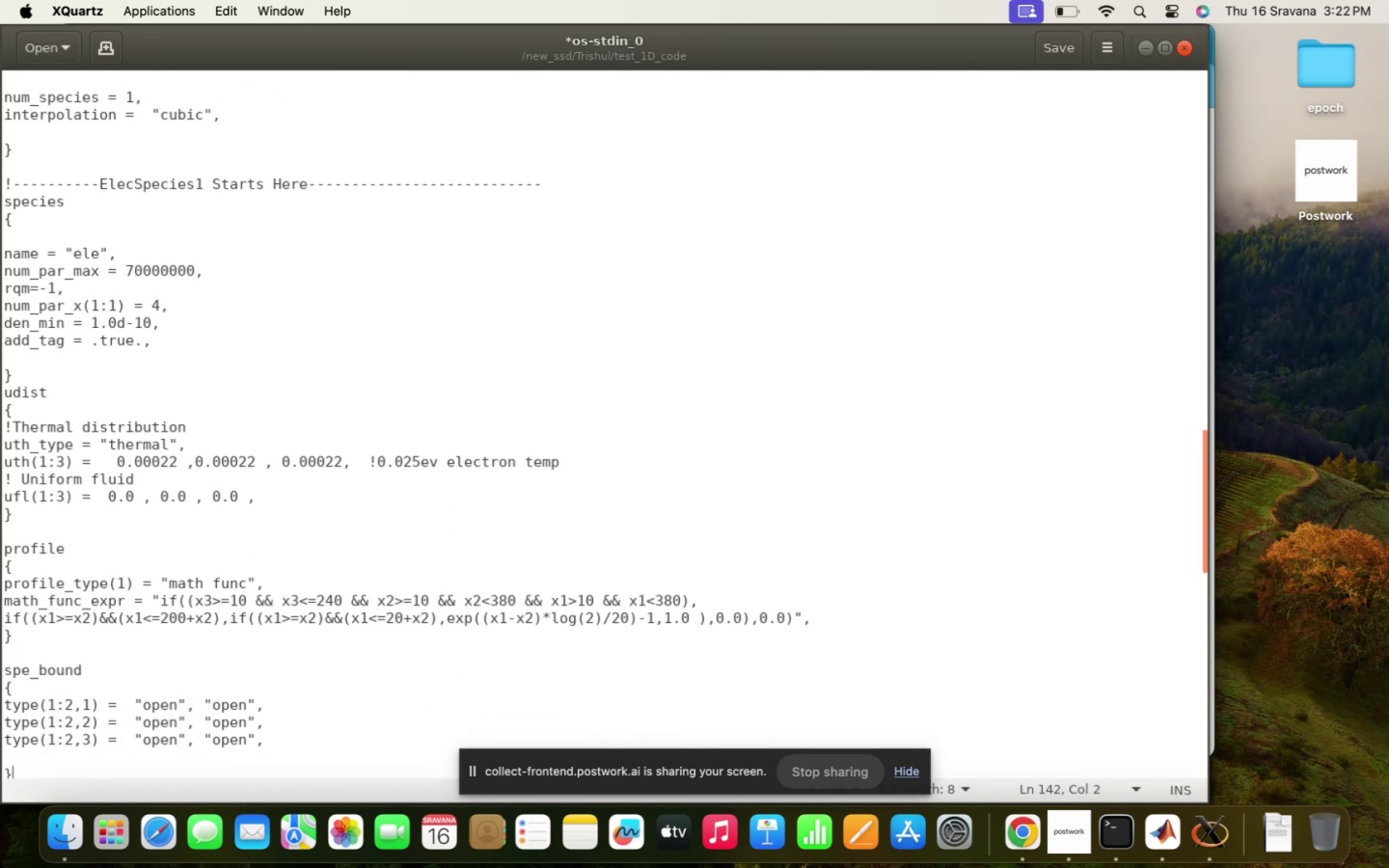 
key(ArrowUp)
 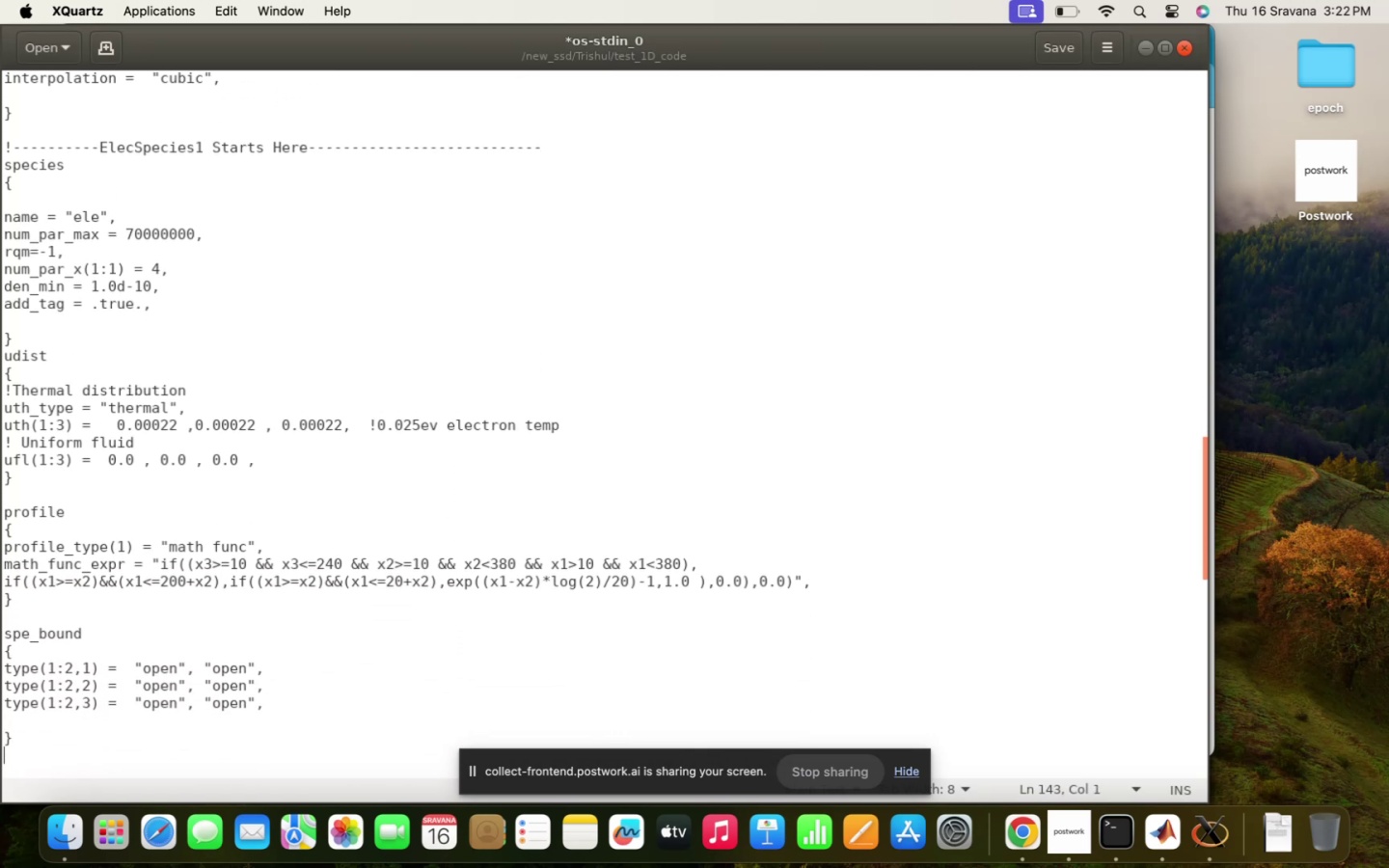 
key(ArrowUp)
 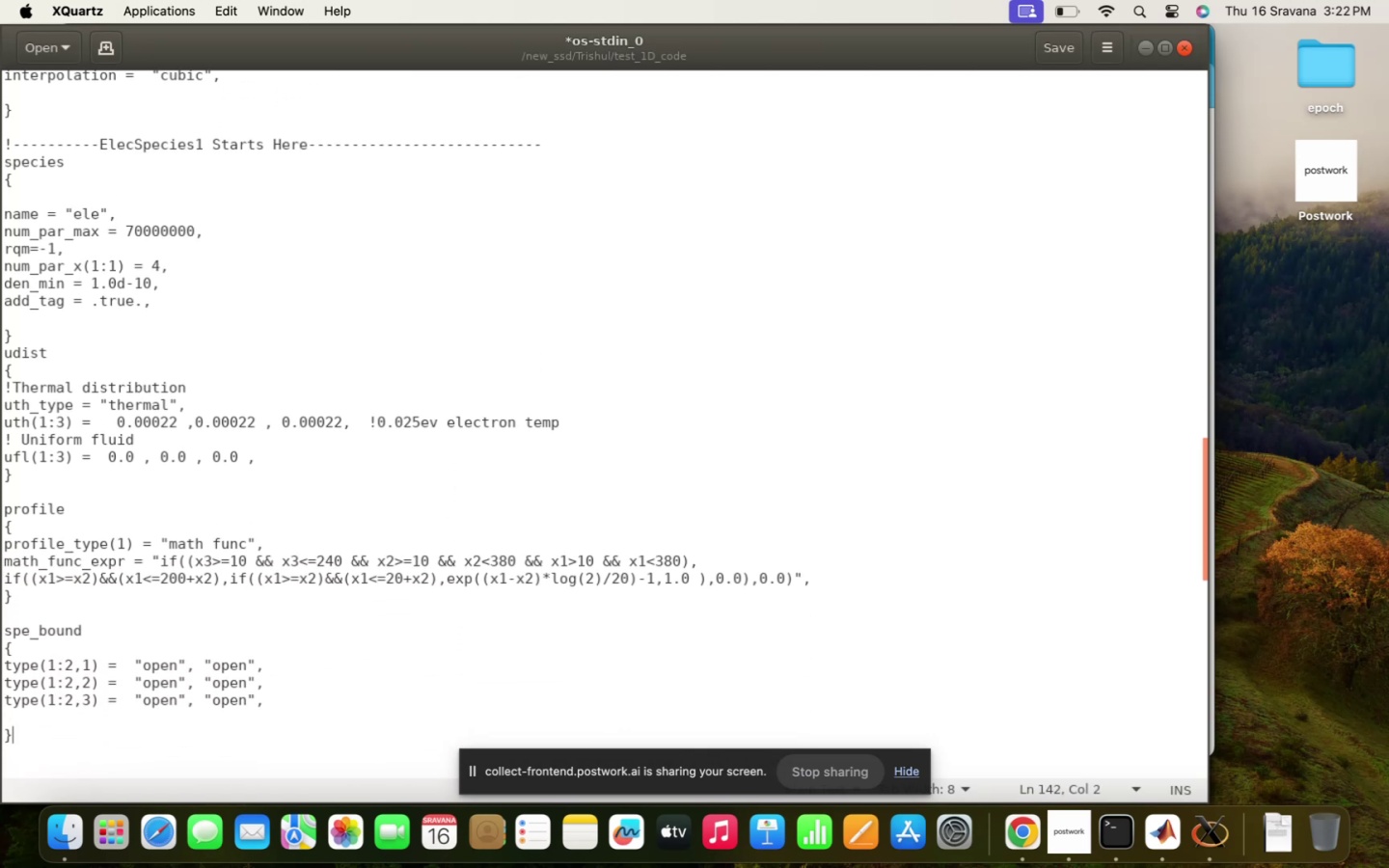 
hold_key(key=ArrowUp, duration=0.8)
 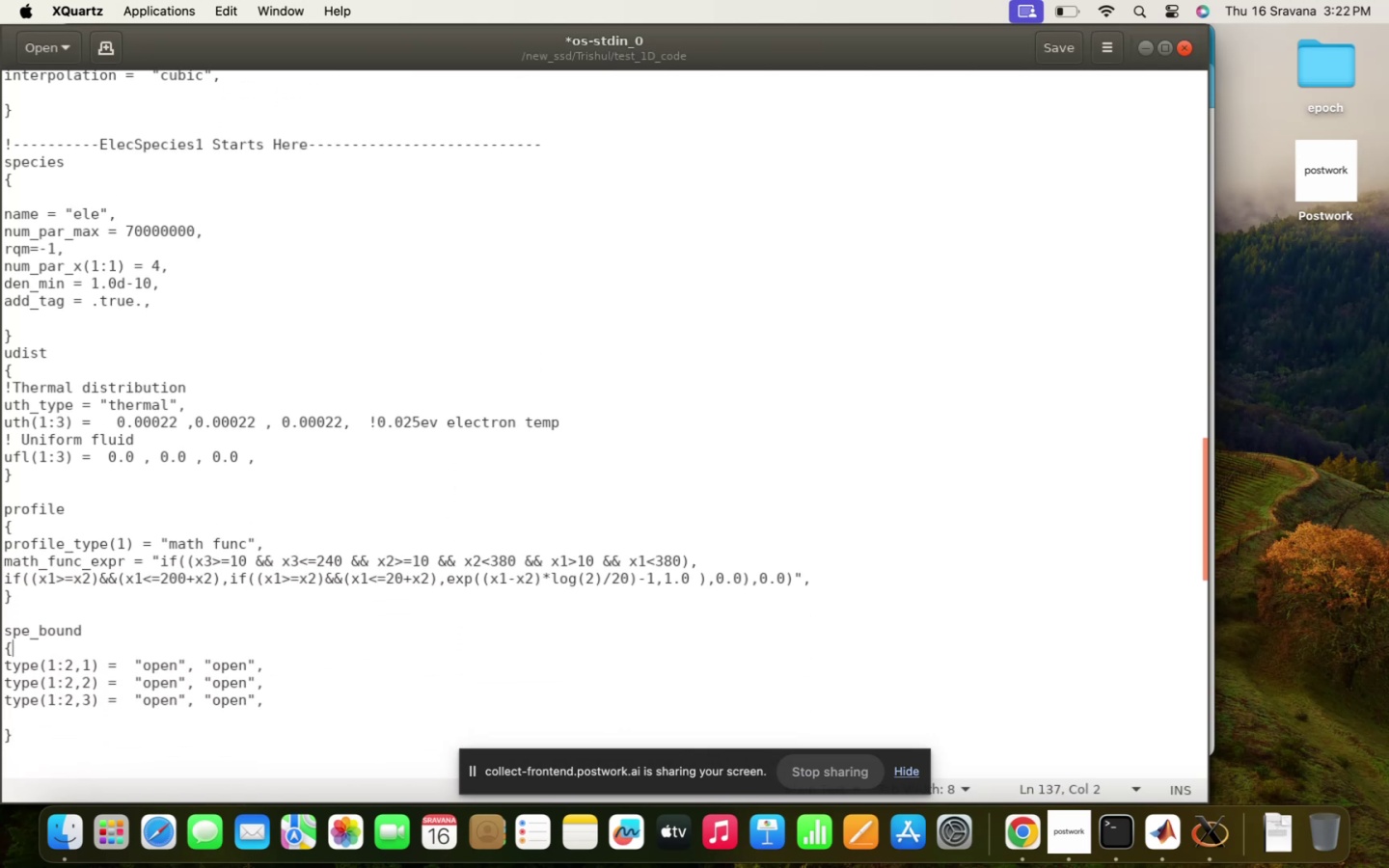 
key(ArrowUp)
 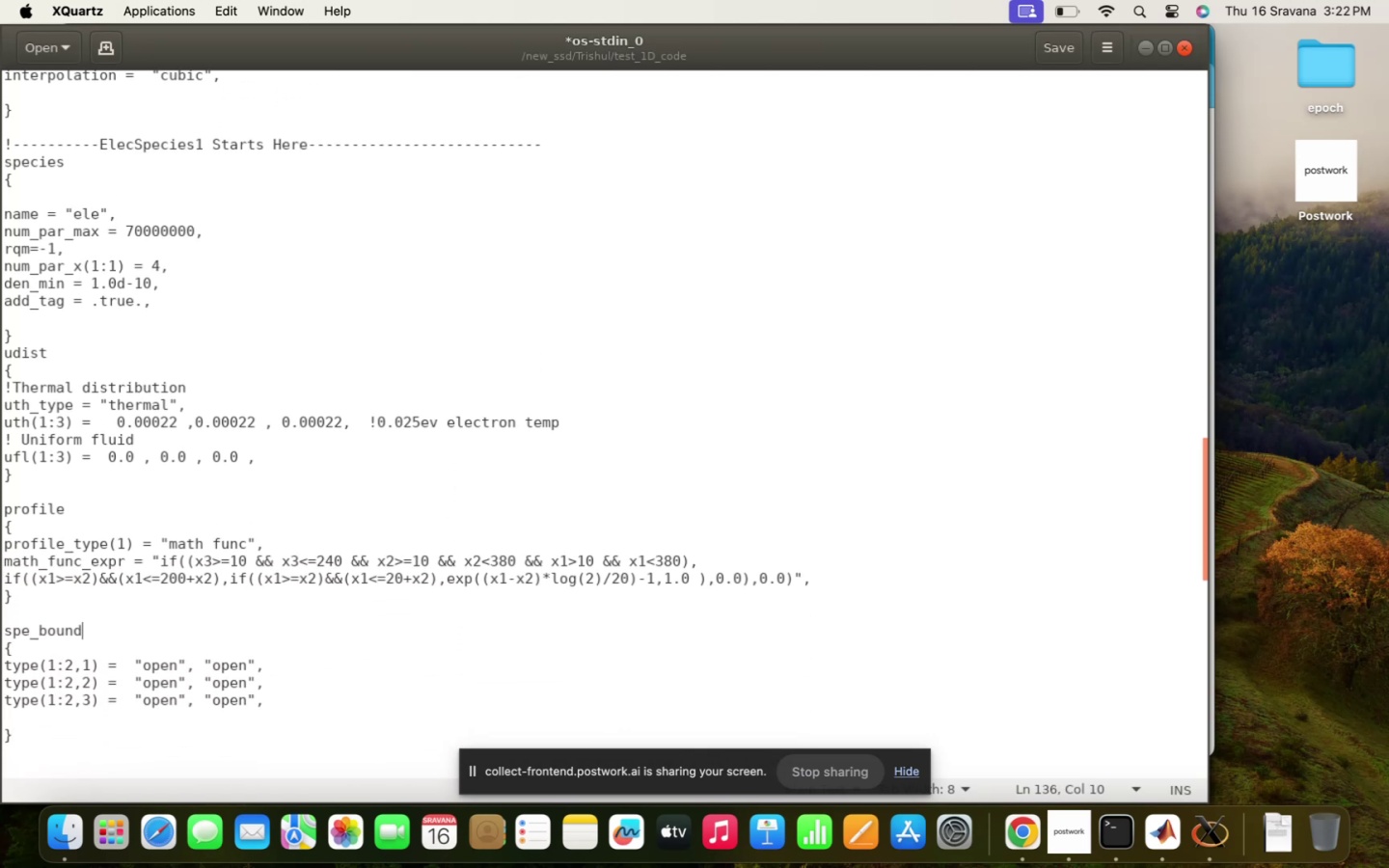 
key(ArrowUp)
 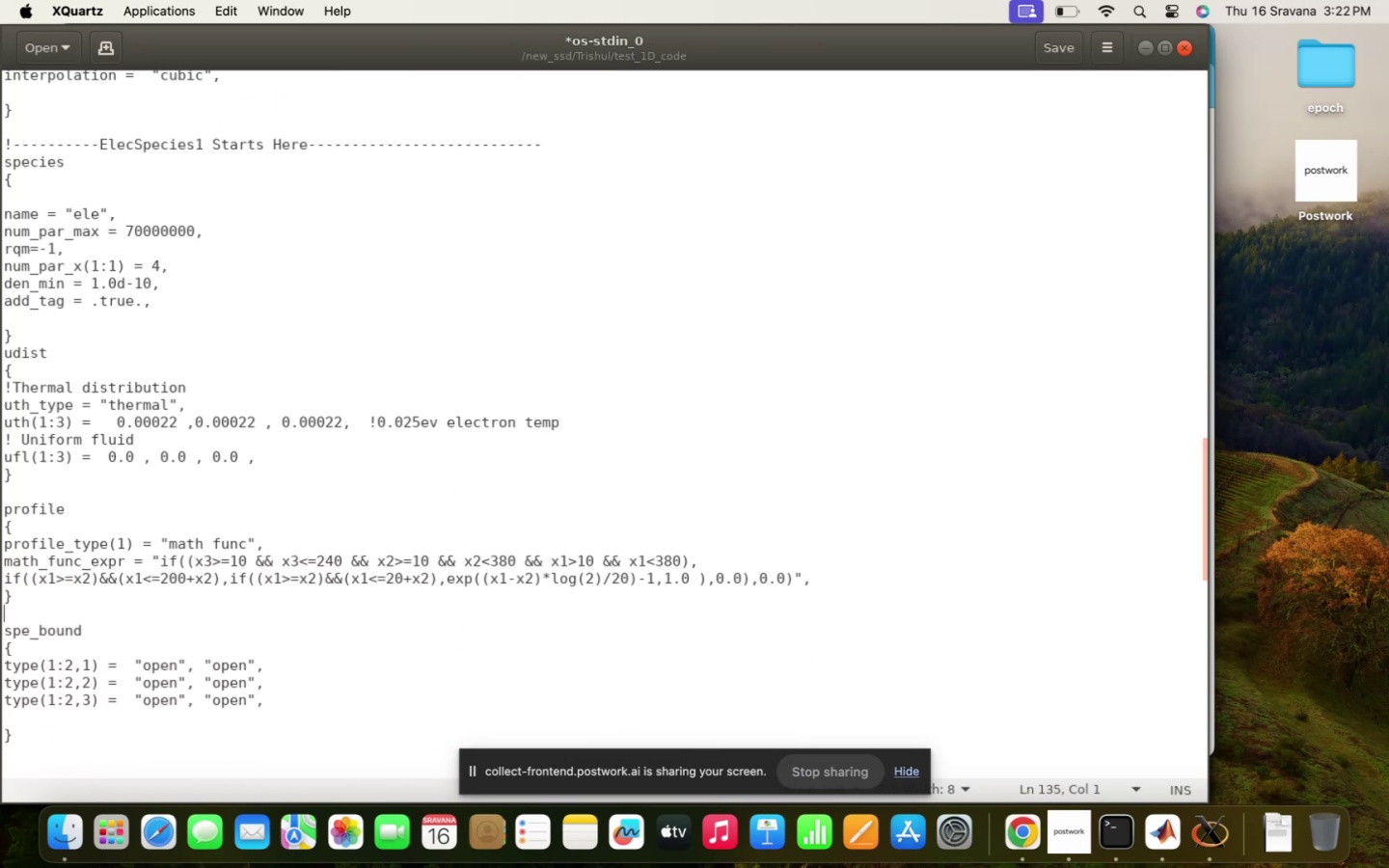 
key(ArrowUp)
 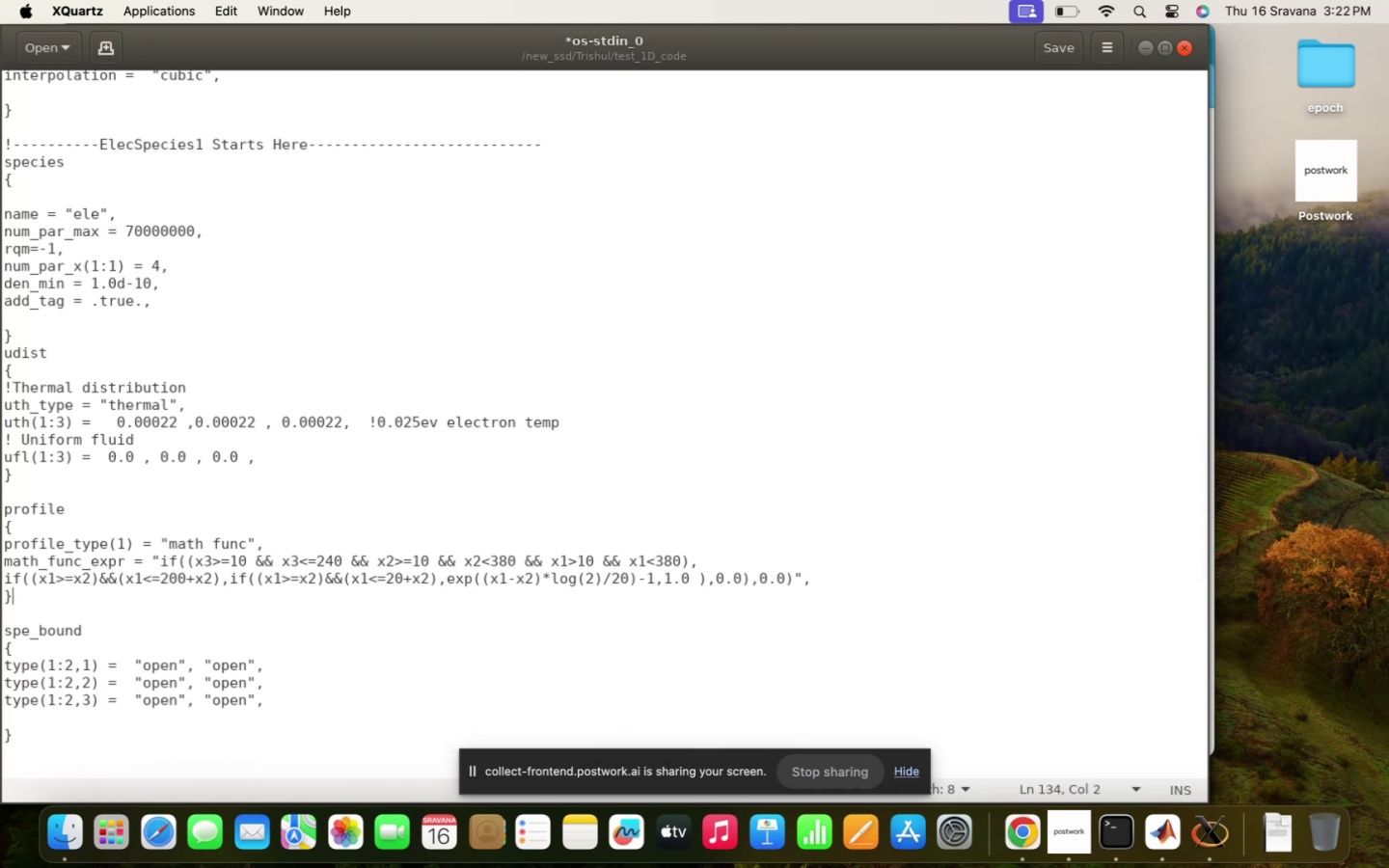 
key(ArrowUp)
 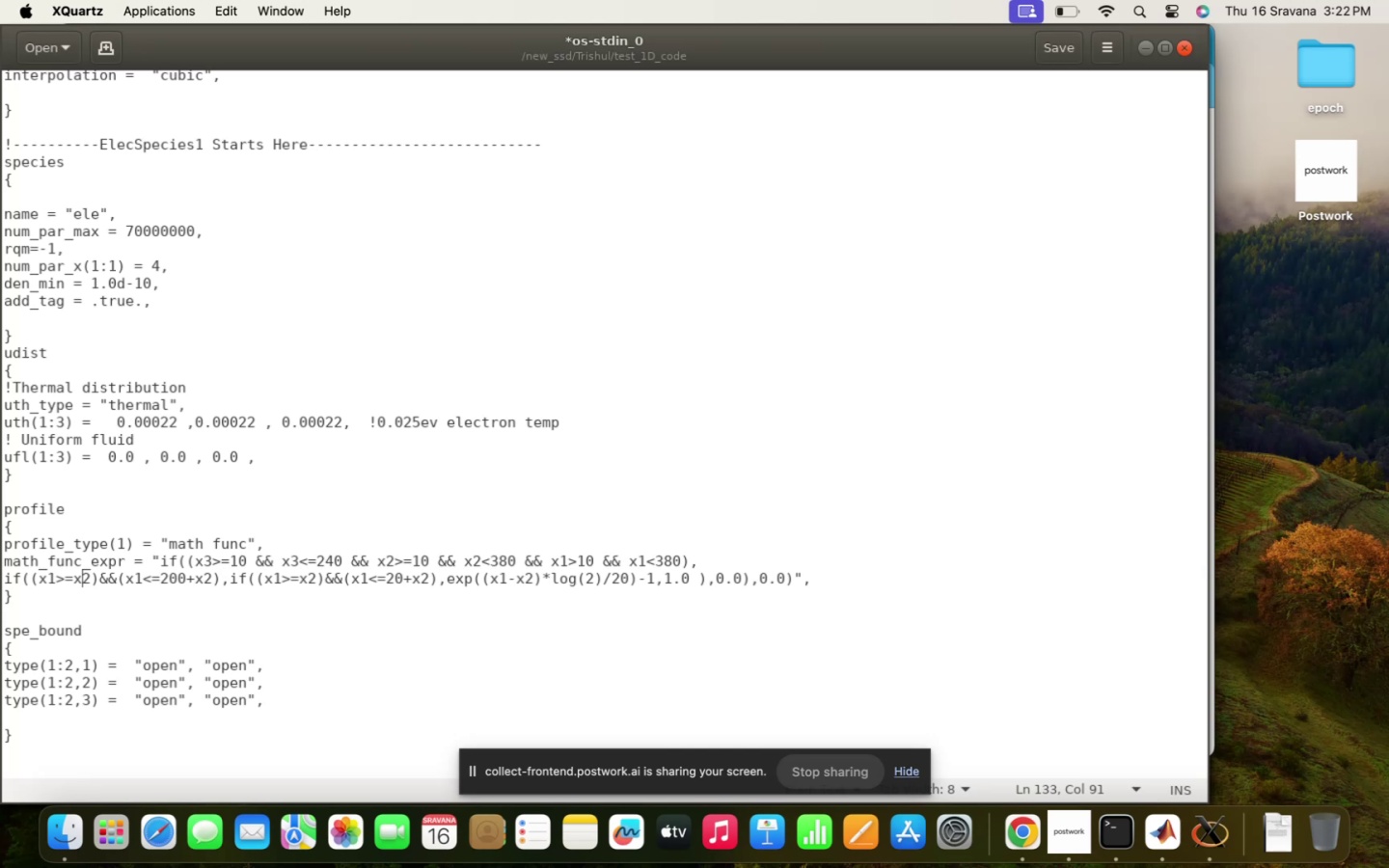 
key(ArrowDown)
 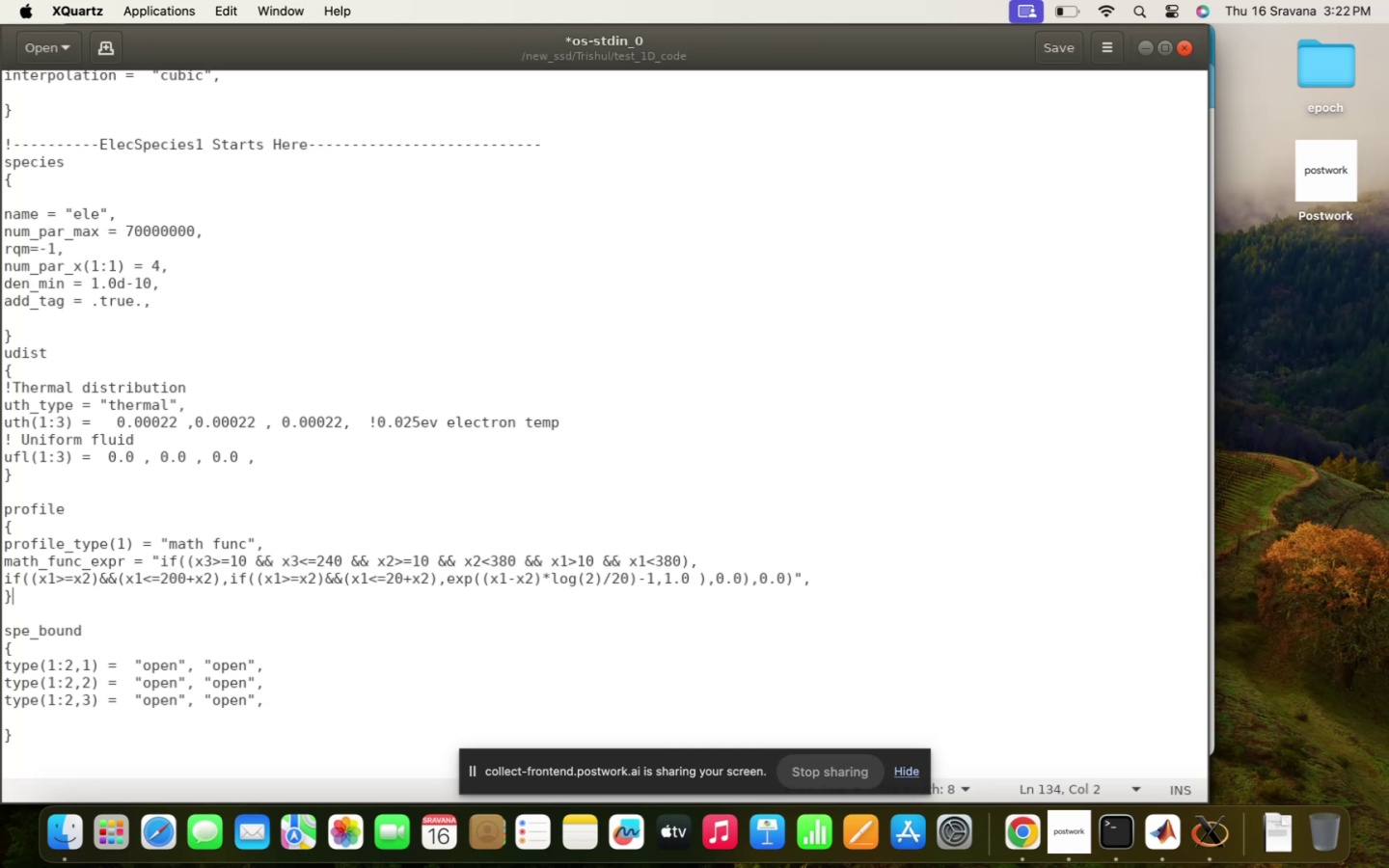 
key(ArrowUp)
 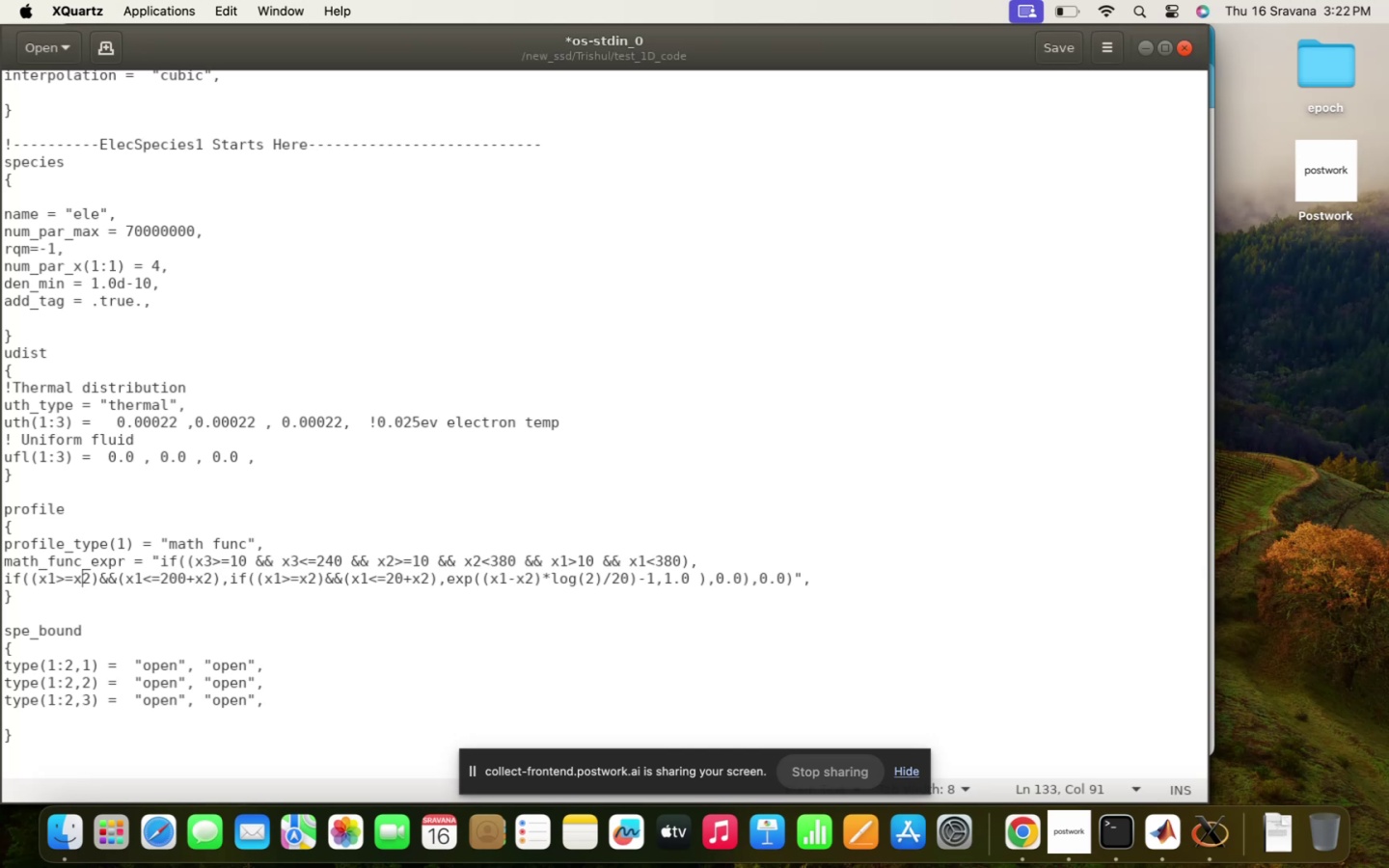 
hold_key(key=ArrowRight, duration=1.51)
 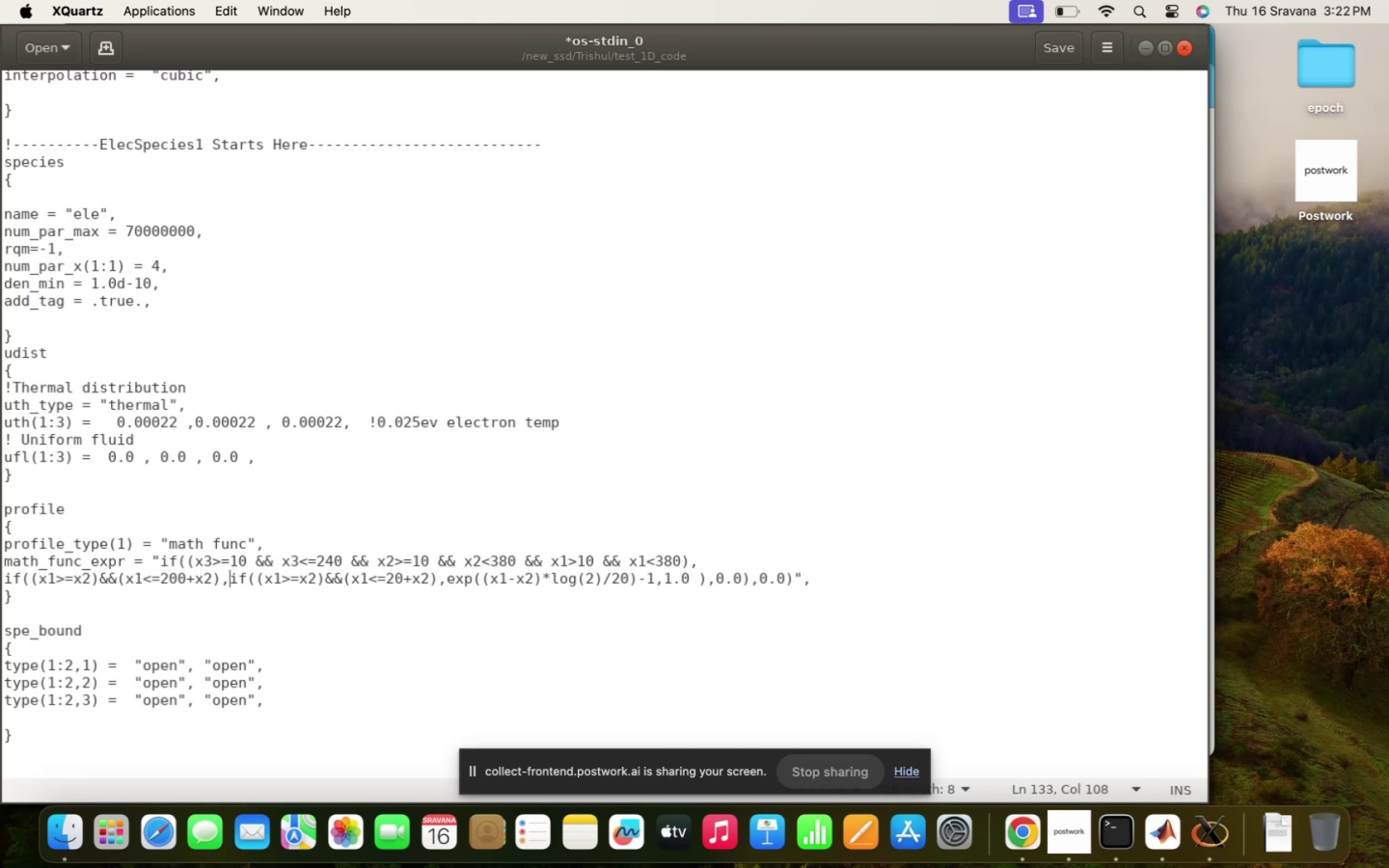 
hold_key(key=ArrowRight, duration=1.5)
 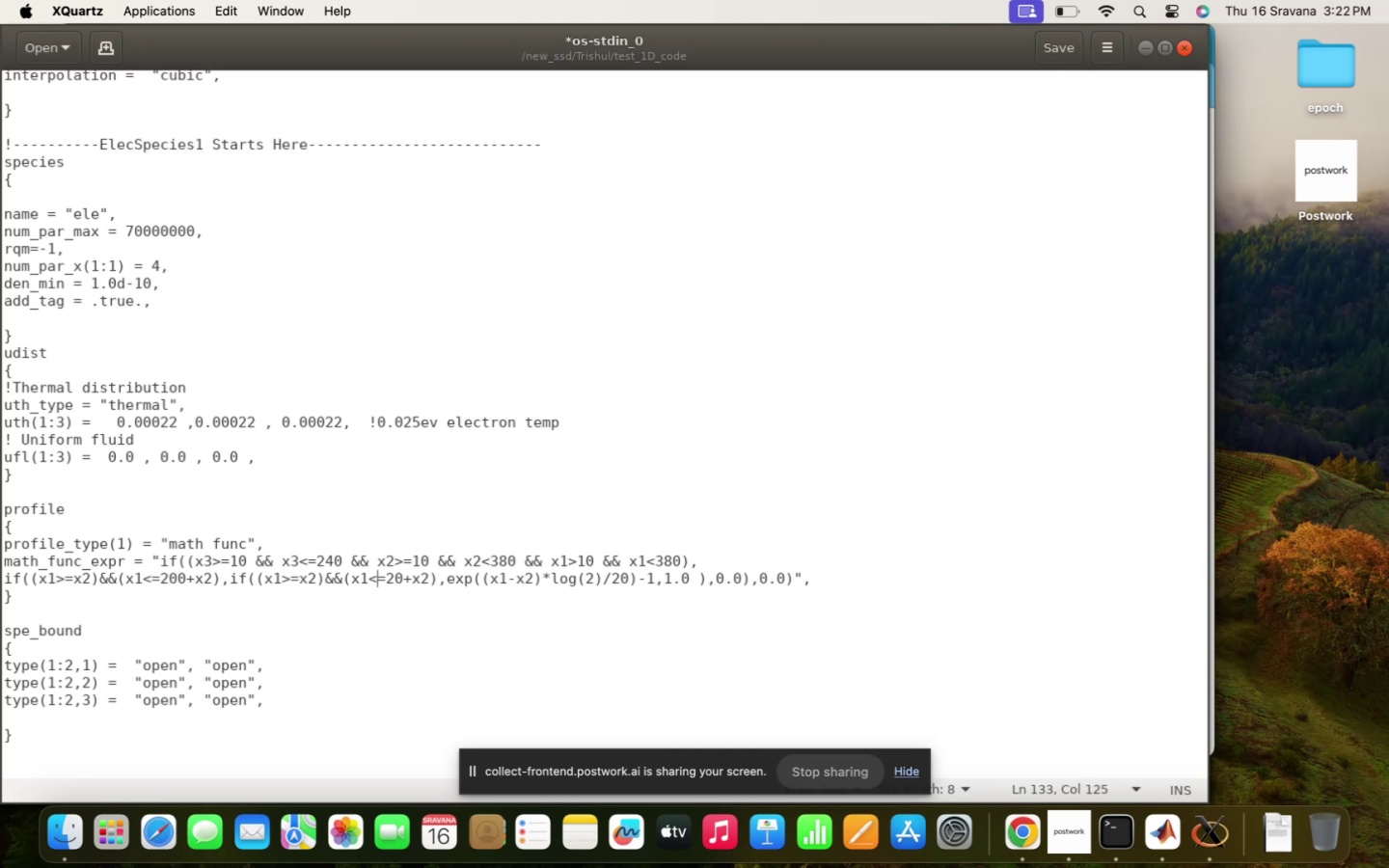 
hold_key(key=ArrowRight, duration=1.5)
 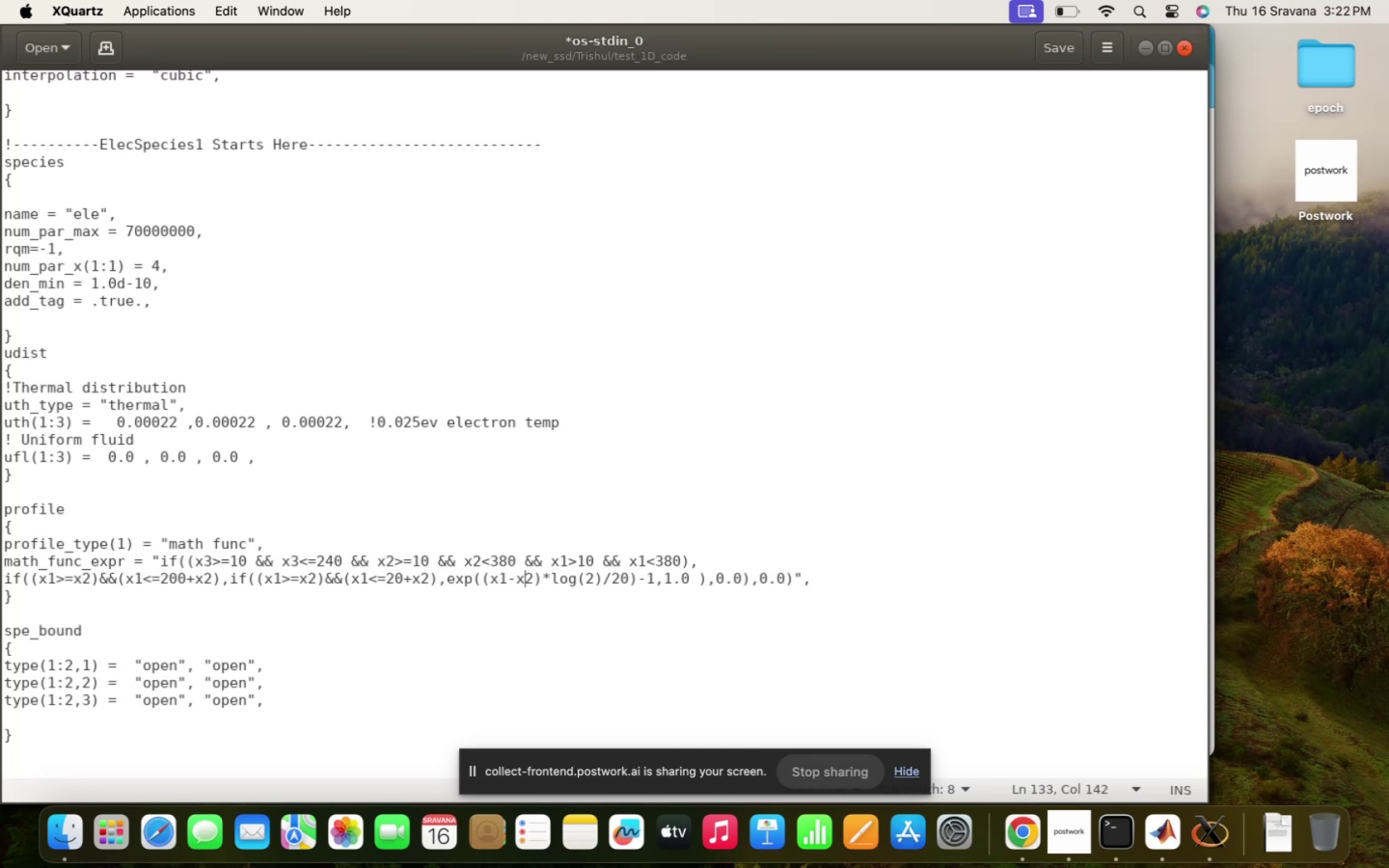 
hold_key(key=ArrowRight, duration=1.5)
 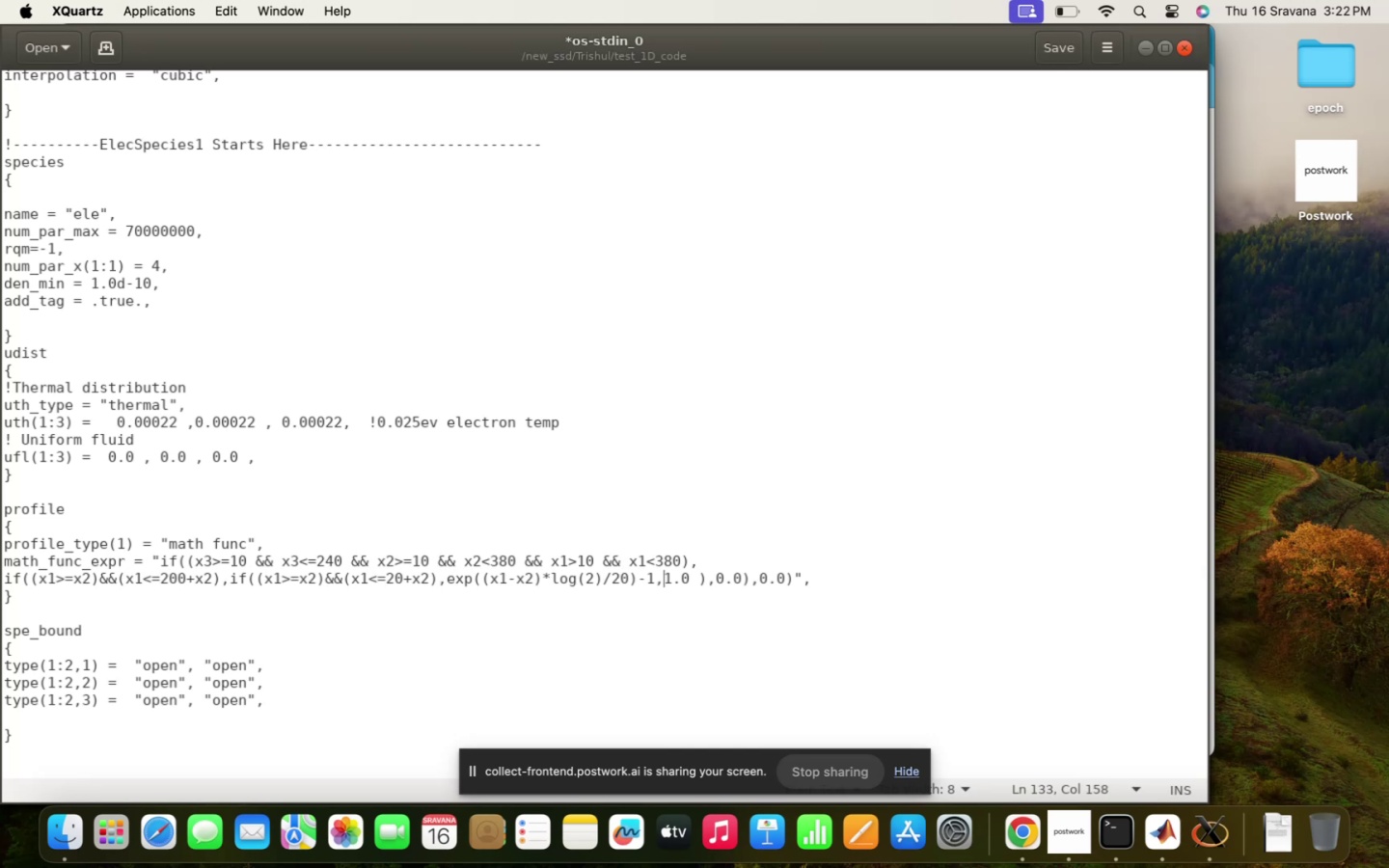 
hold_key(key=ArrowRight, duration=1.0)
 